 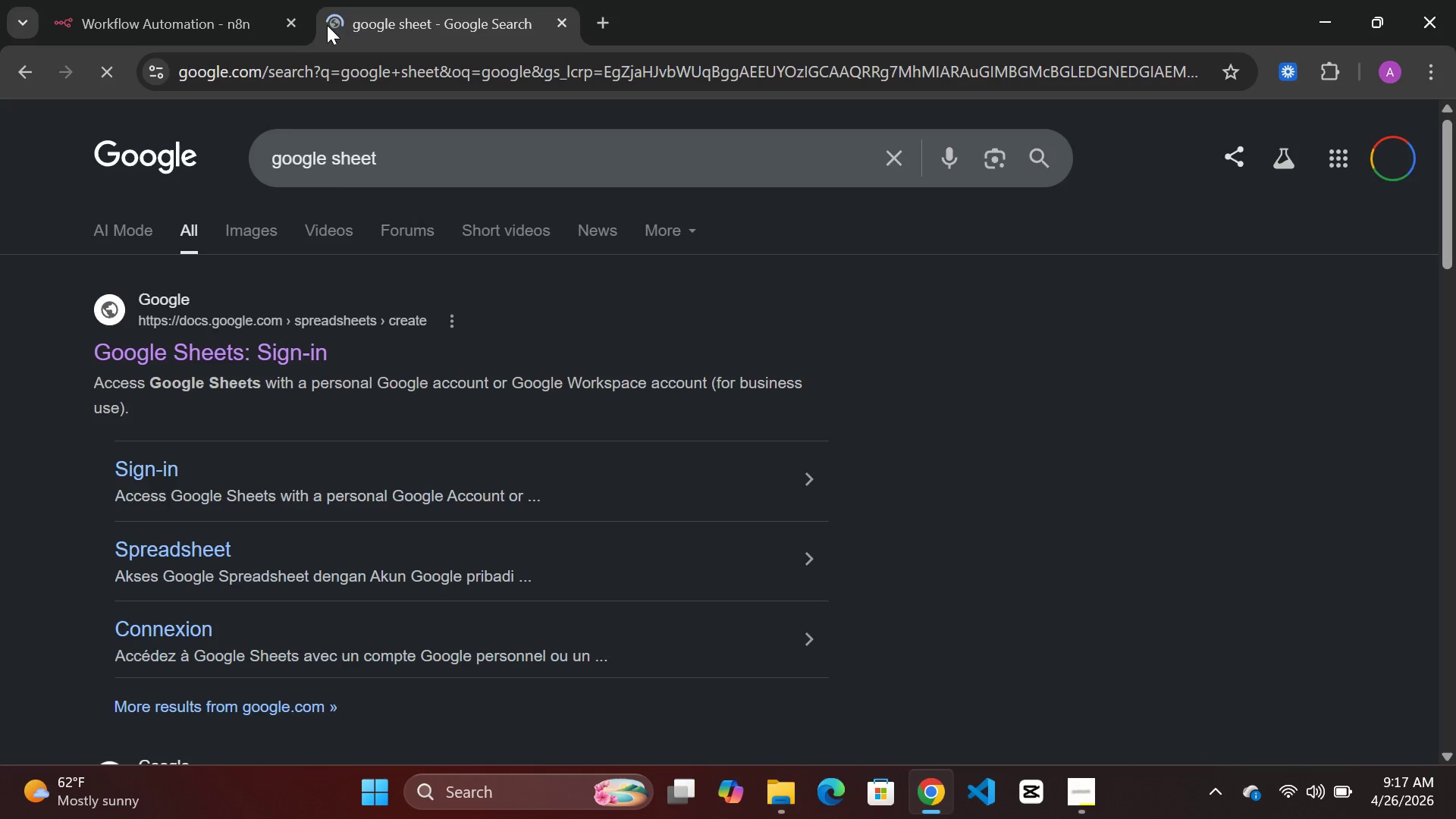 
double_click([206, 353])
 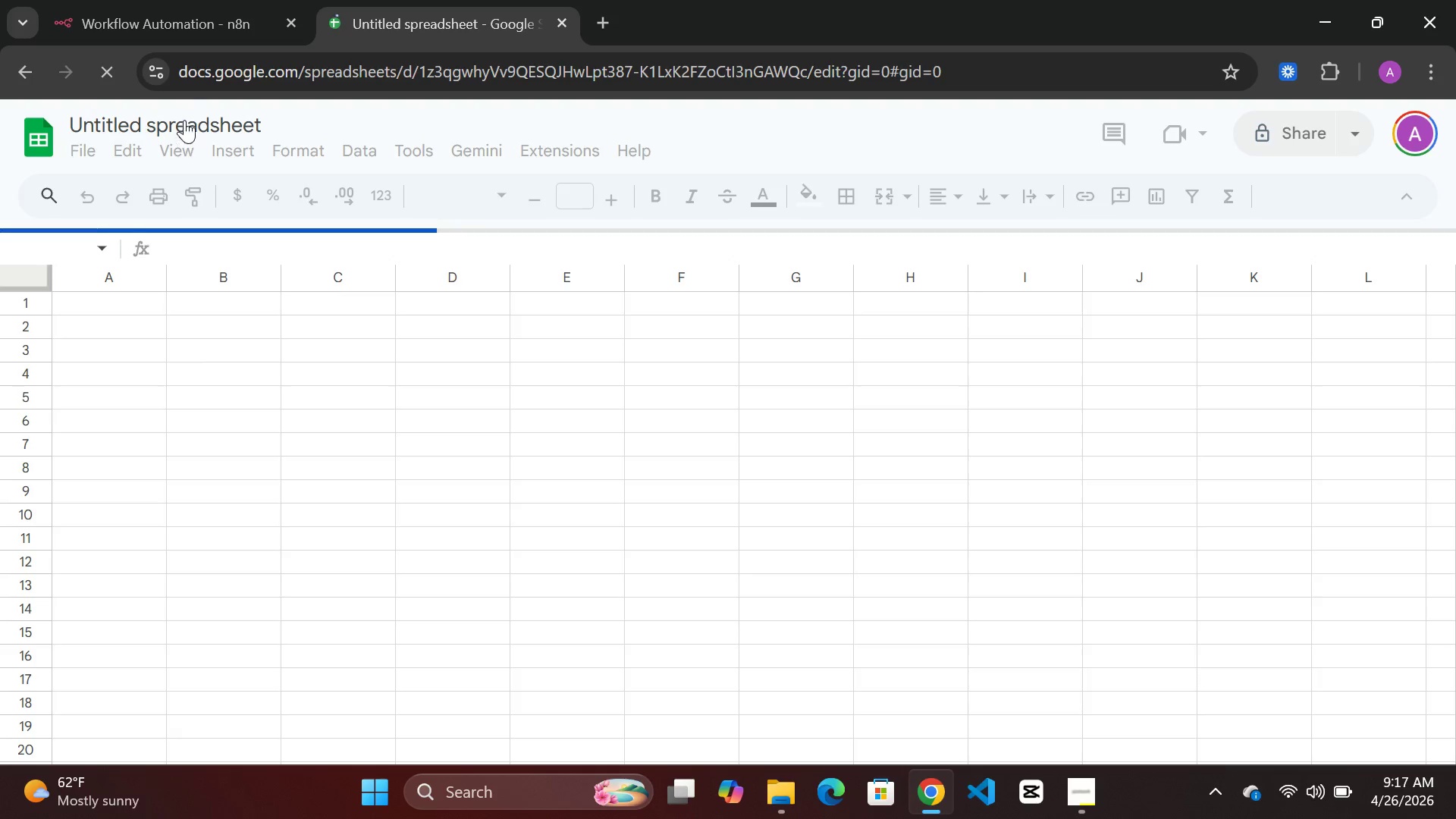 
double_click([175, 123])
 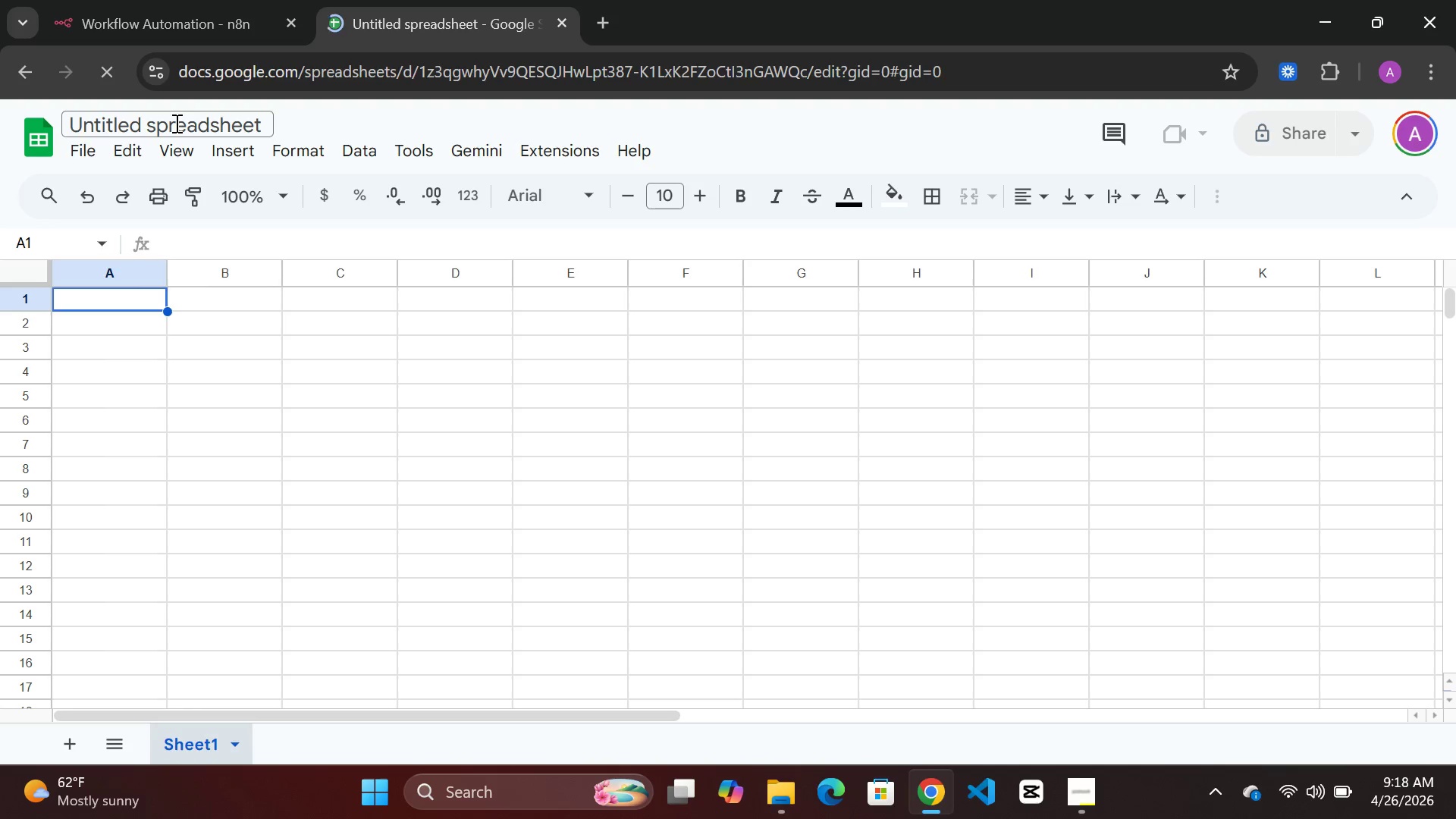 
key(Control+A)
 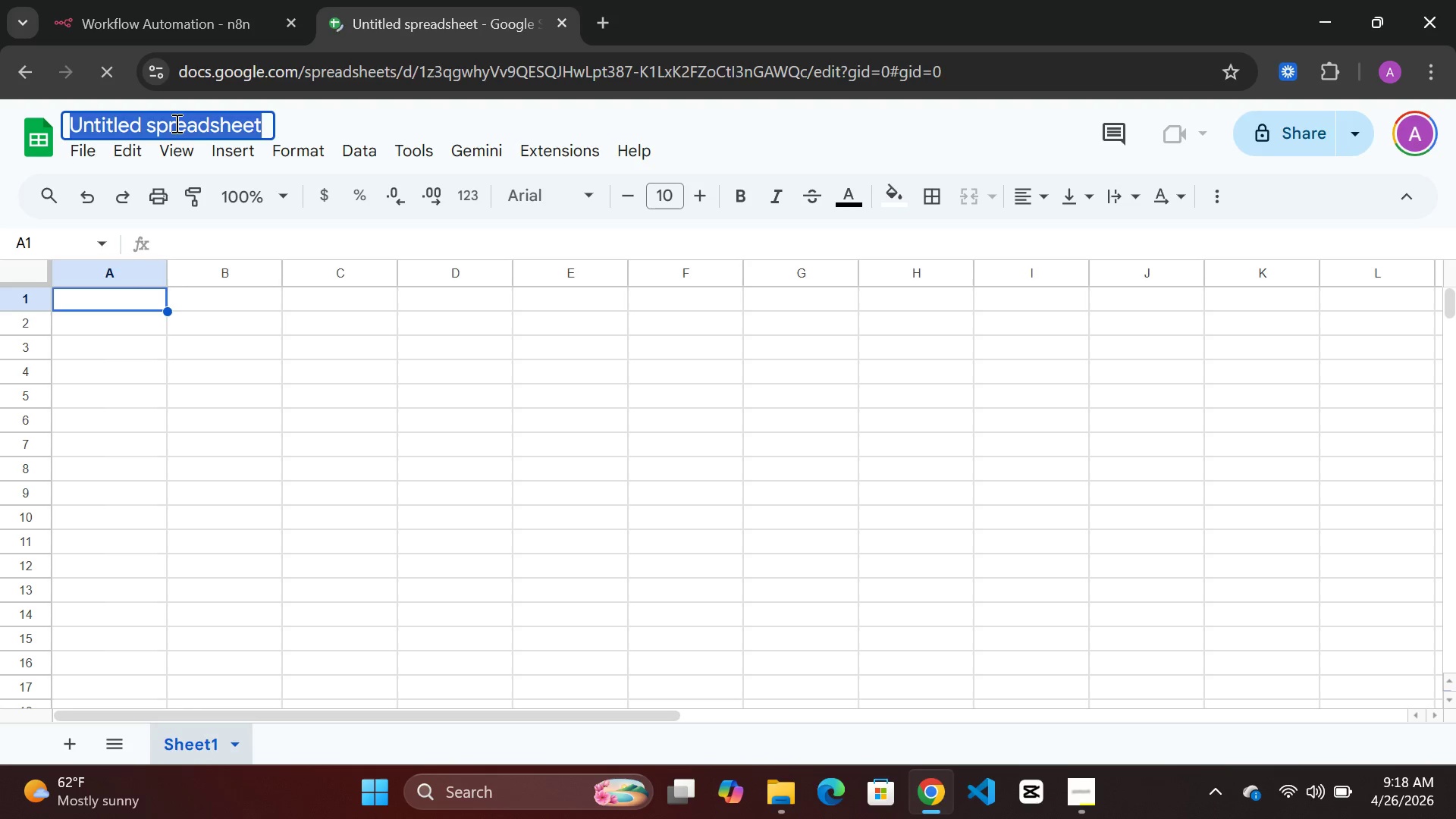 
type([Delete]Service Log)
 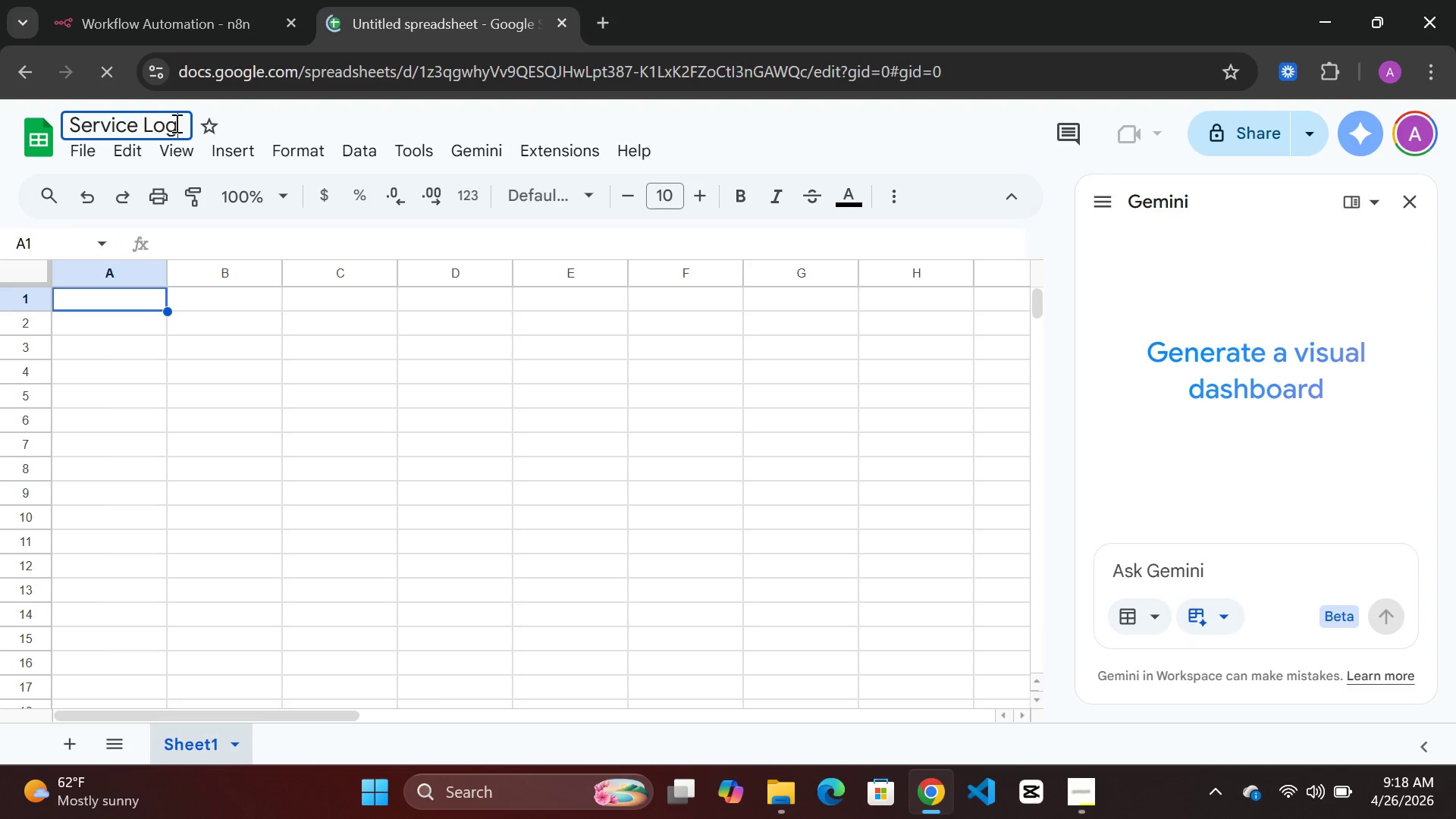 
left_click([326, 108])
 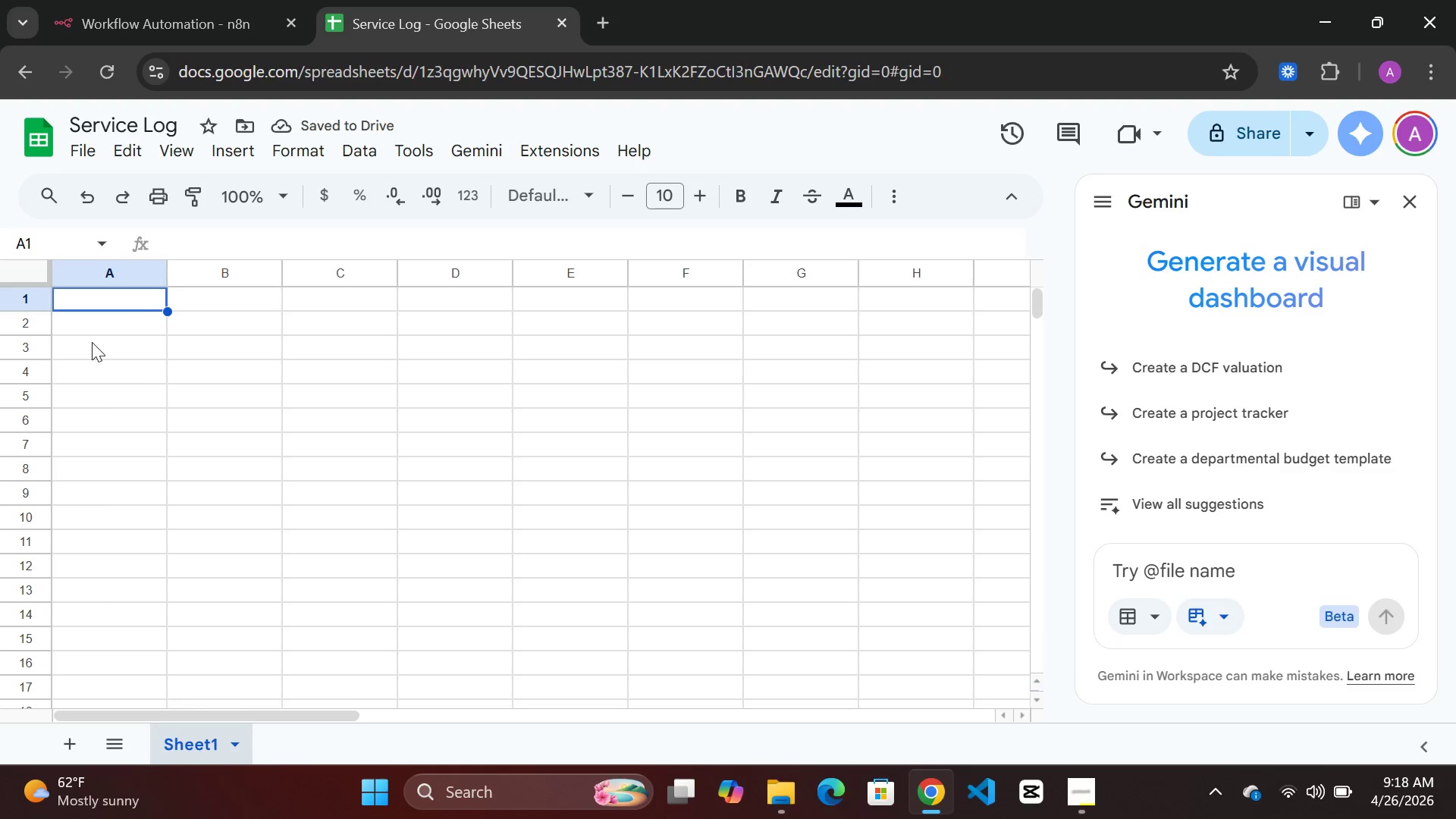 
double_click([97, 292])
 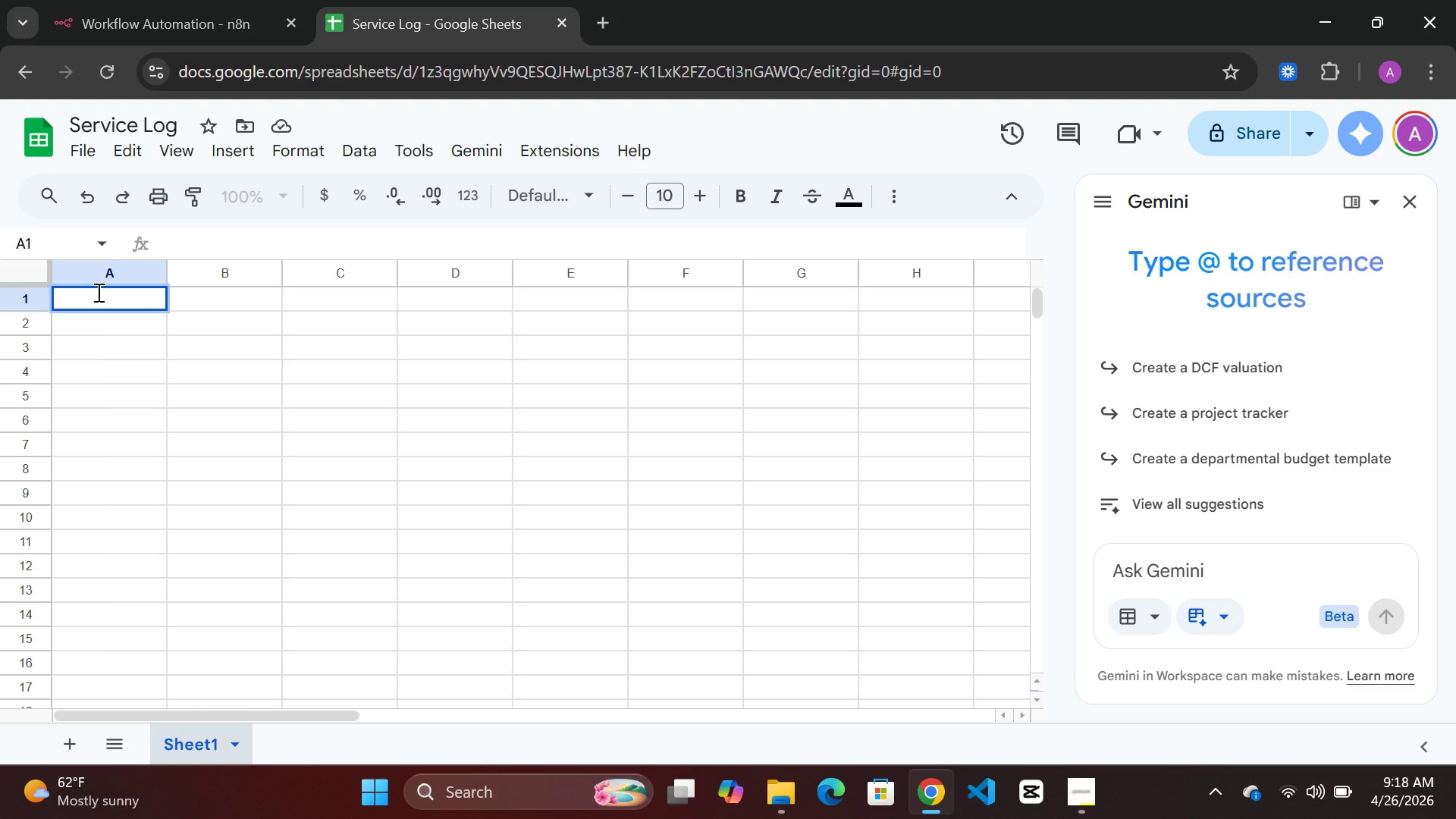 
type(Customer)
 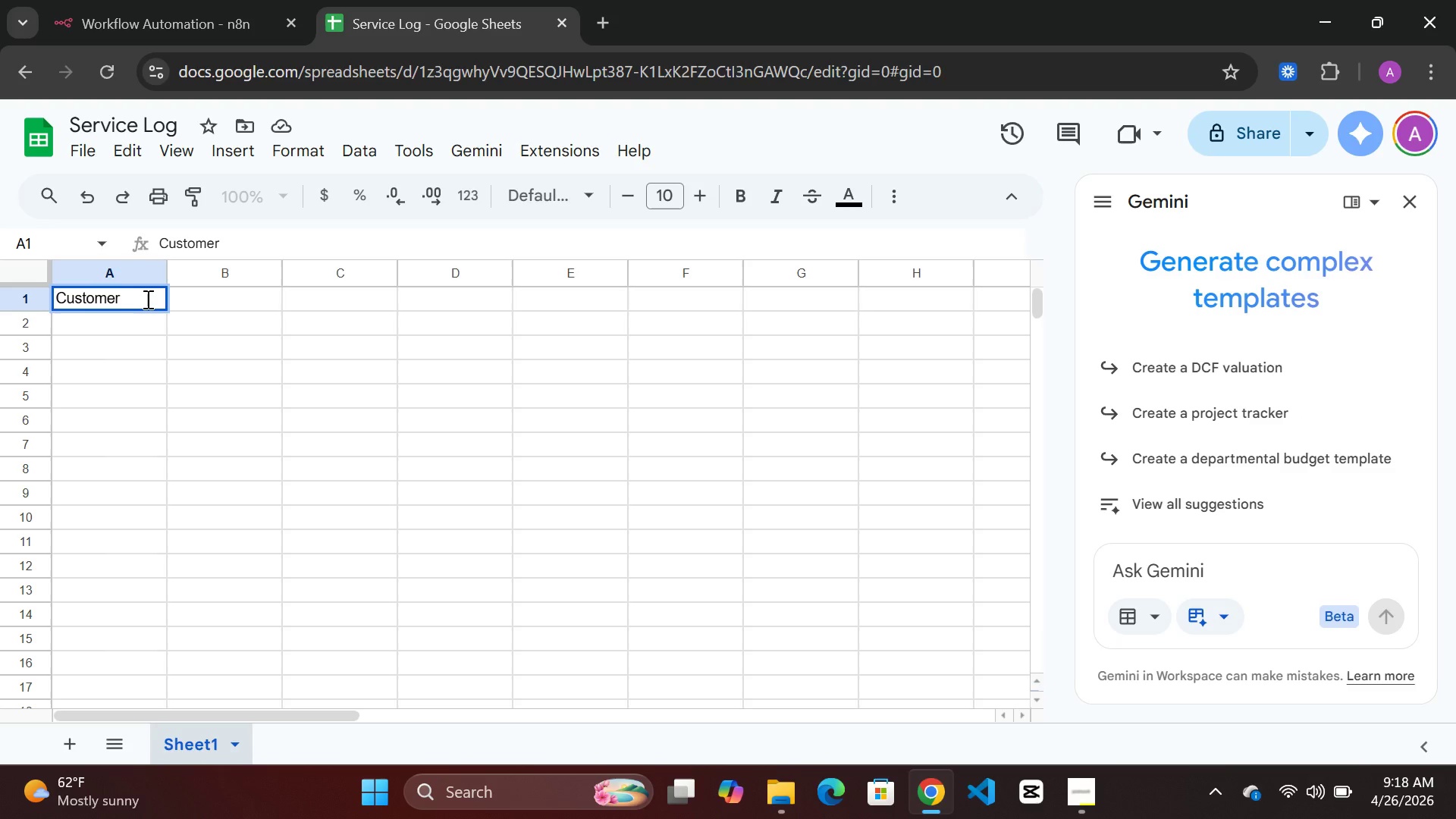 
type( B)
key(Backspace)
type(Name)
 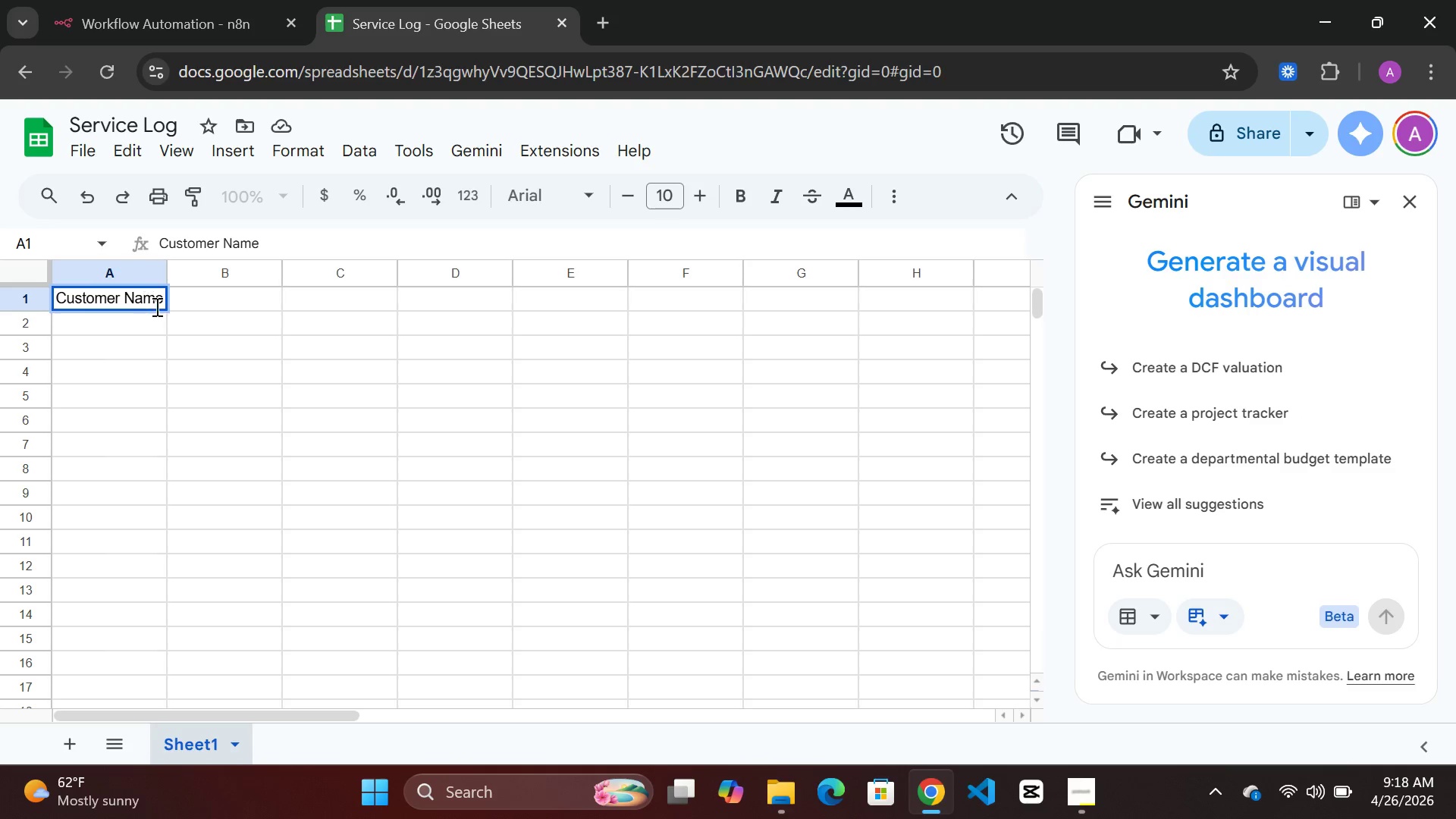 
double_click([209, 297])
 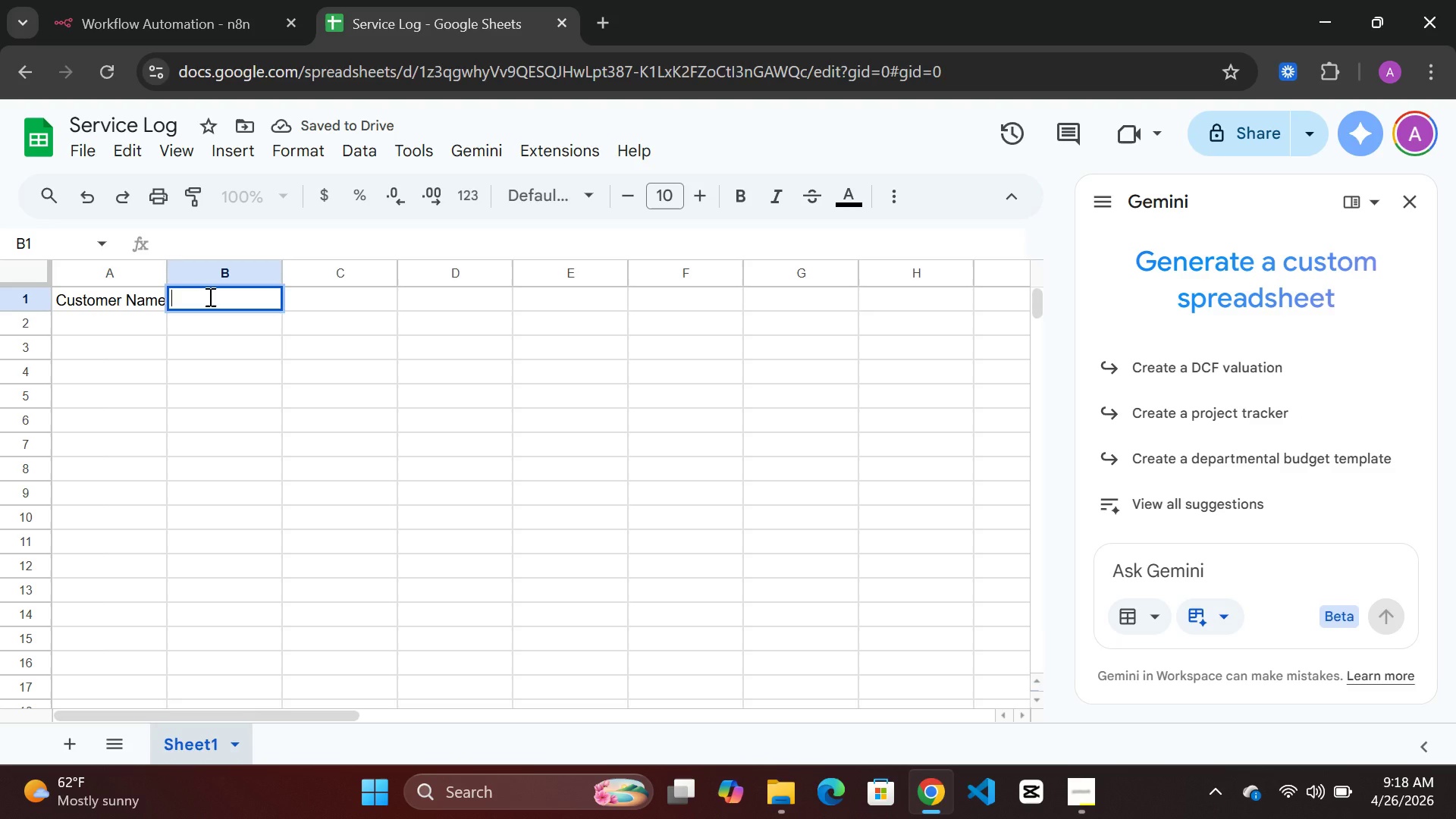 
type(Email)
 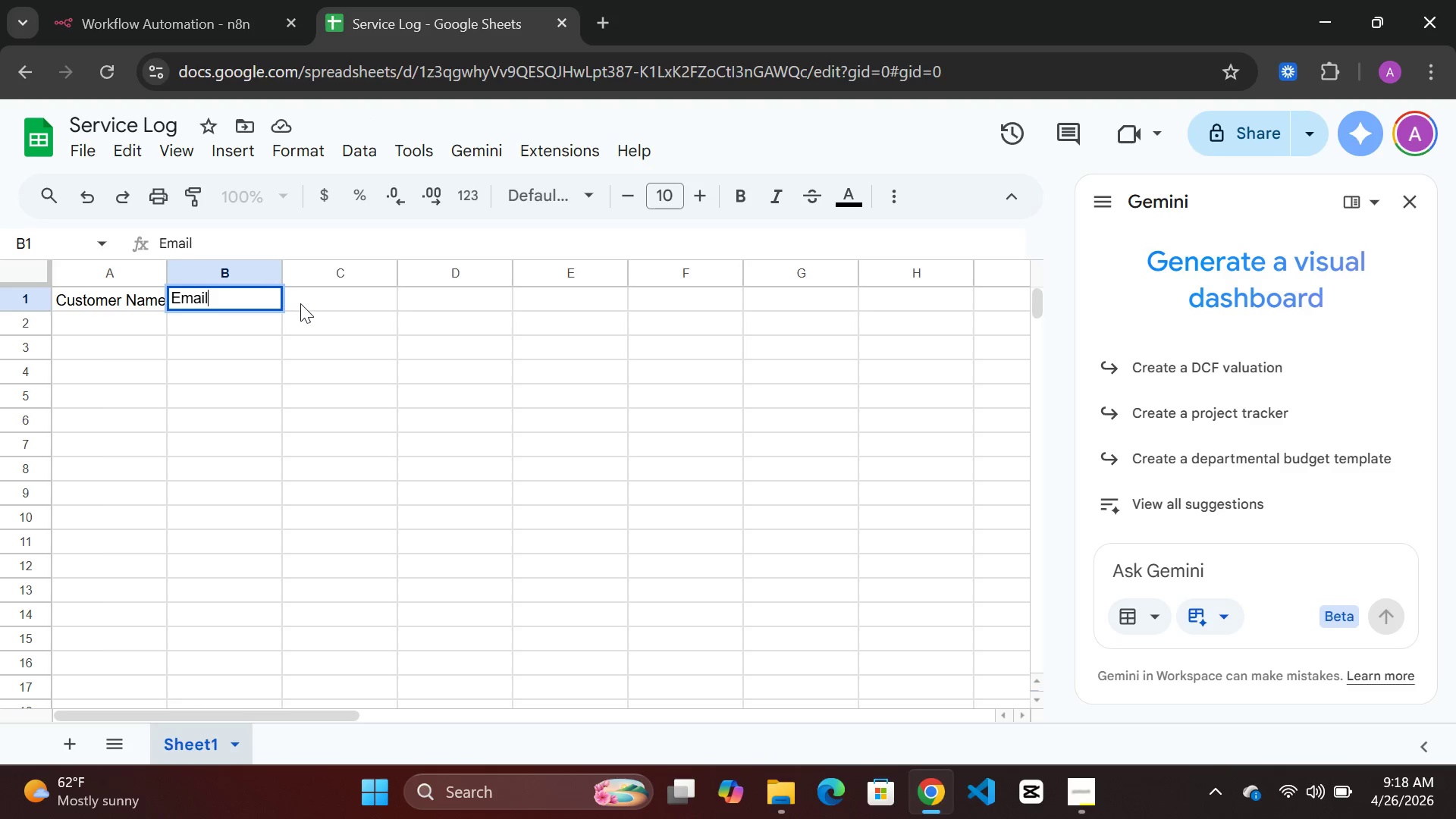 
left_click([303, 303])
 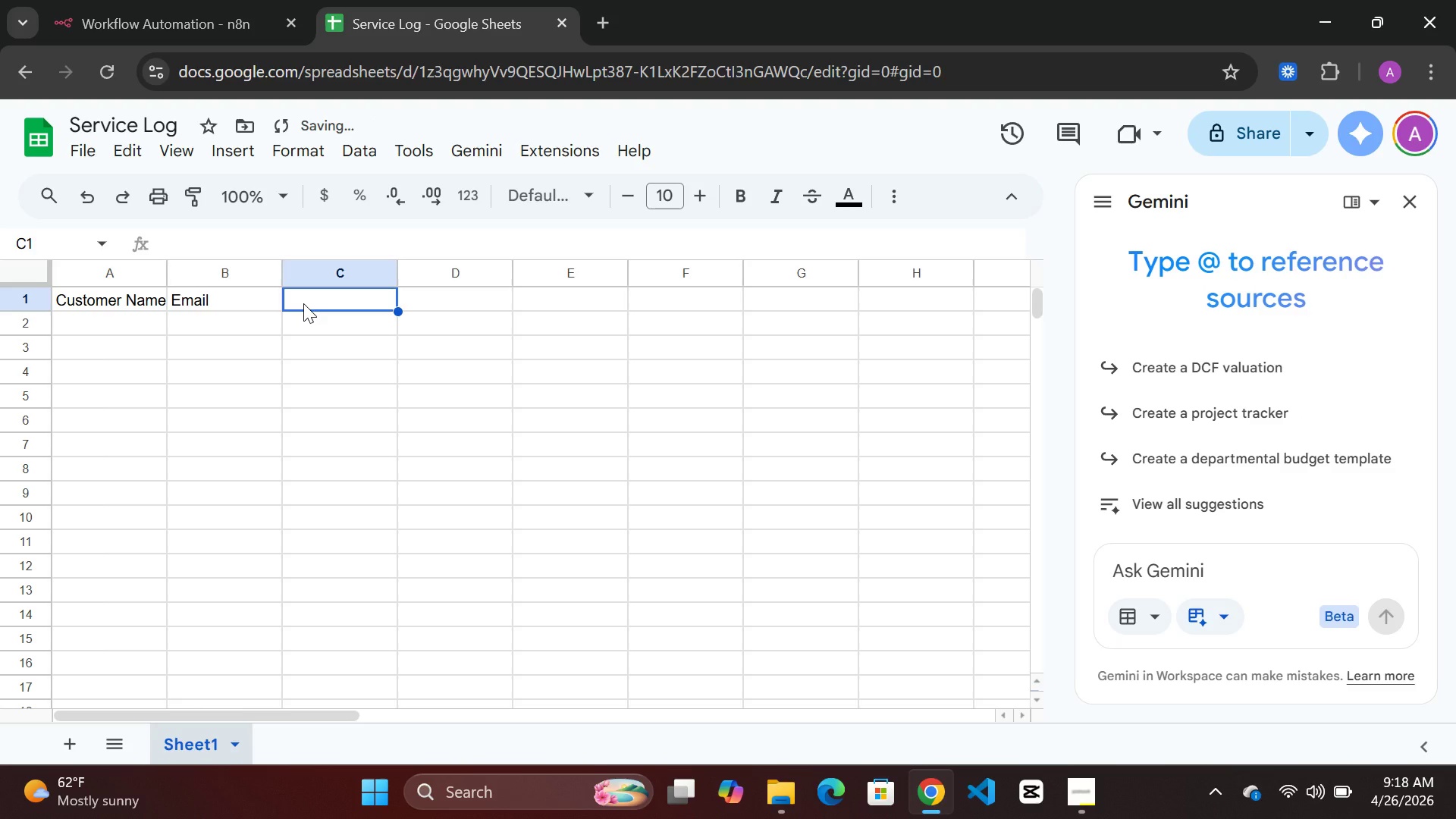 
type(Service Type)
 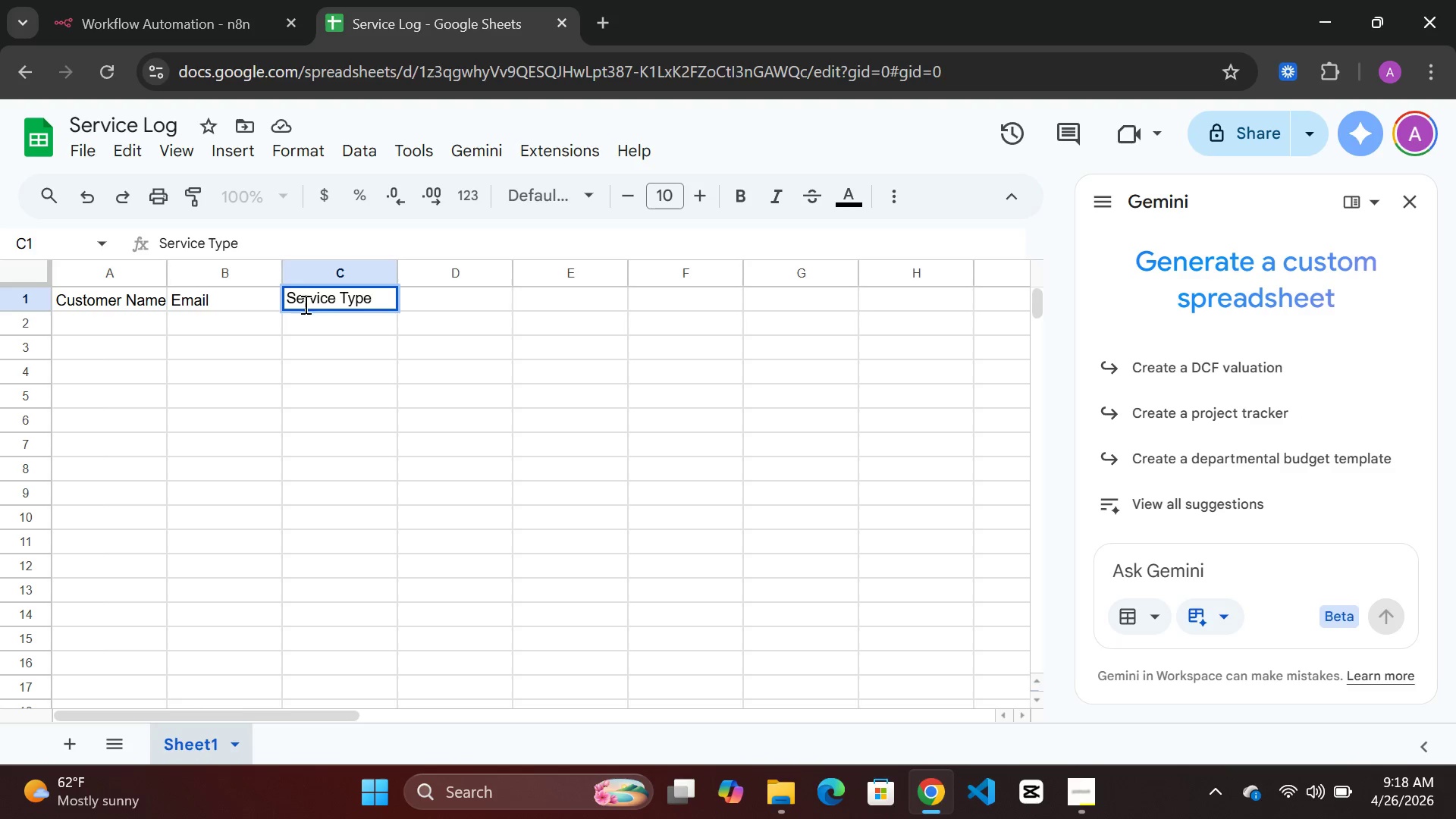 
left_click([429, 294])
 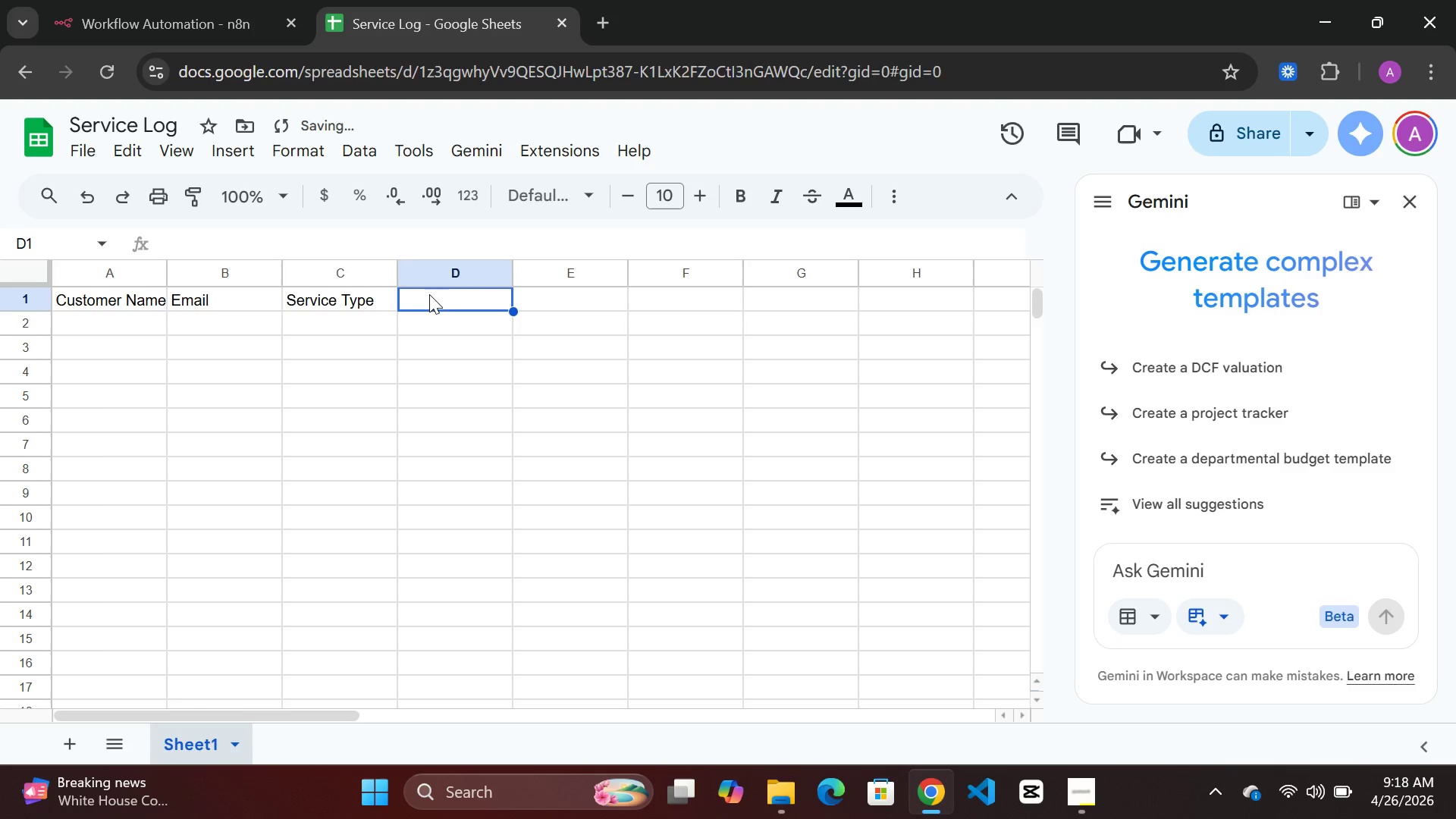 
type(Invoie Amount)
 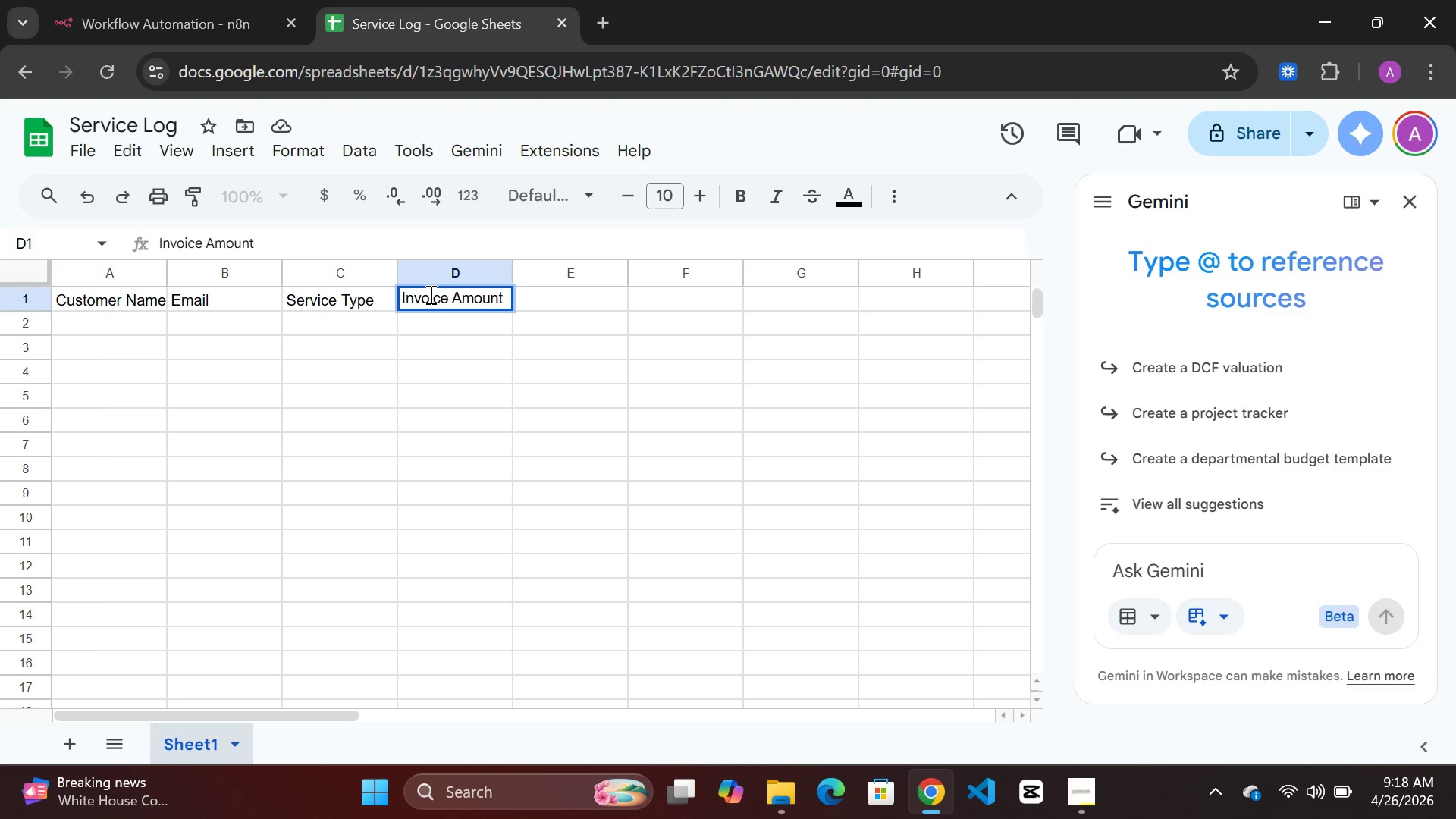 
hold_key(key=C, duration=0.31)
 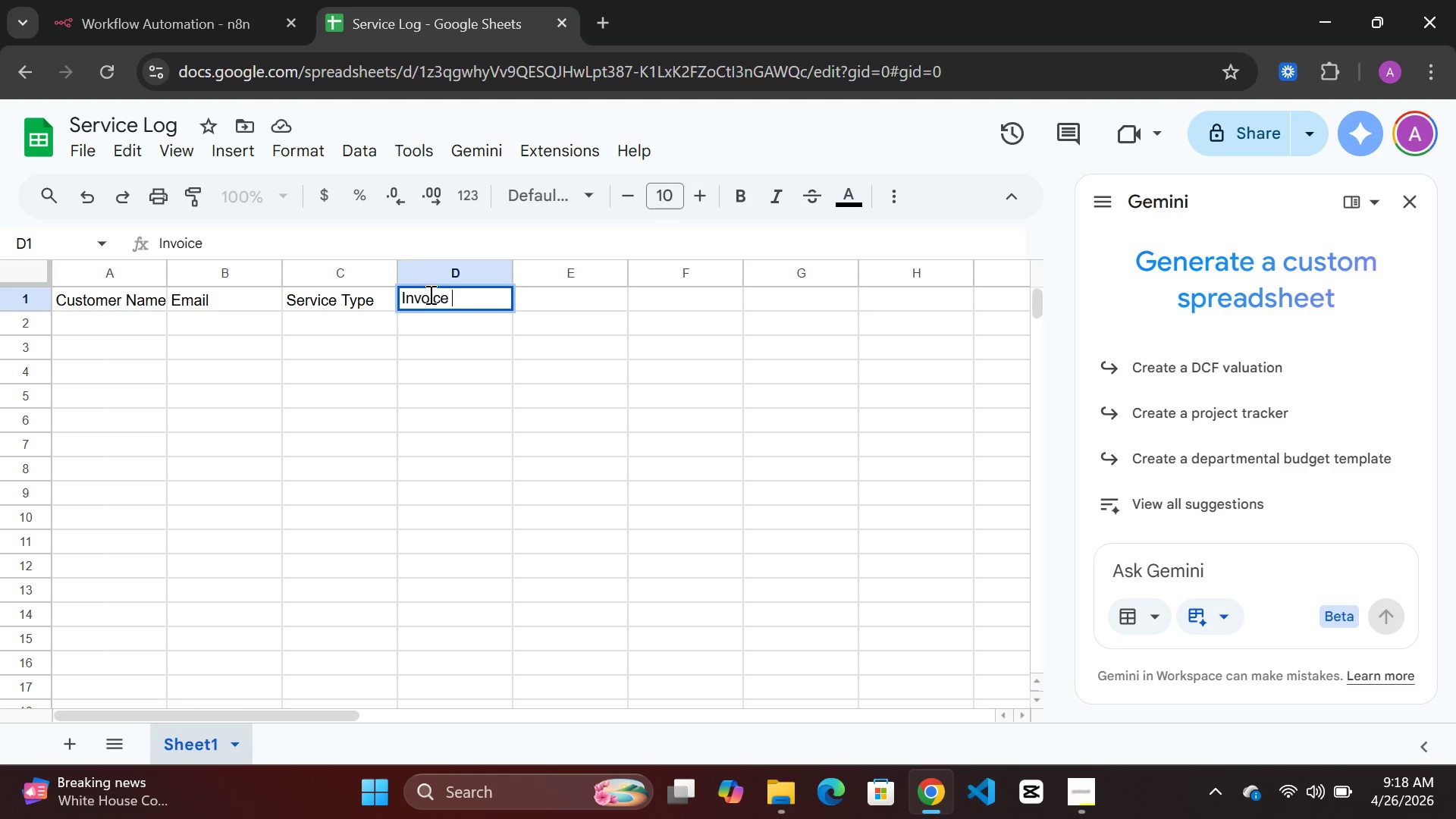 
left_click([550, 296])
 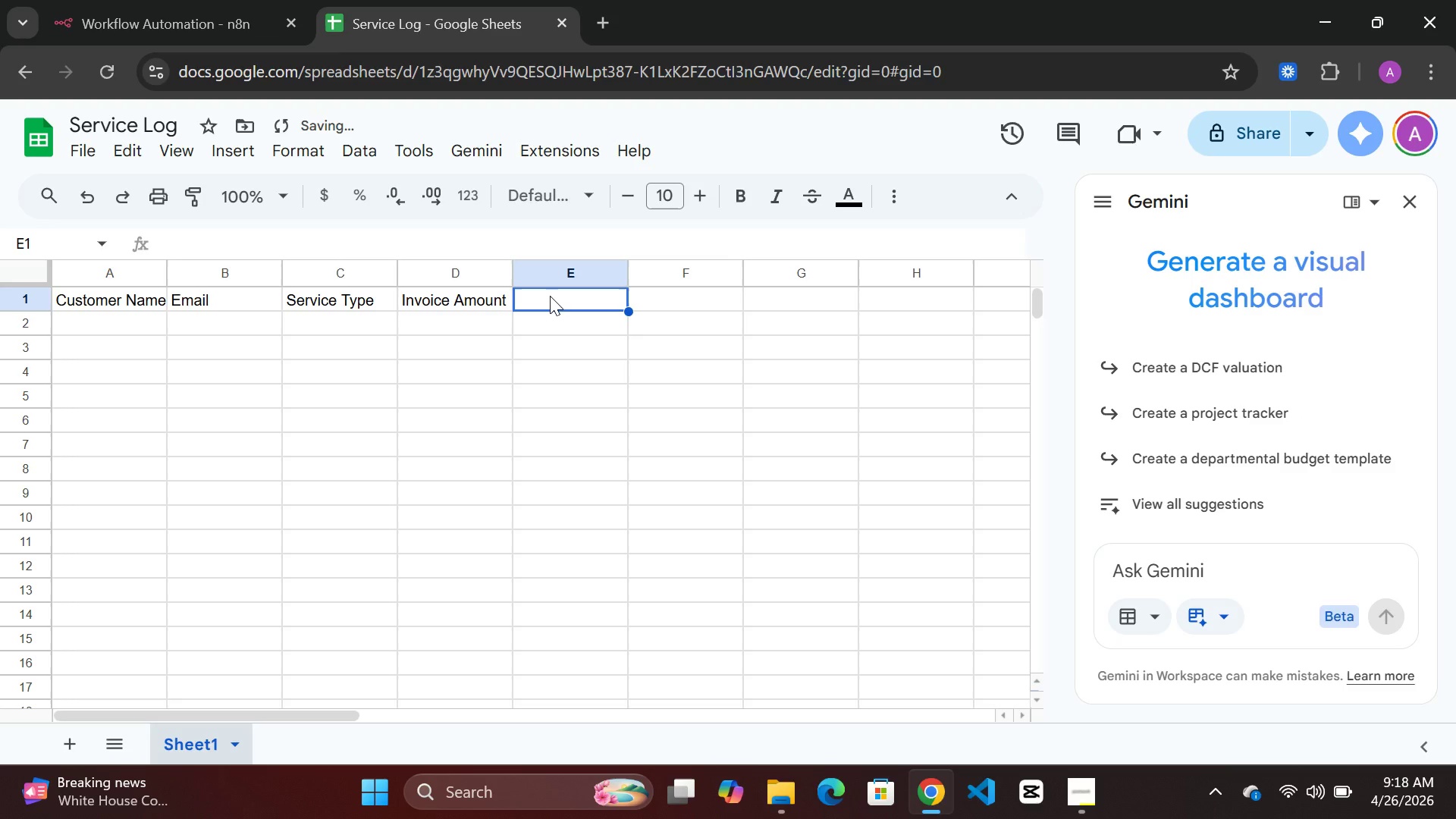 
type(Status)
 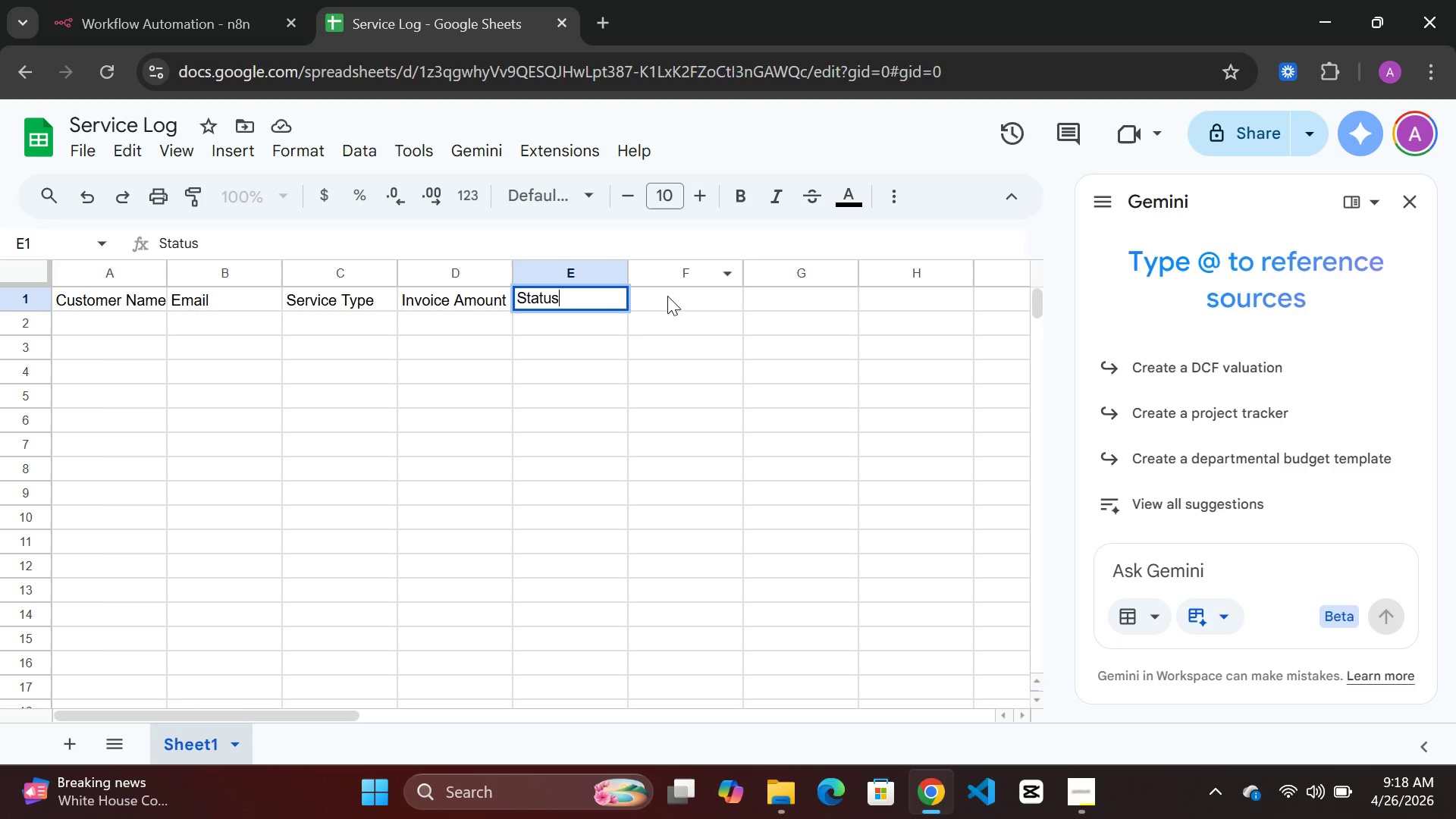 
left_click([670, 297])
 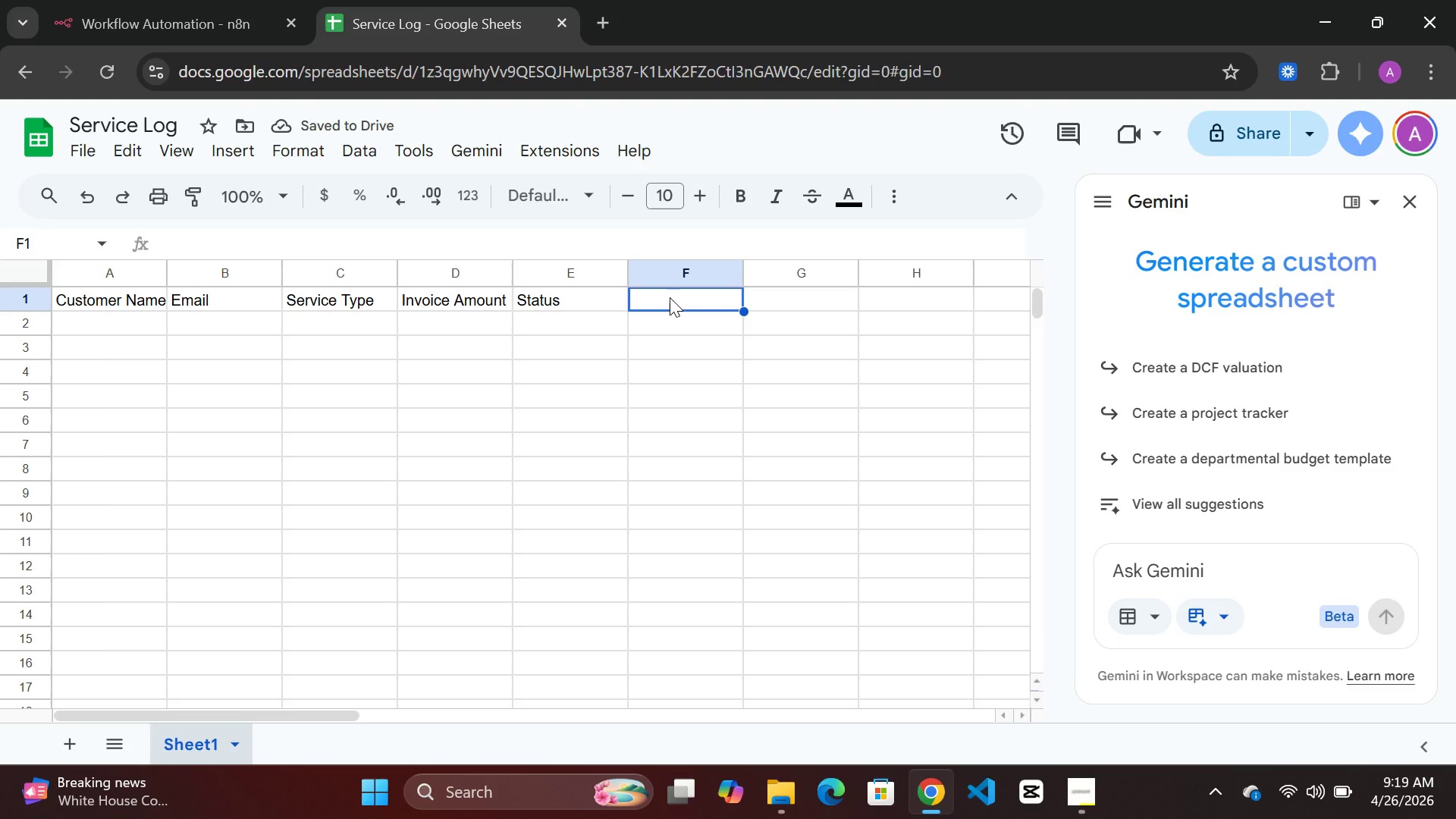 
type(Service Date)
 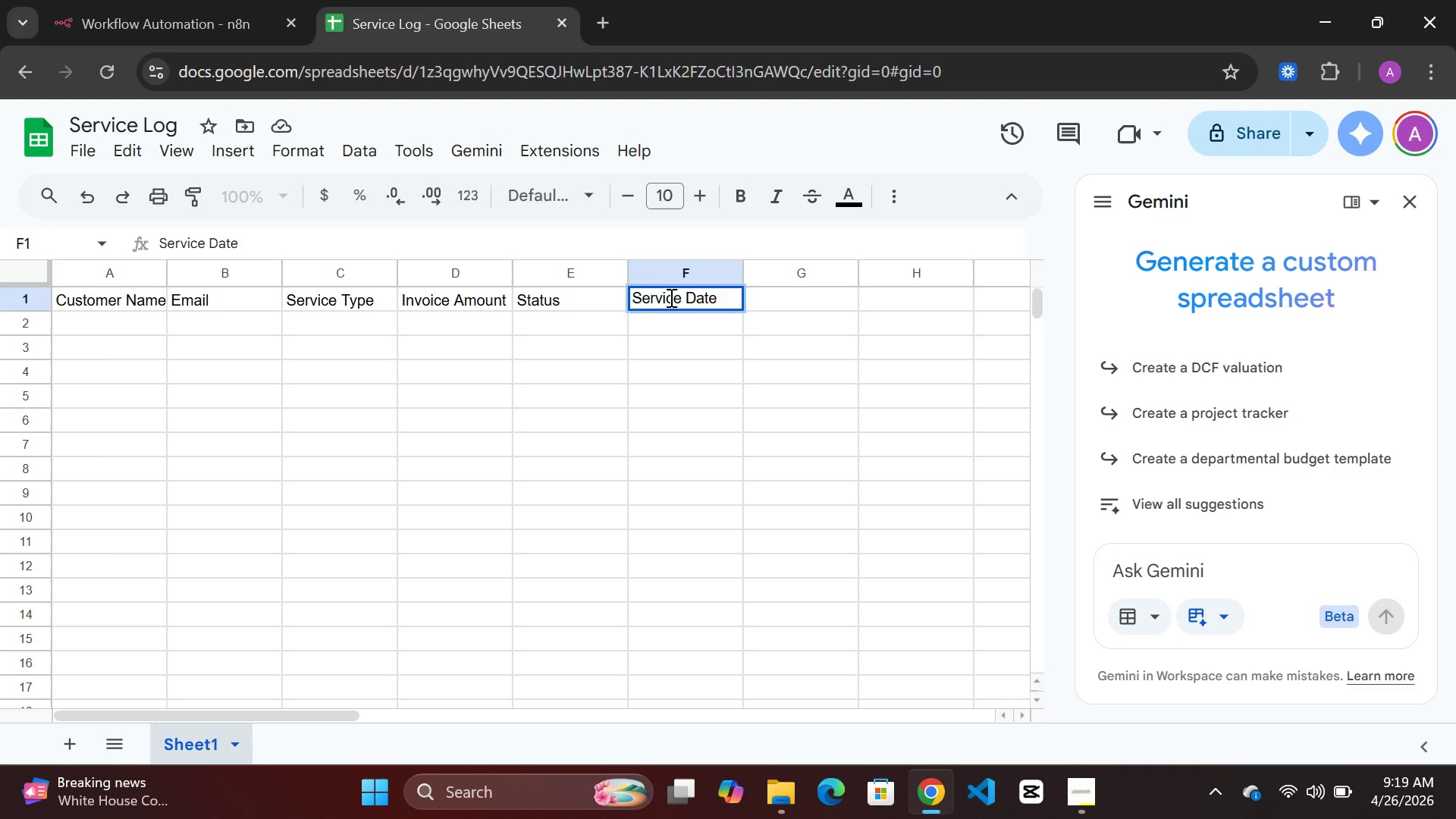 
left_click([105, 321])
 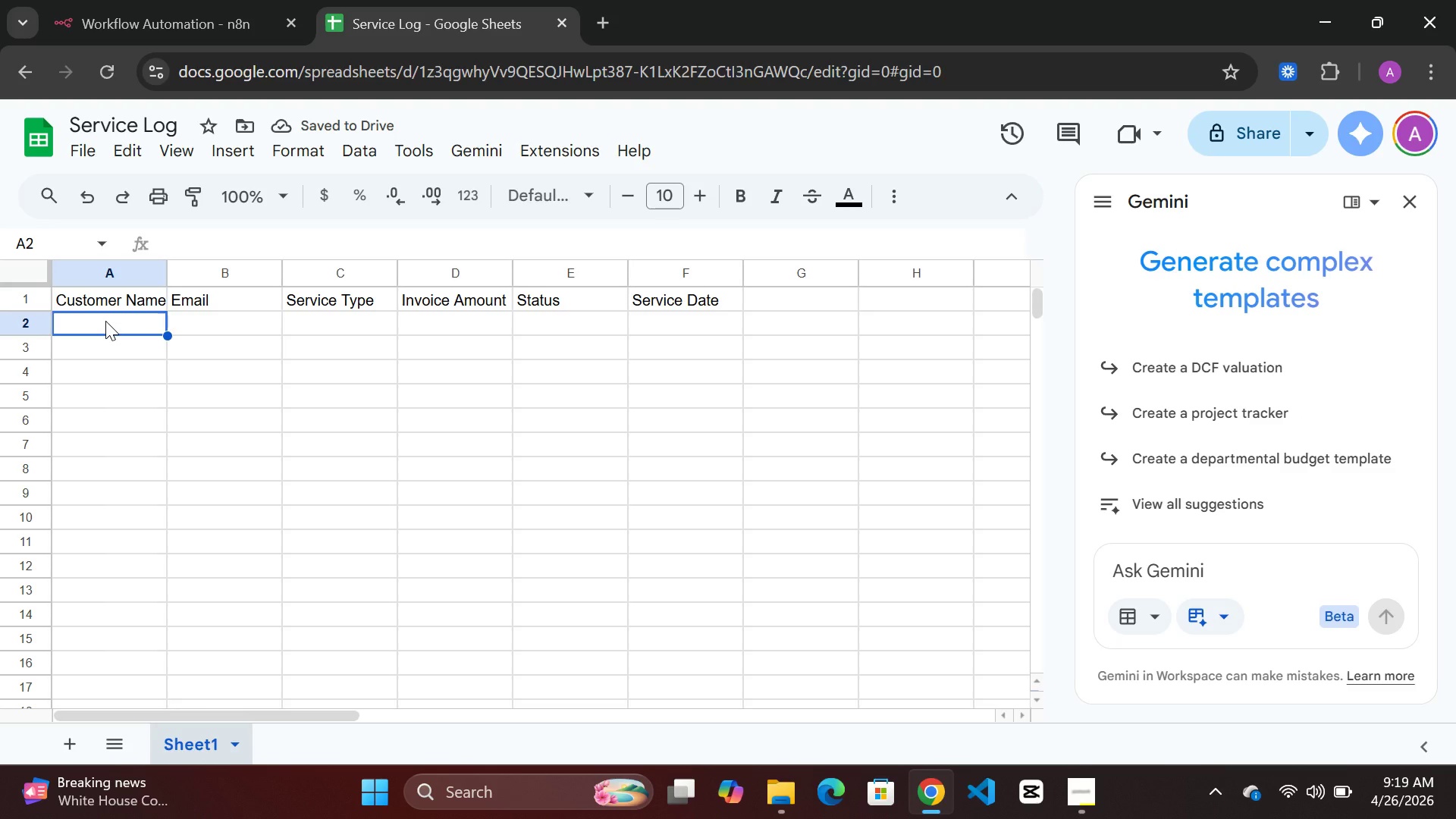 
wait(5.03)
 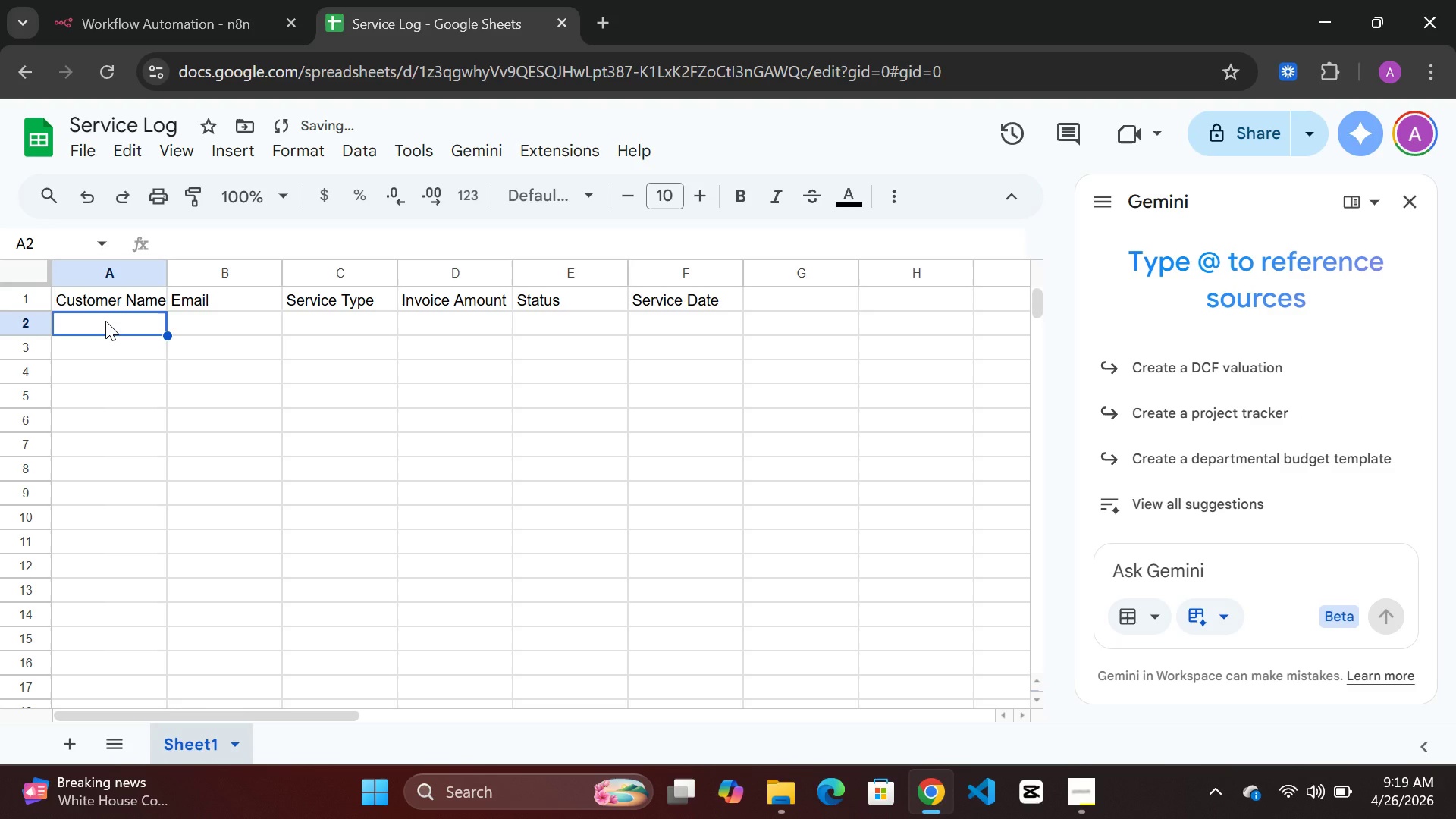 
left_click([121, 322])
 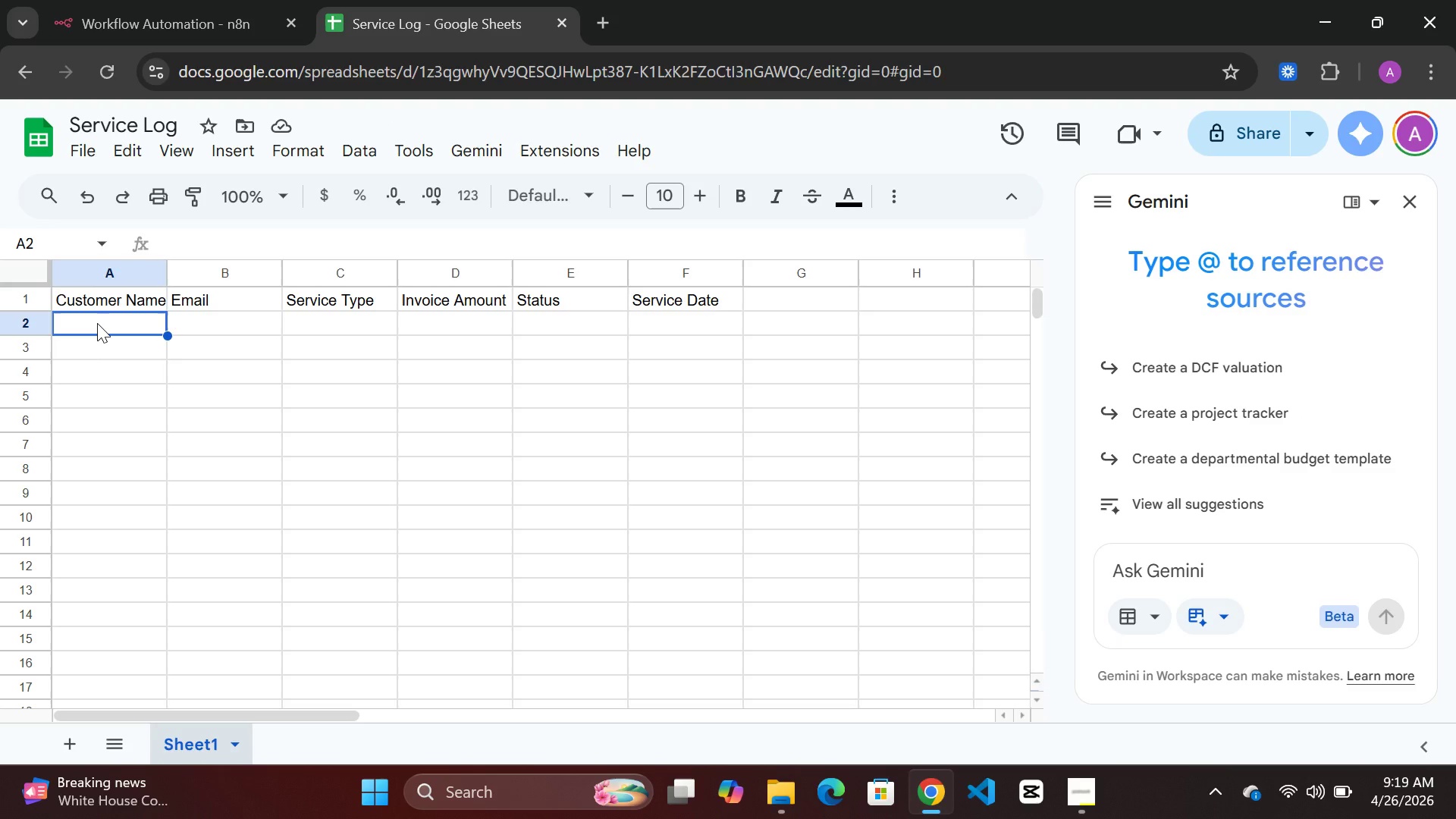 
double_click([97, 323])
 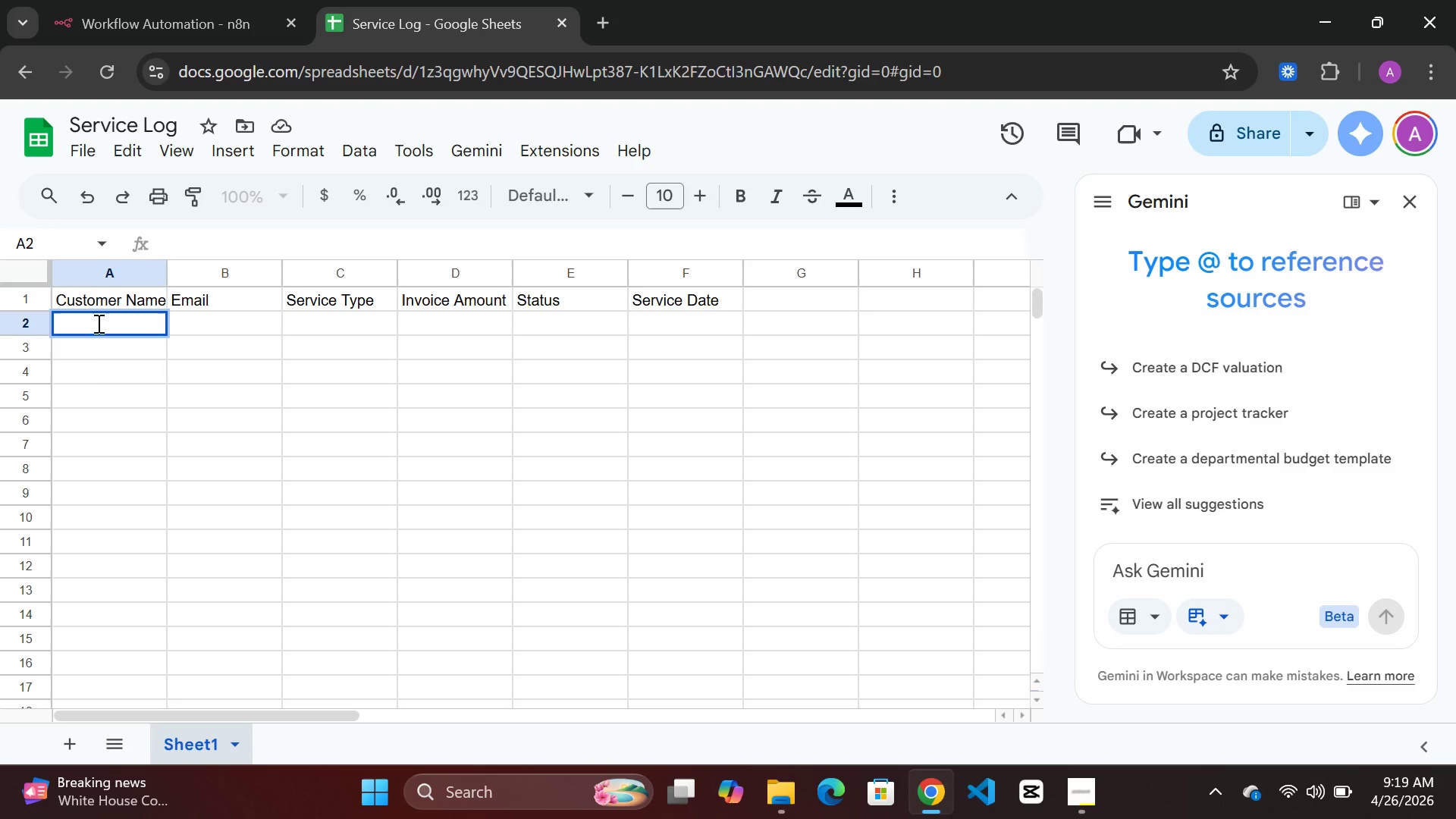 
type(Mike )
 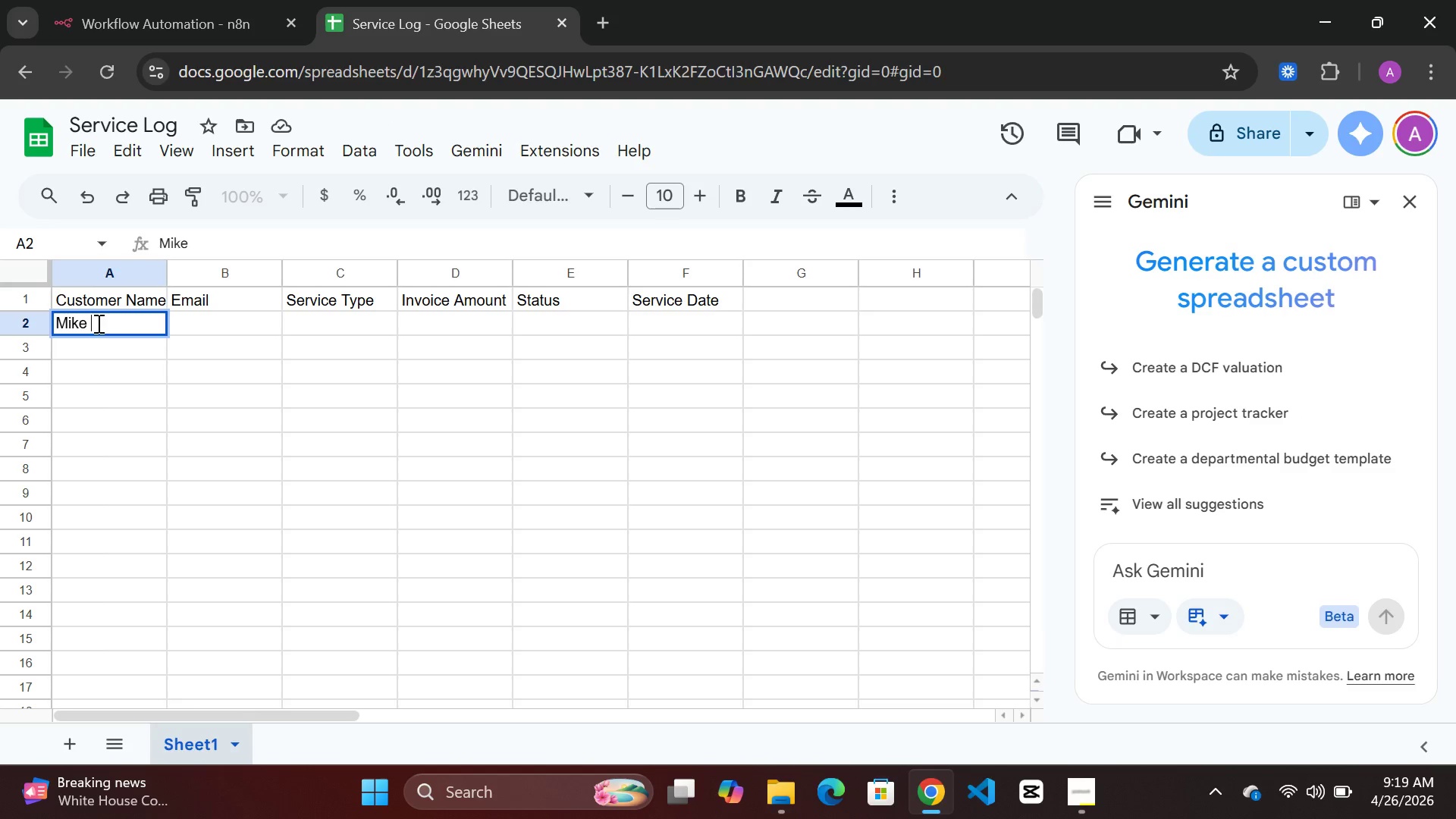 
wait(5.44)
 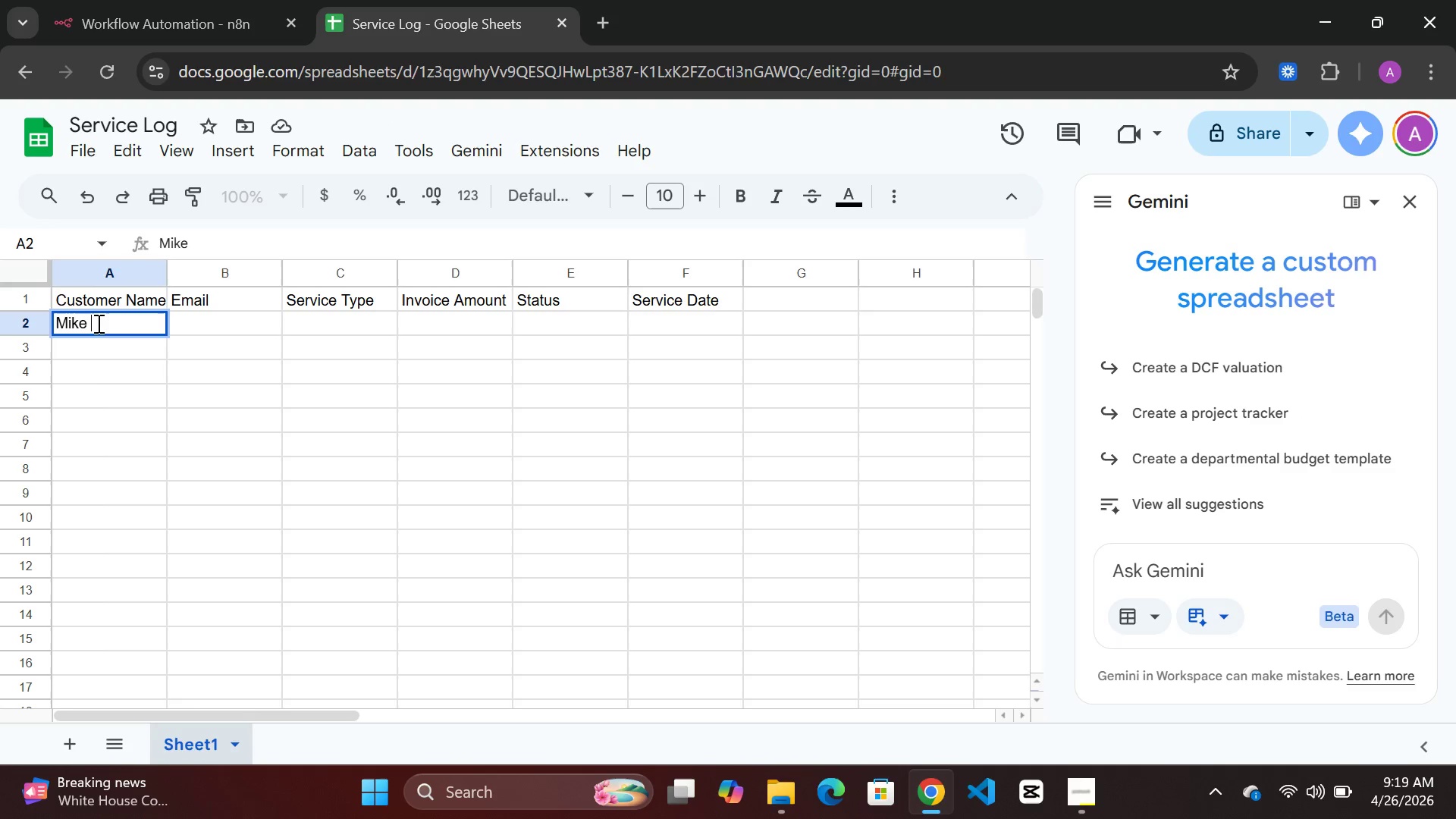 
type(Ted)
 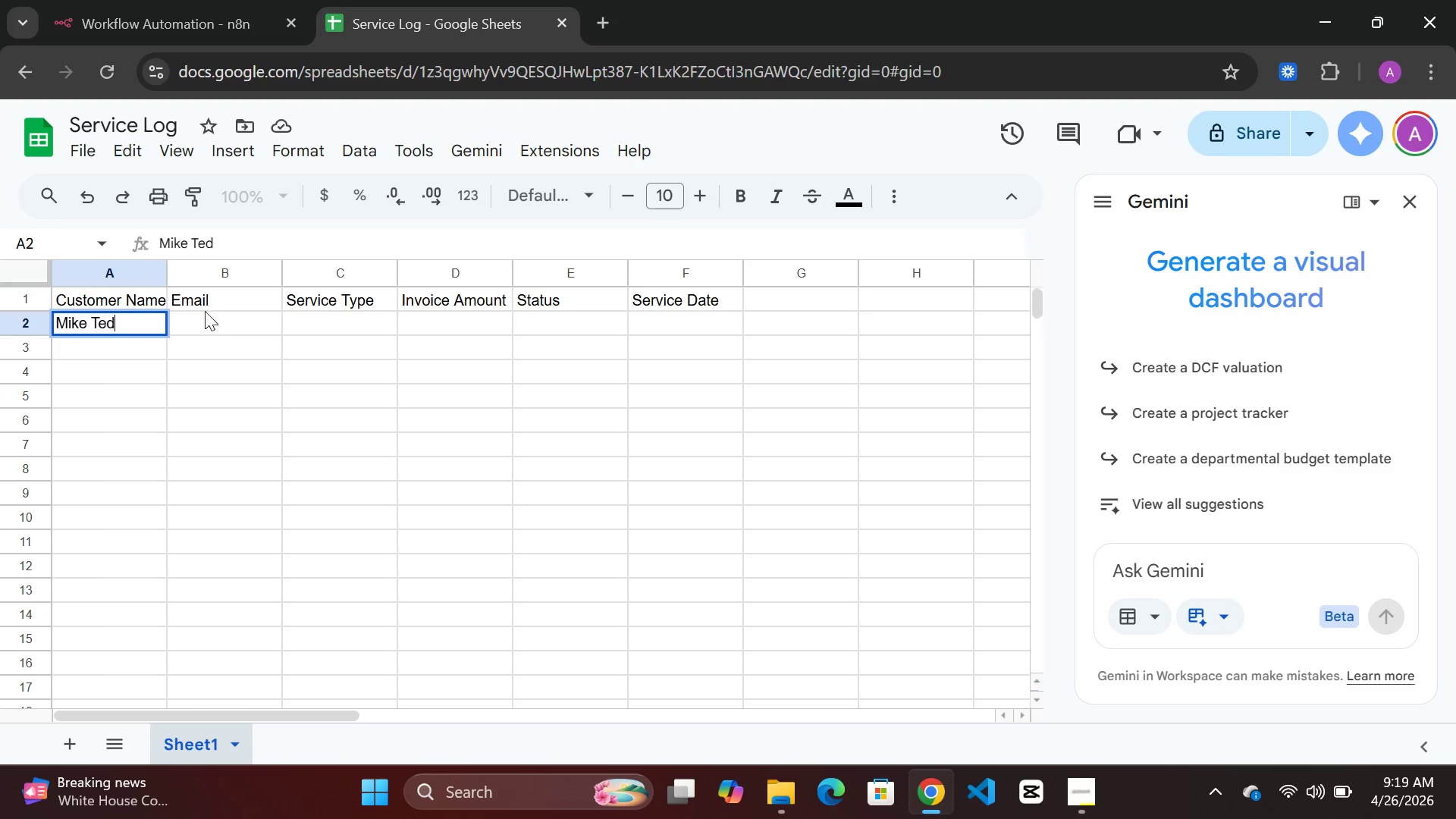 
left_click([212, 311])
 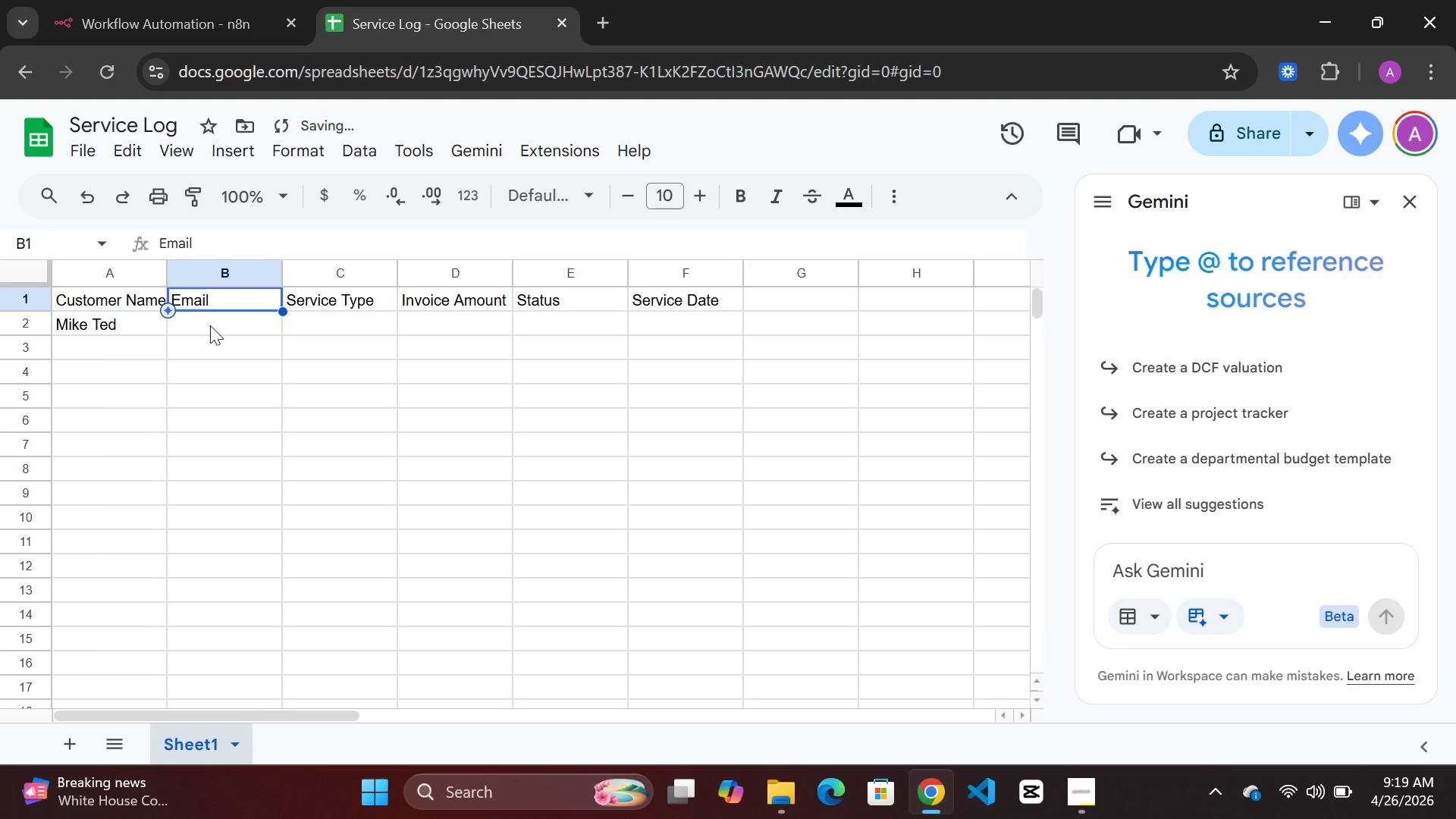 
left_click([210, 325])
 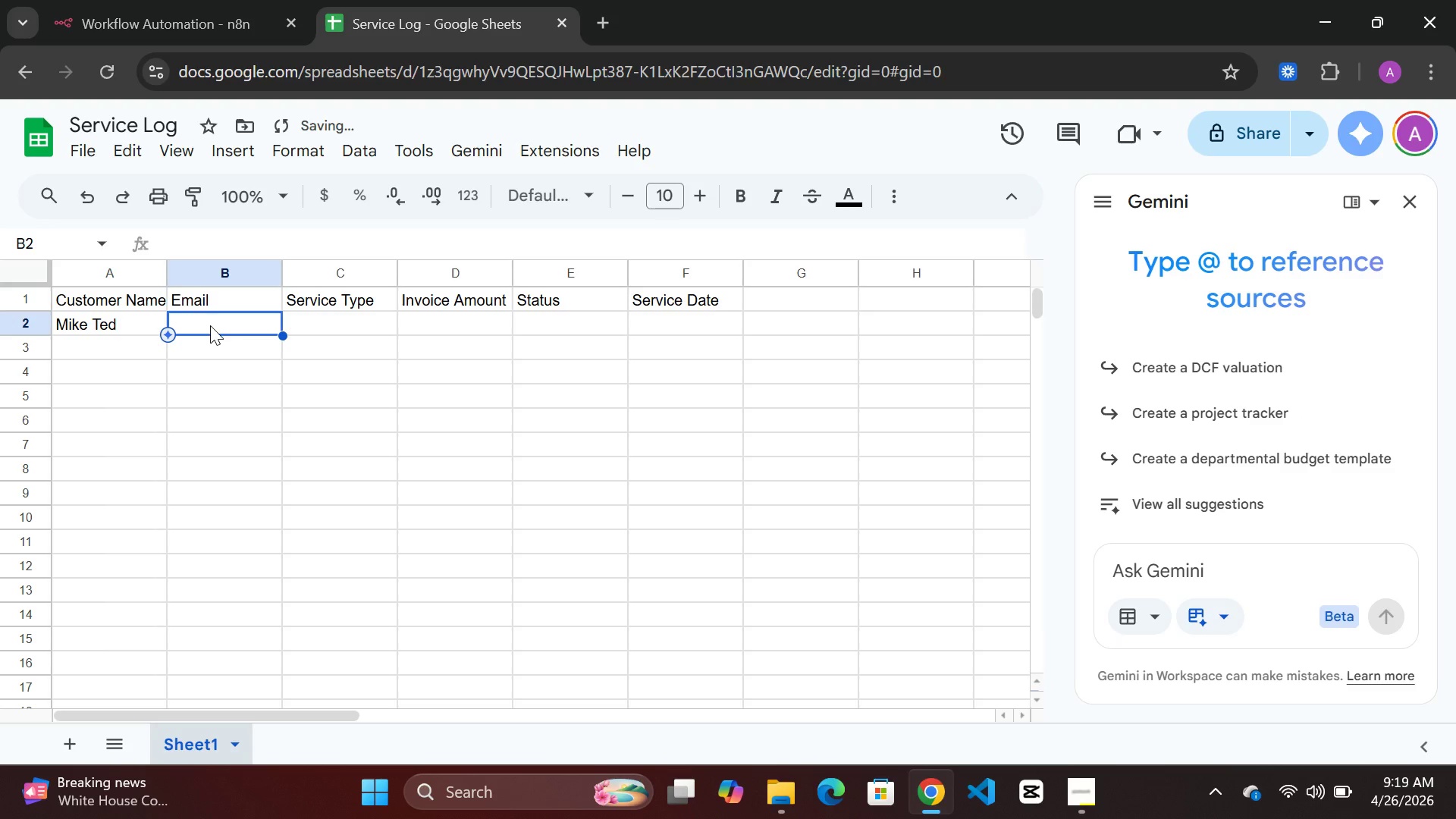 
type(mike)
 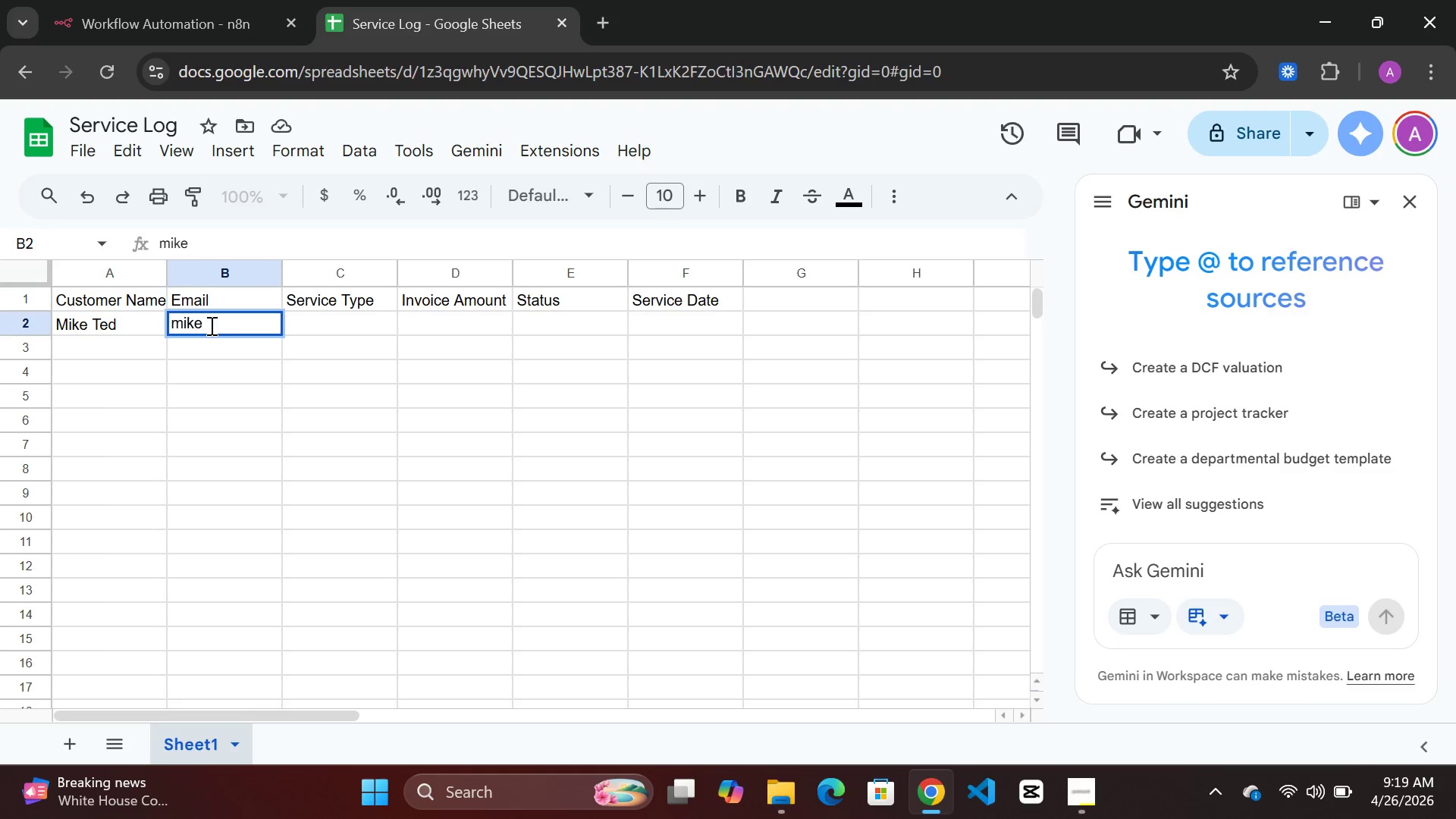 
wait(5.39)
 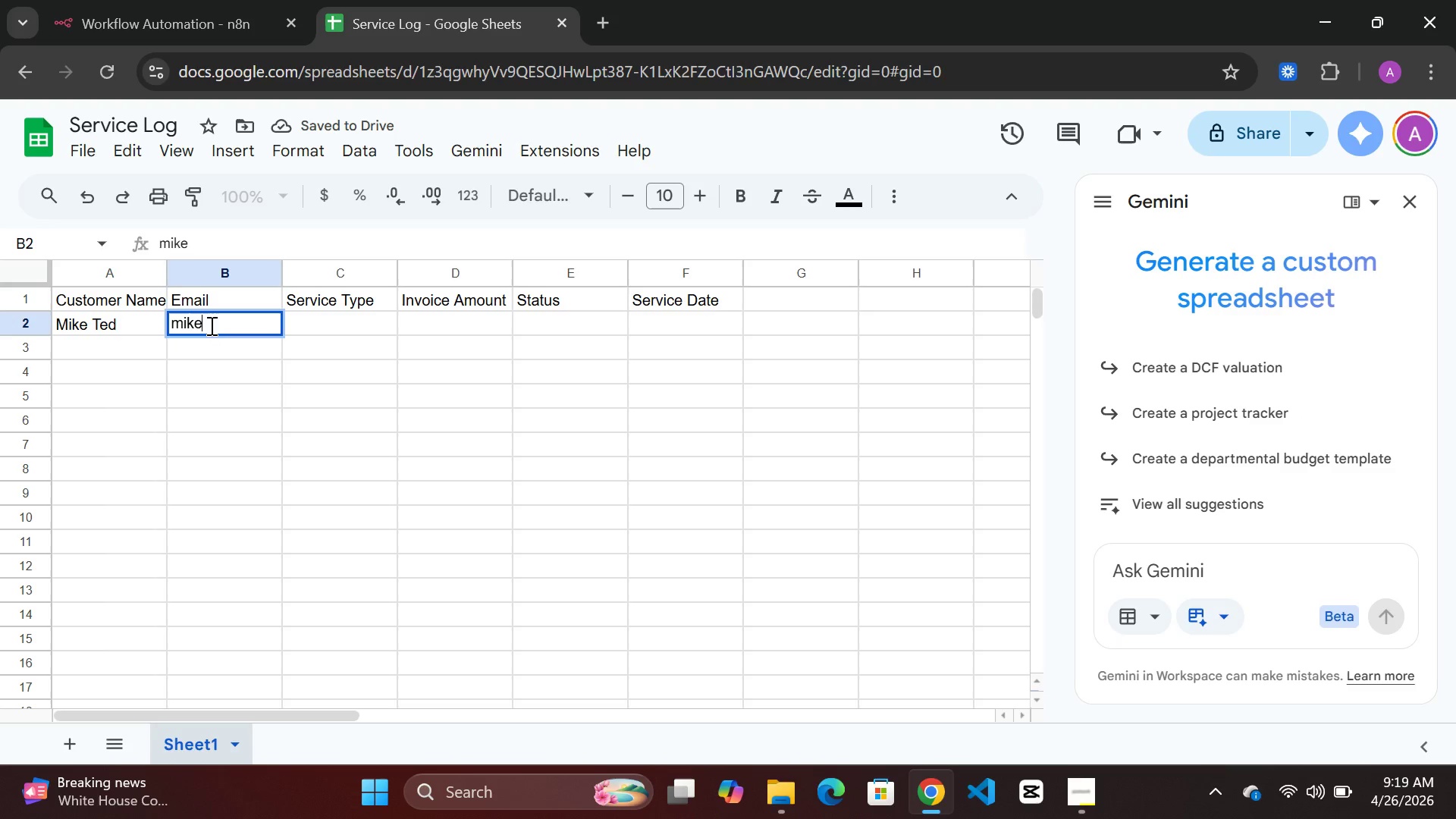 
type(23@)
 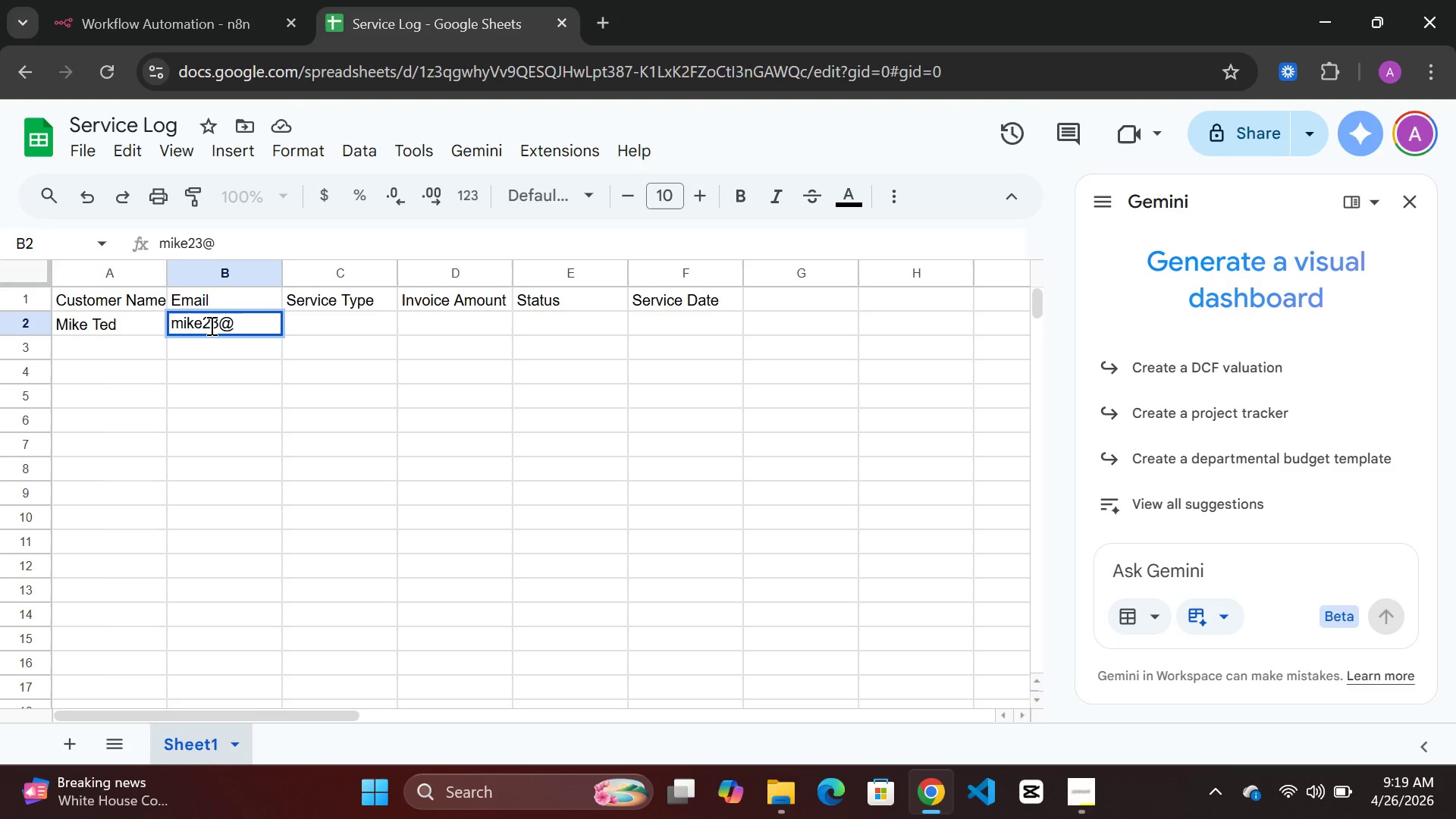 
wait(6.58)
 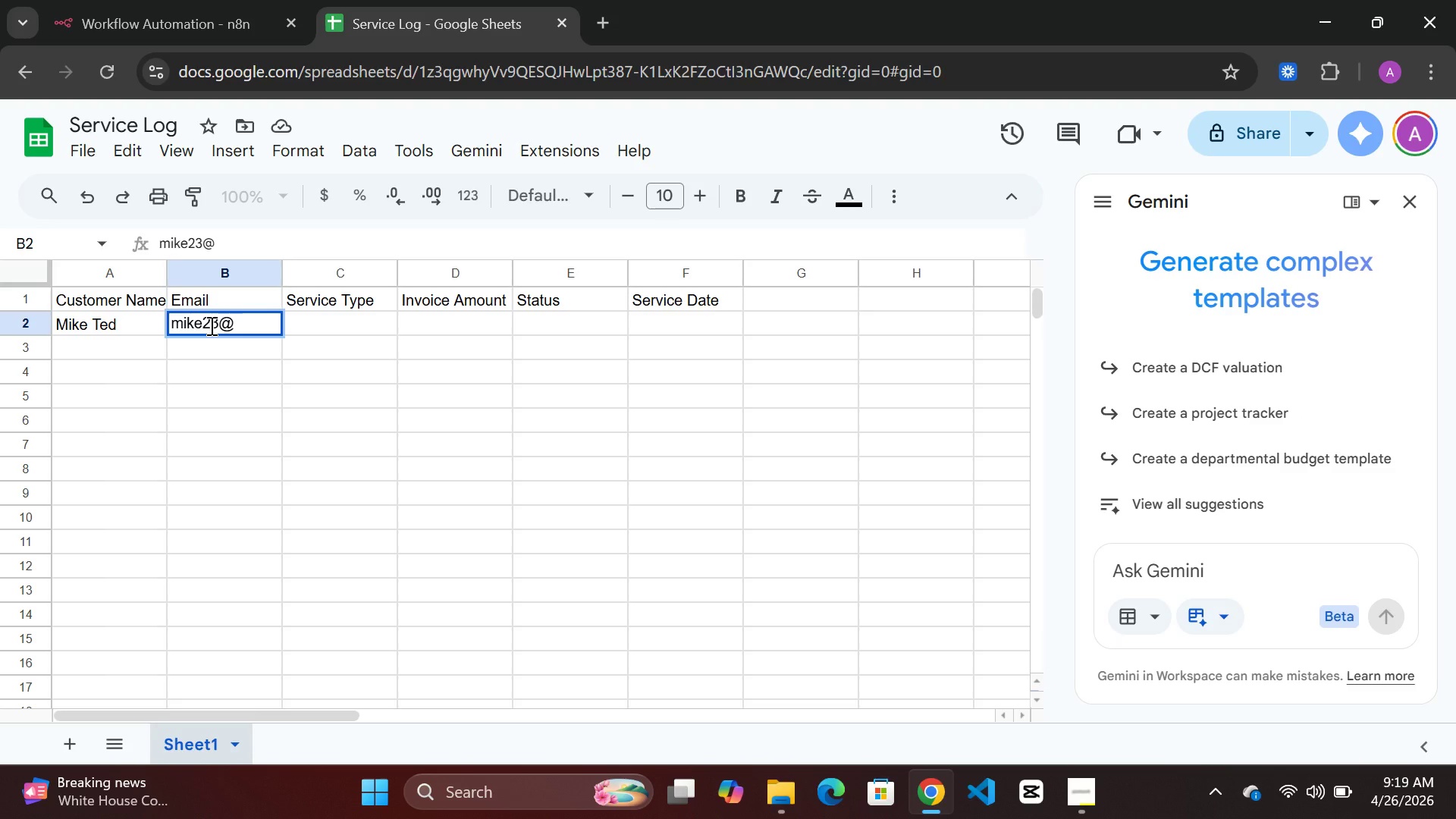 
type(gmail.com)
 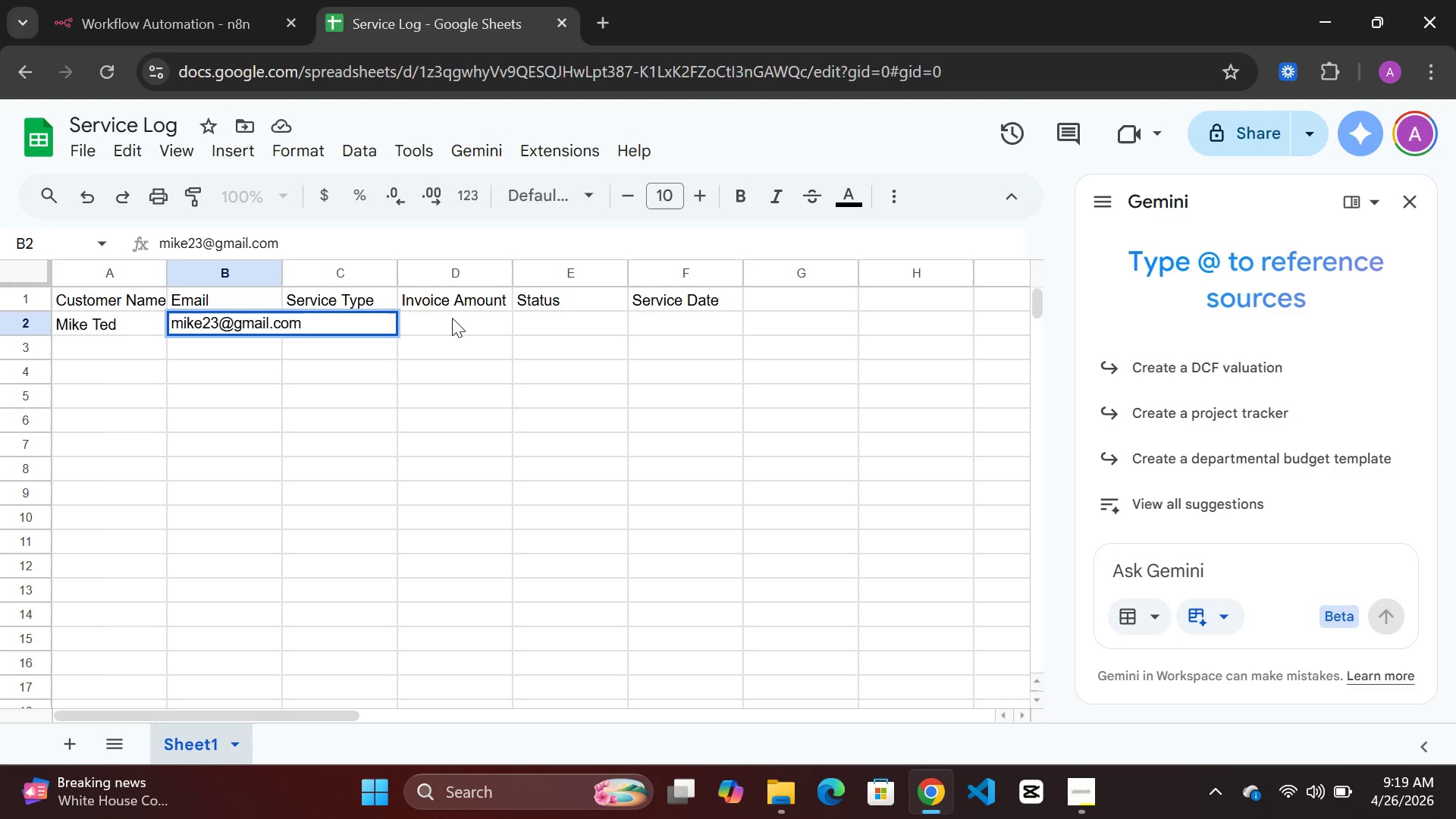 
left_click([421, 322])
 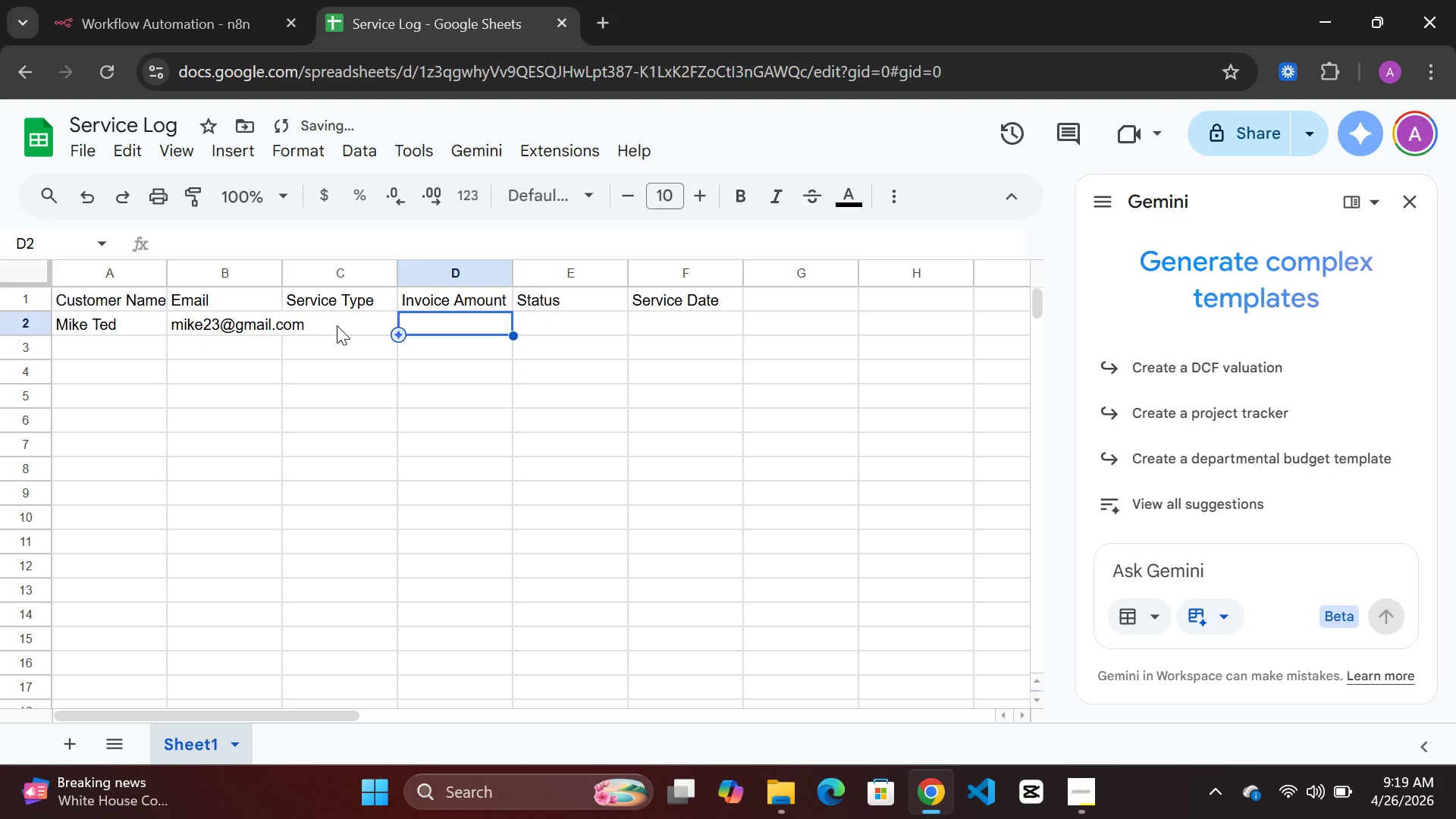 
left_click([337, 325])
 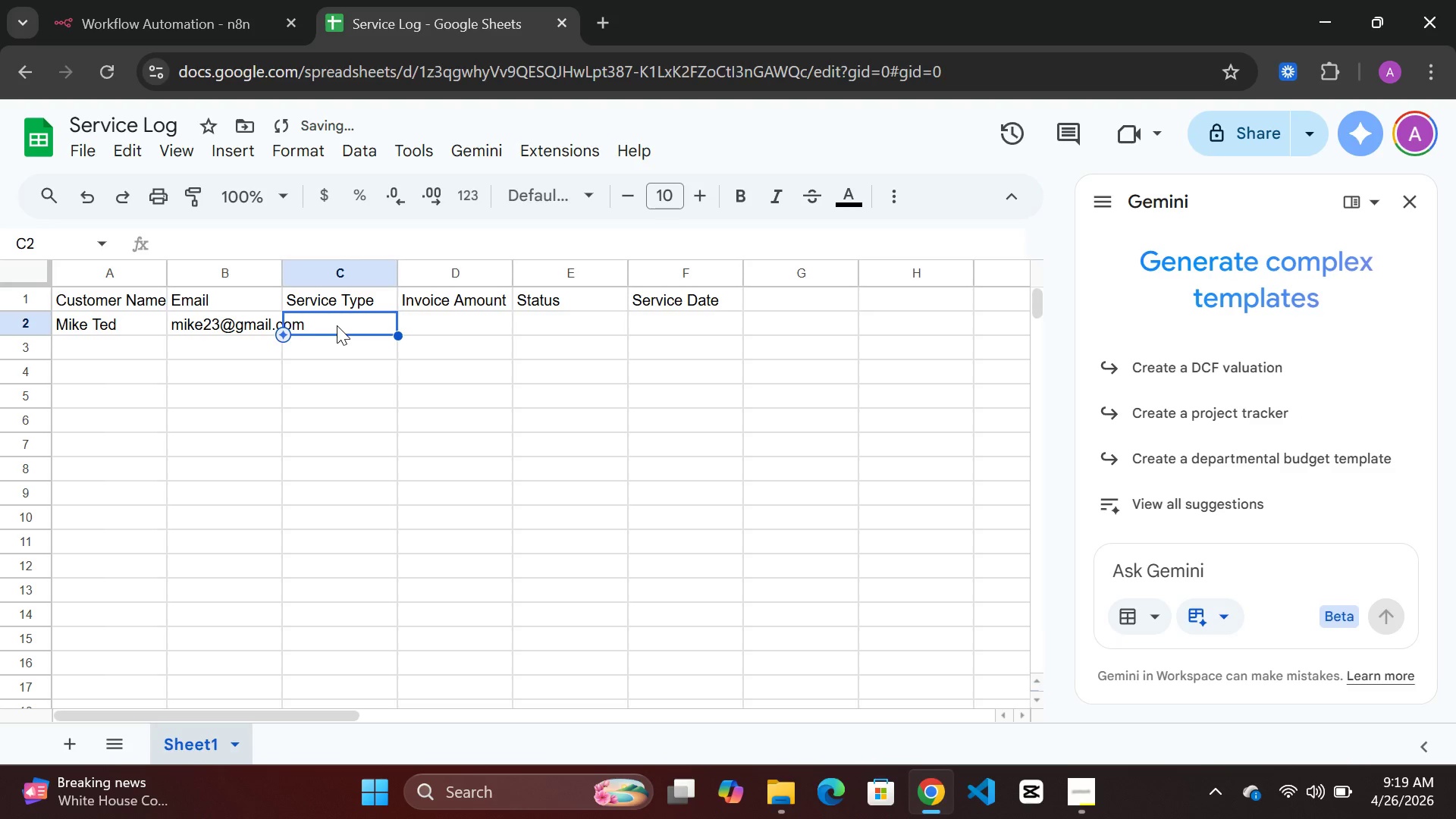 
double_click([337, 325])
 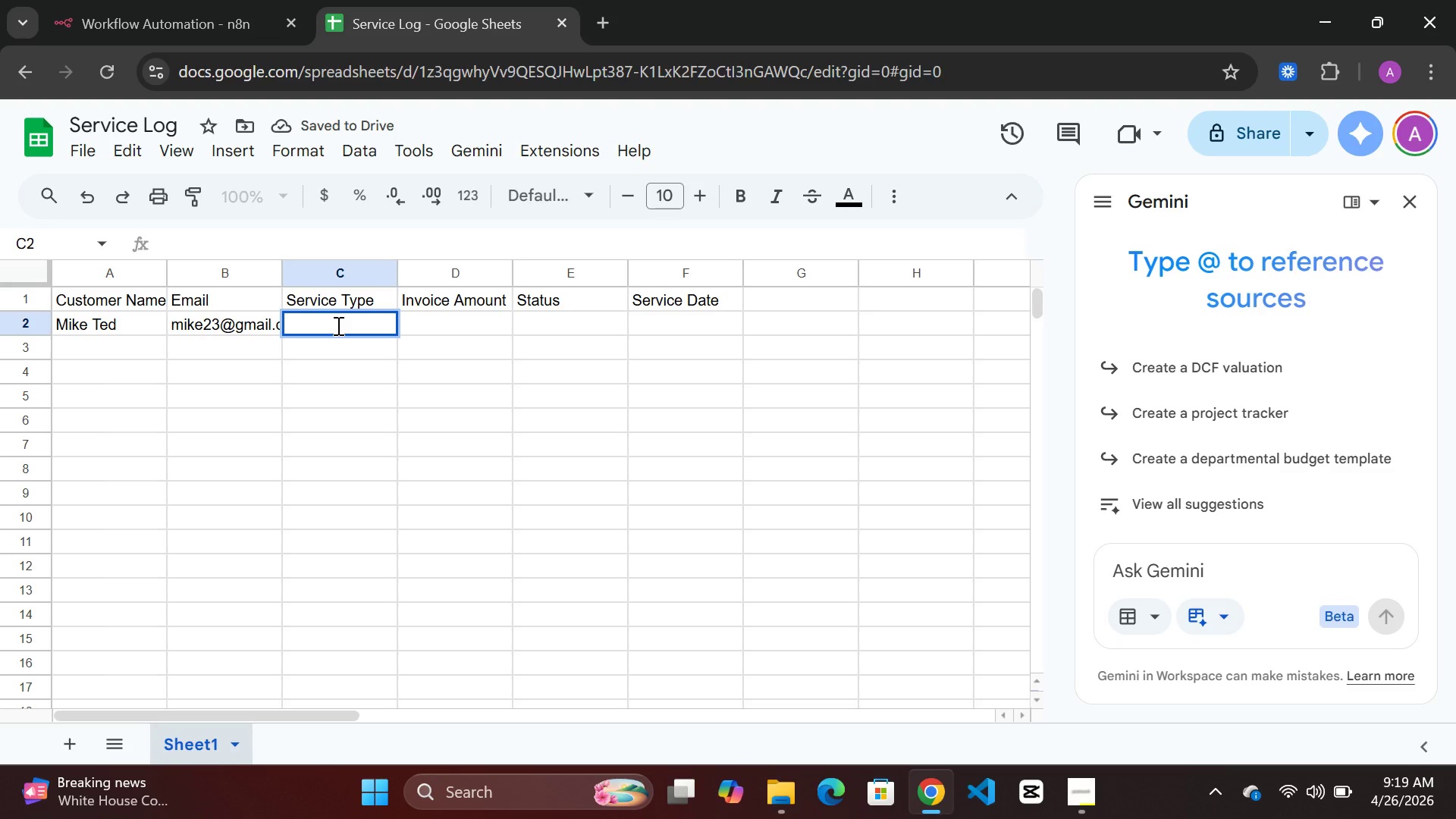 
type(Transmission Repair)
 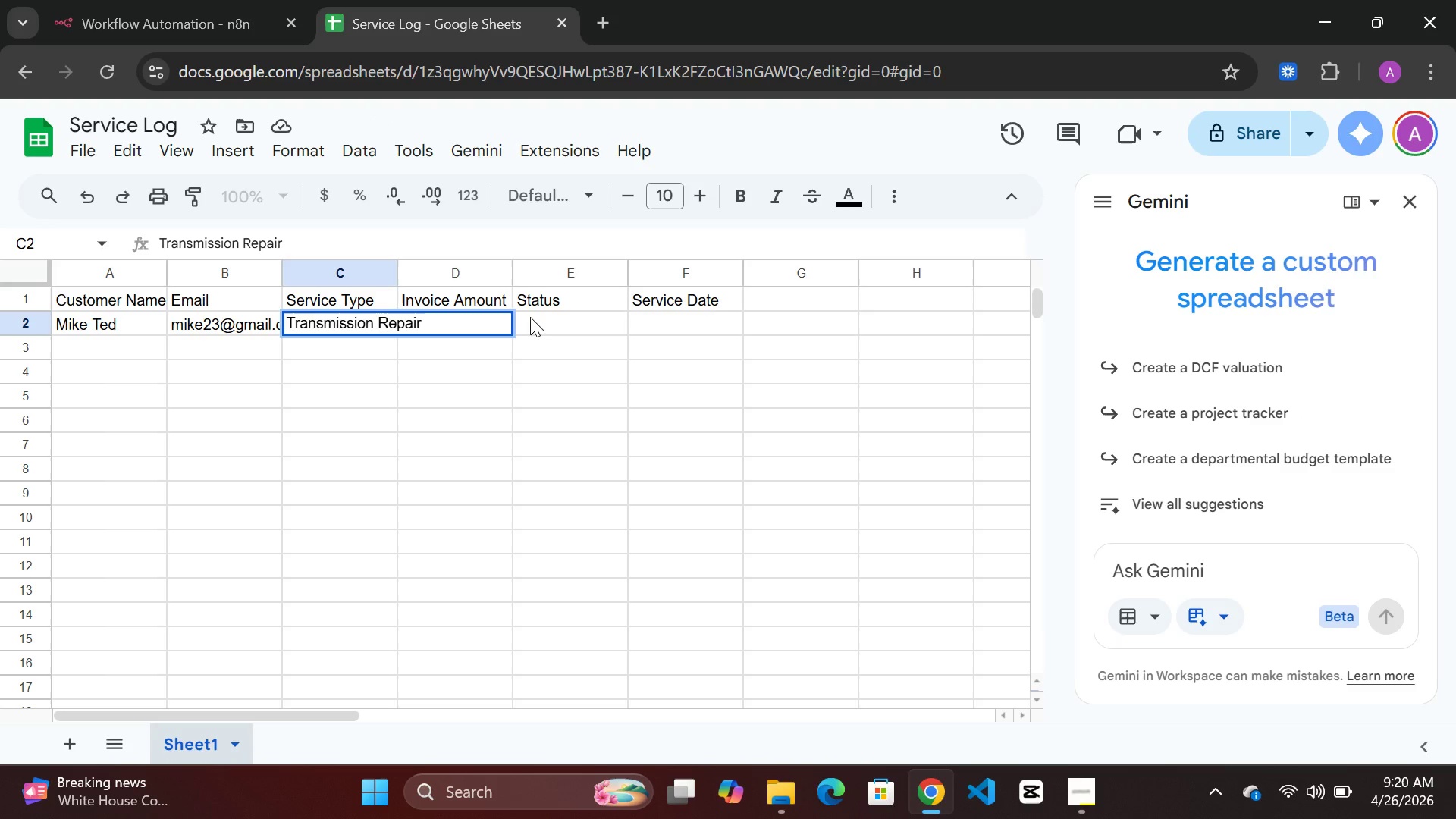 
left_click([560, 331])
 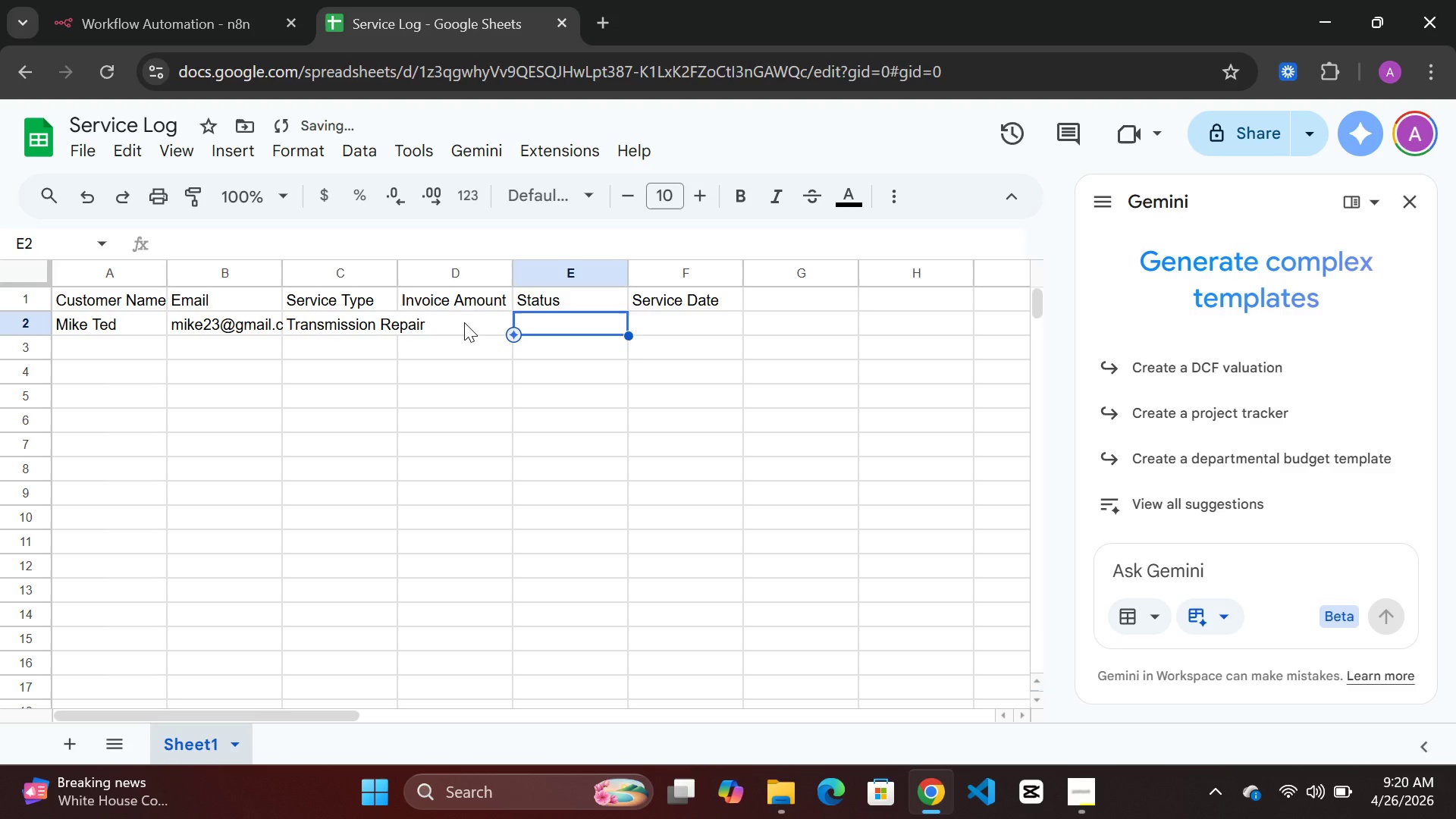 
left_click([464, 322])
 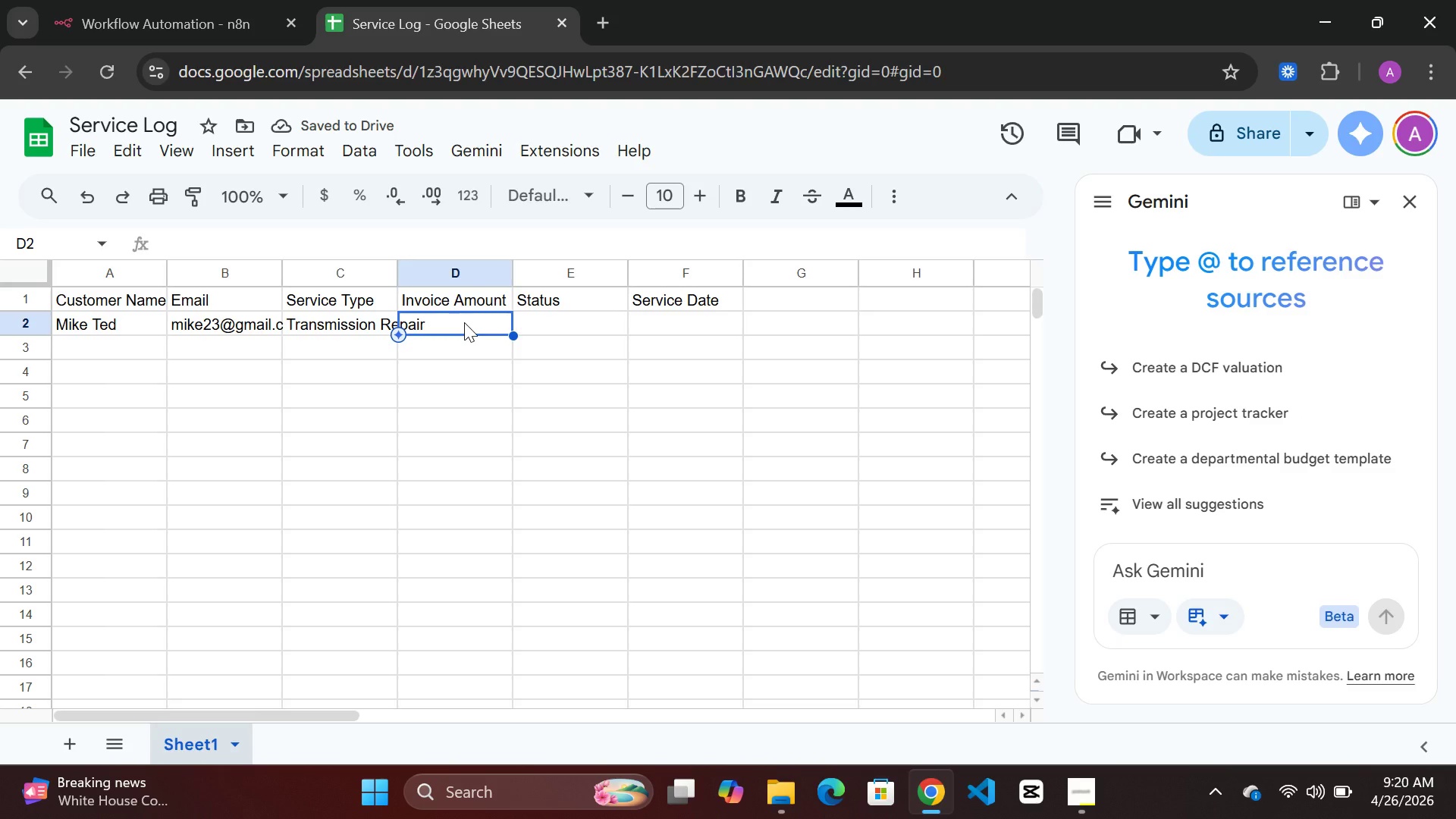 
wait(8.36)
 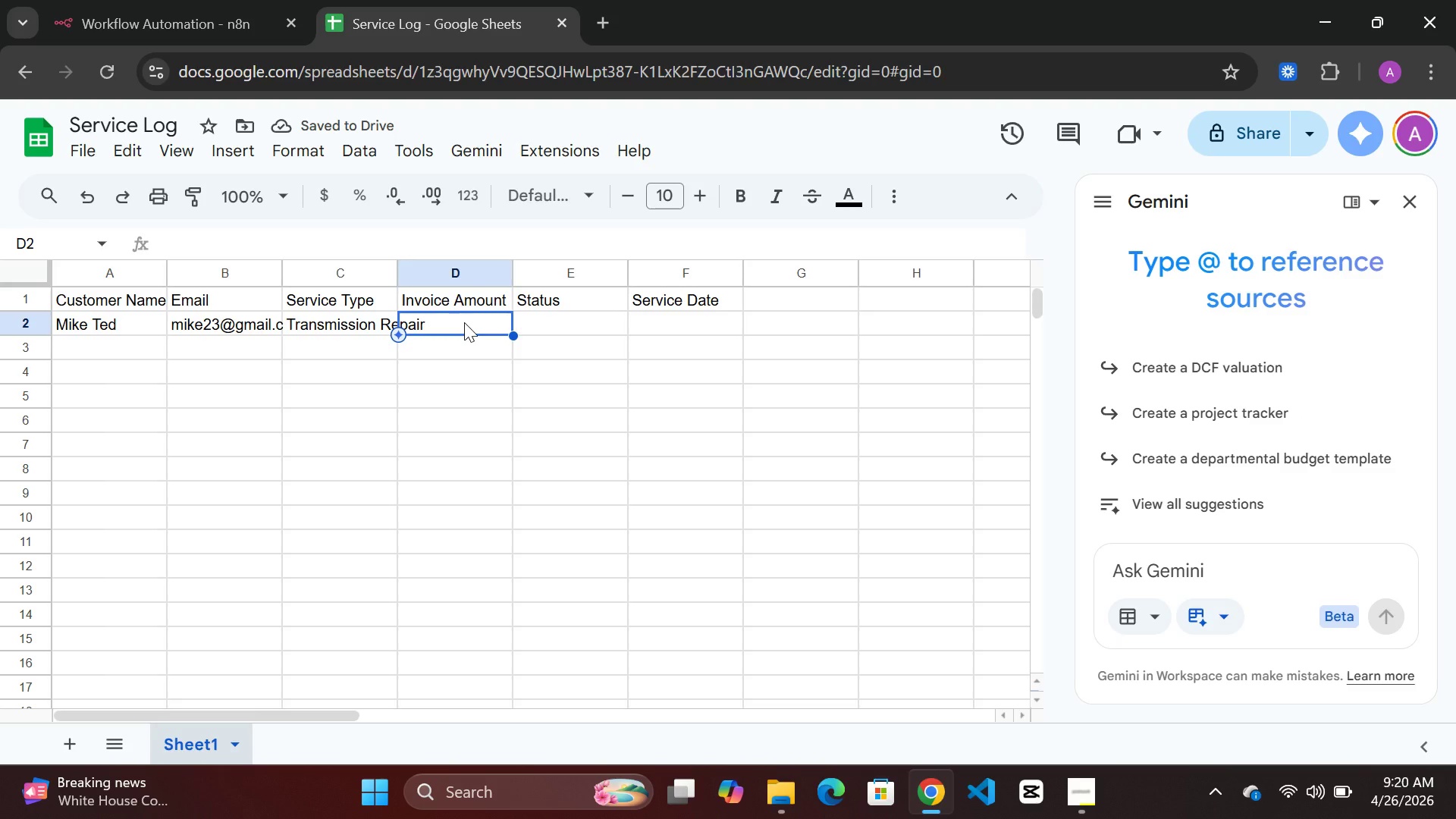 
hold_key(key=ShiftLeft, duration=0.45)
 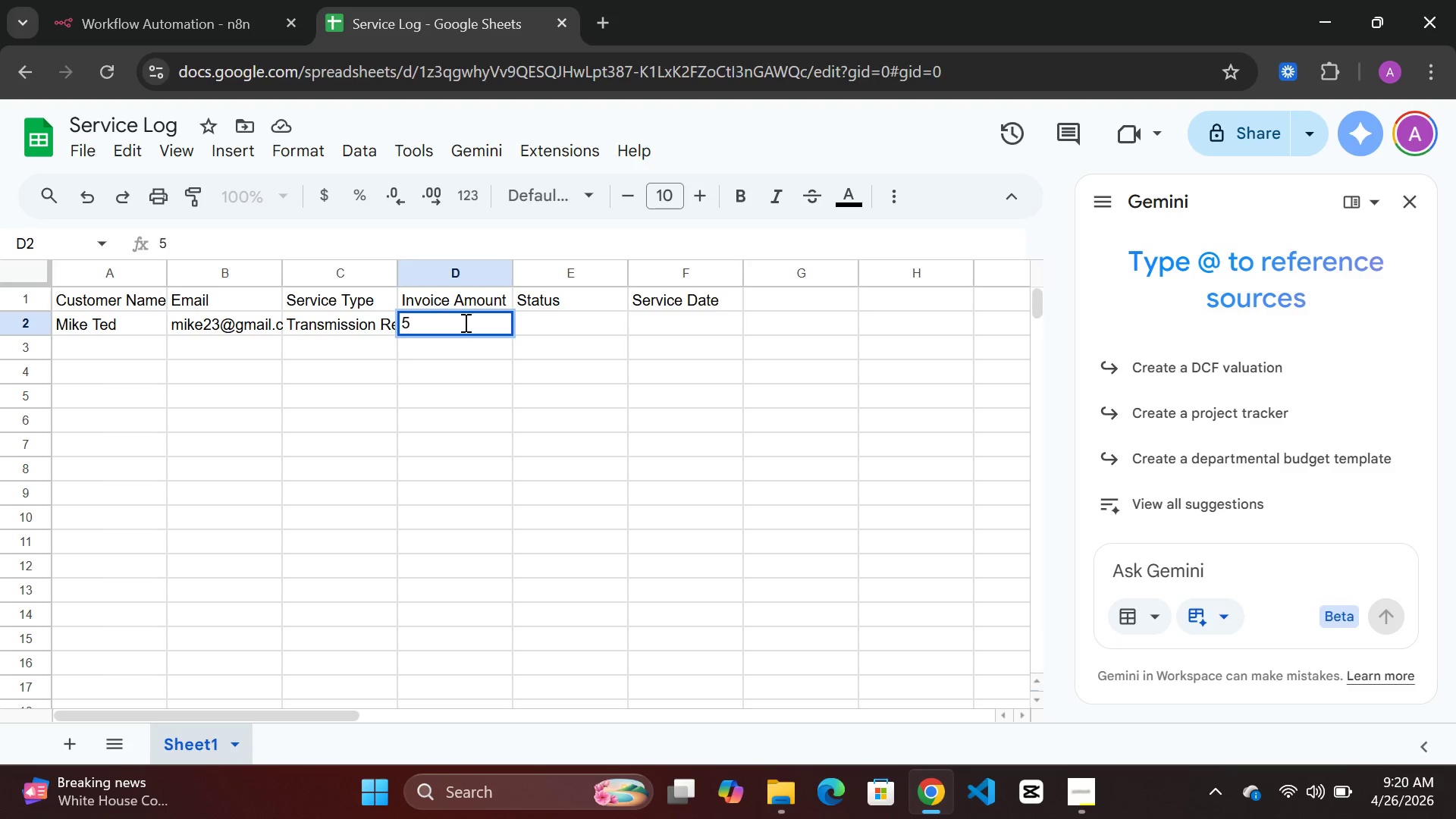 
type(500)
 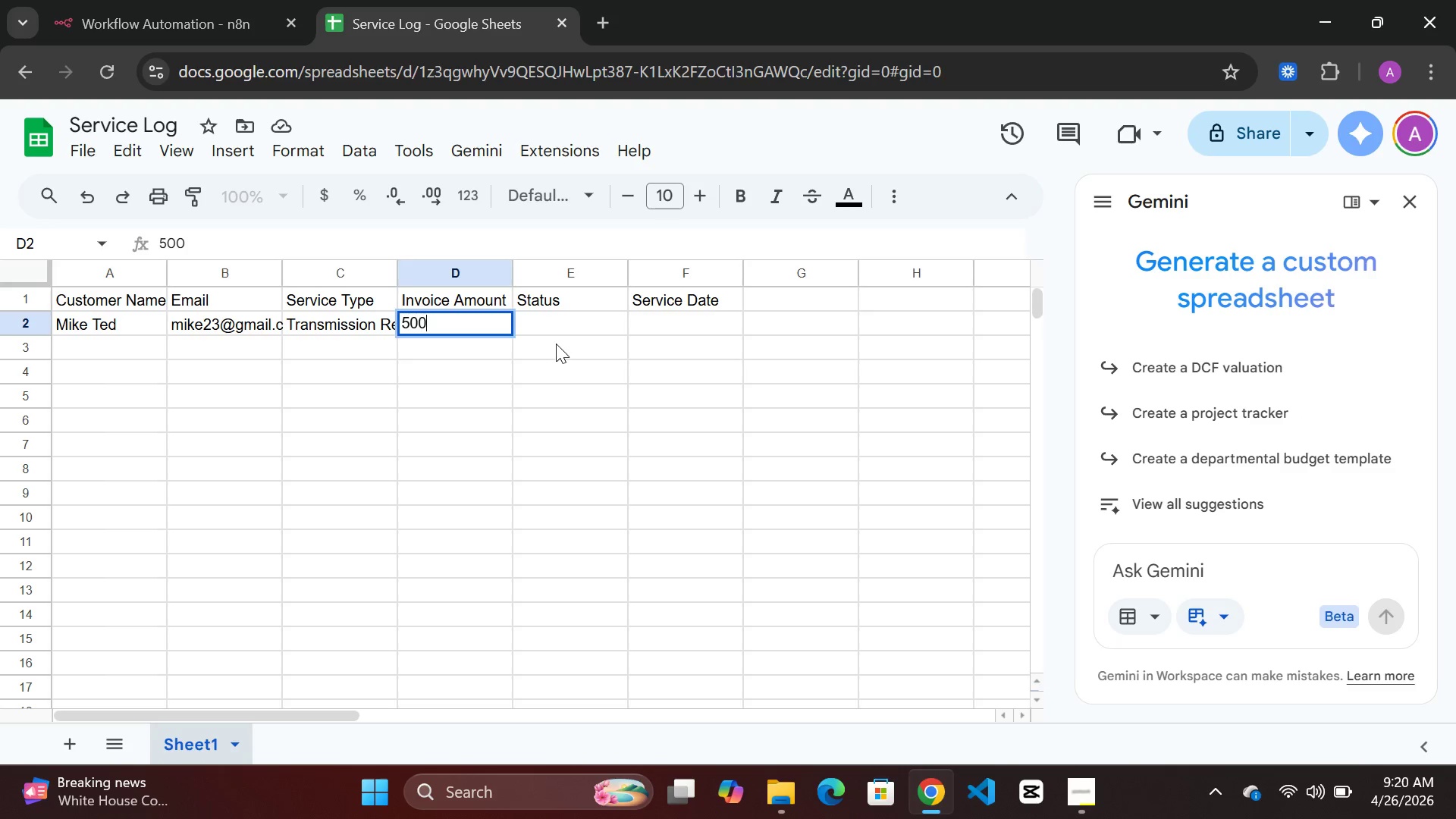 
left_click([549, 331])
 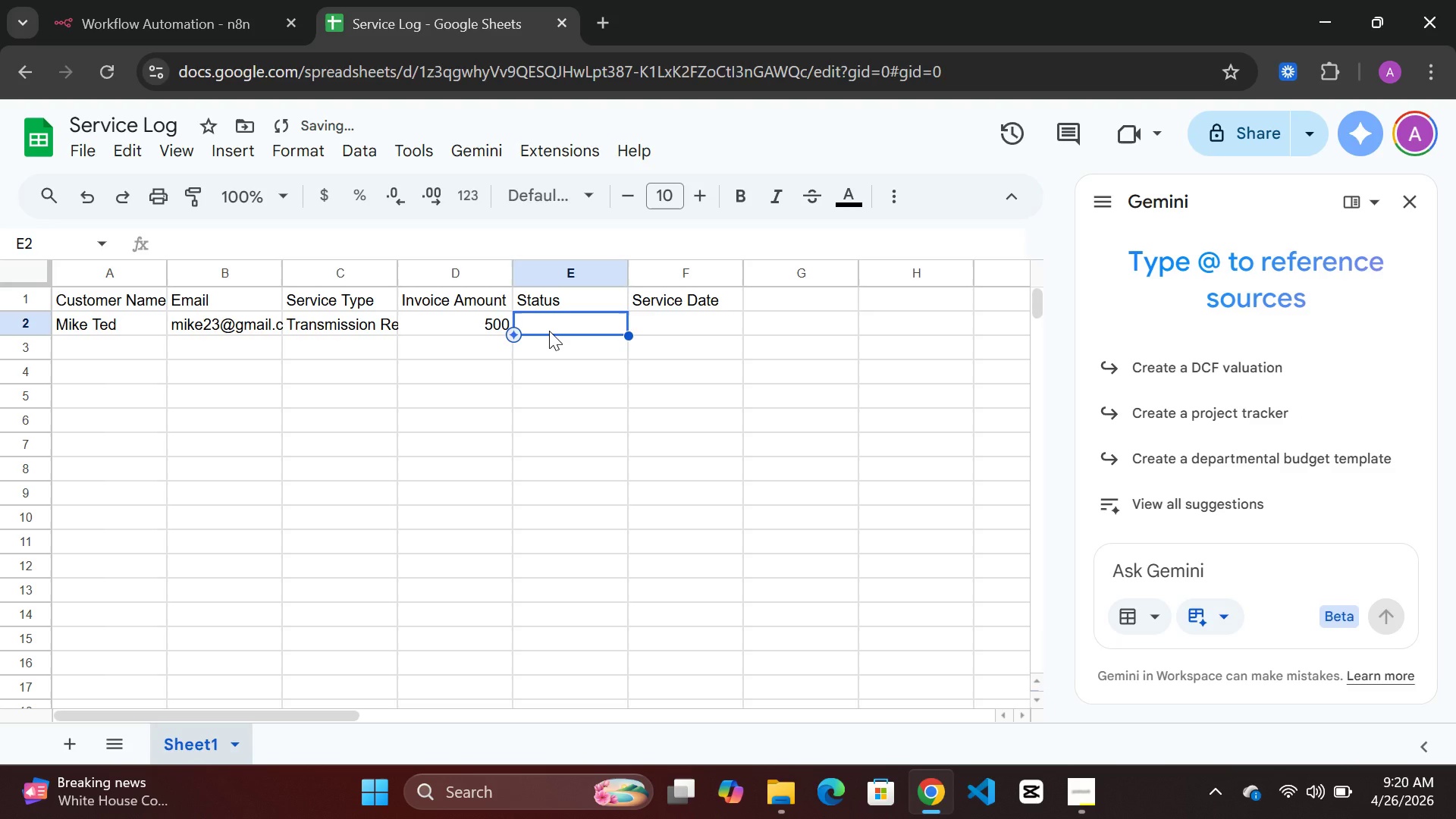 
type(In progress)
 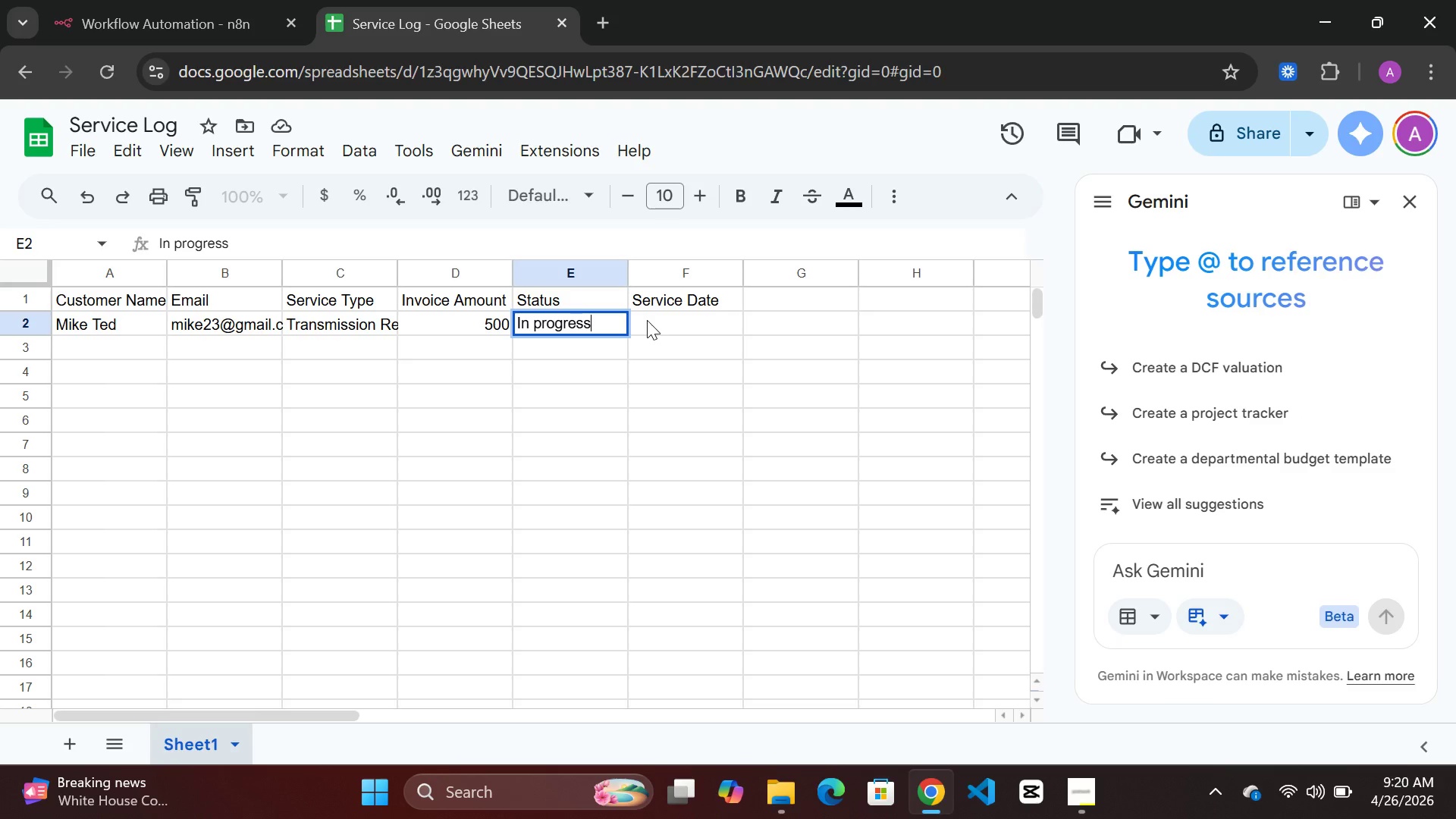 
left_click([647, 320])
 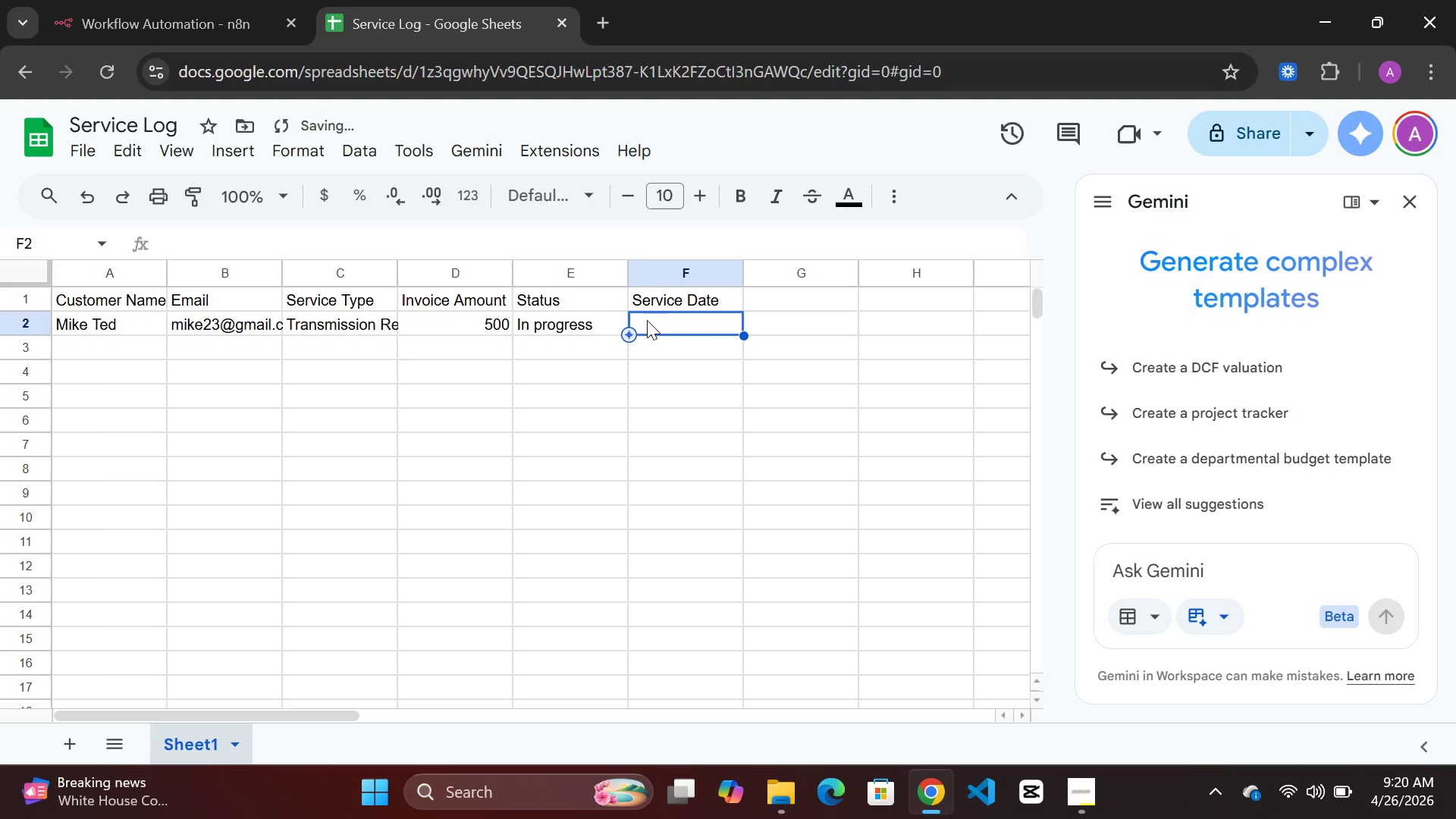 
type(02026-04-26)
 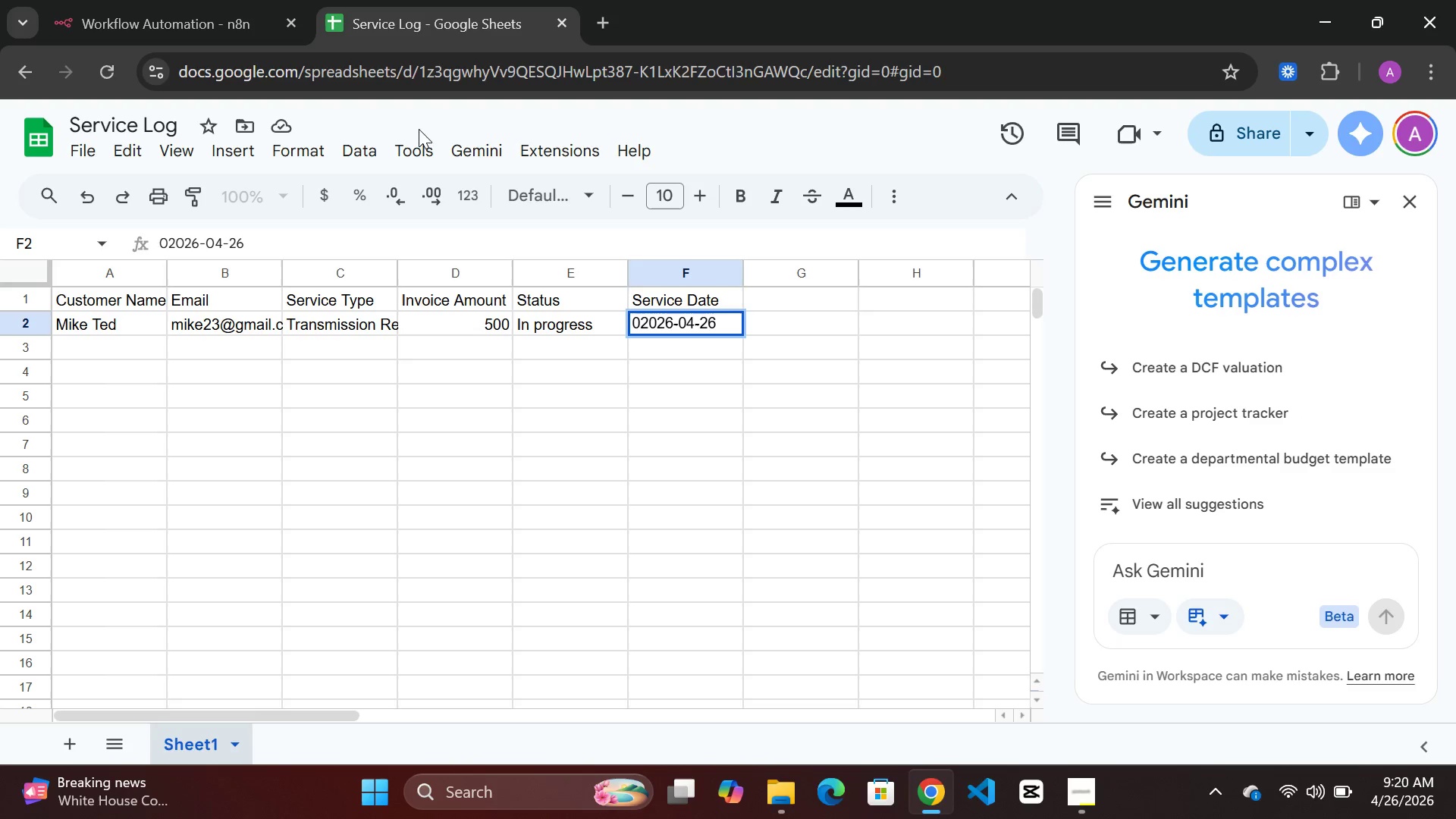 
wait(6.69)
 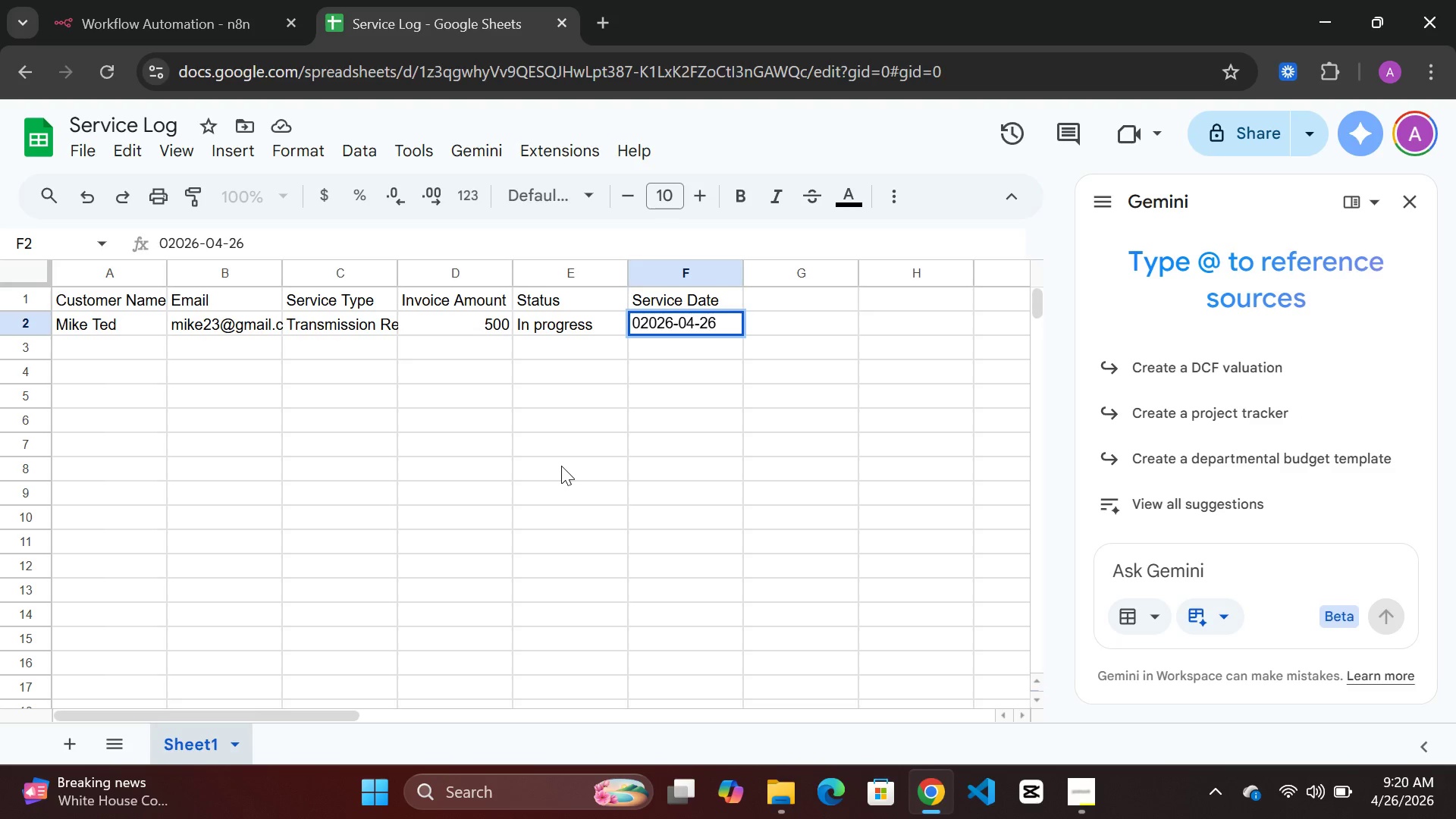 
left_click([77, 157])
 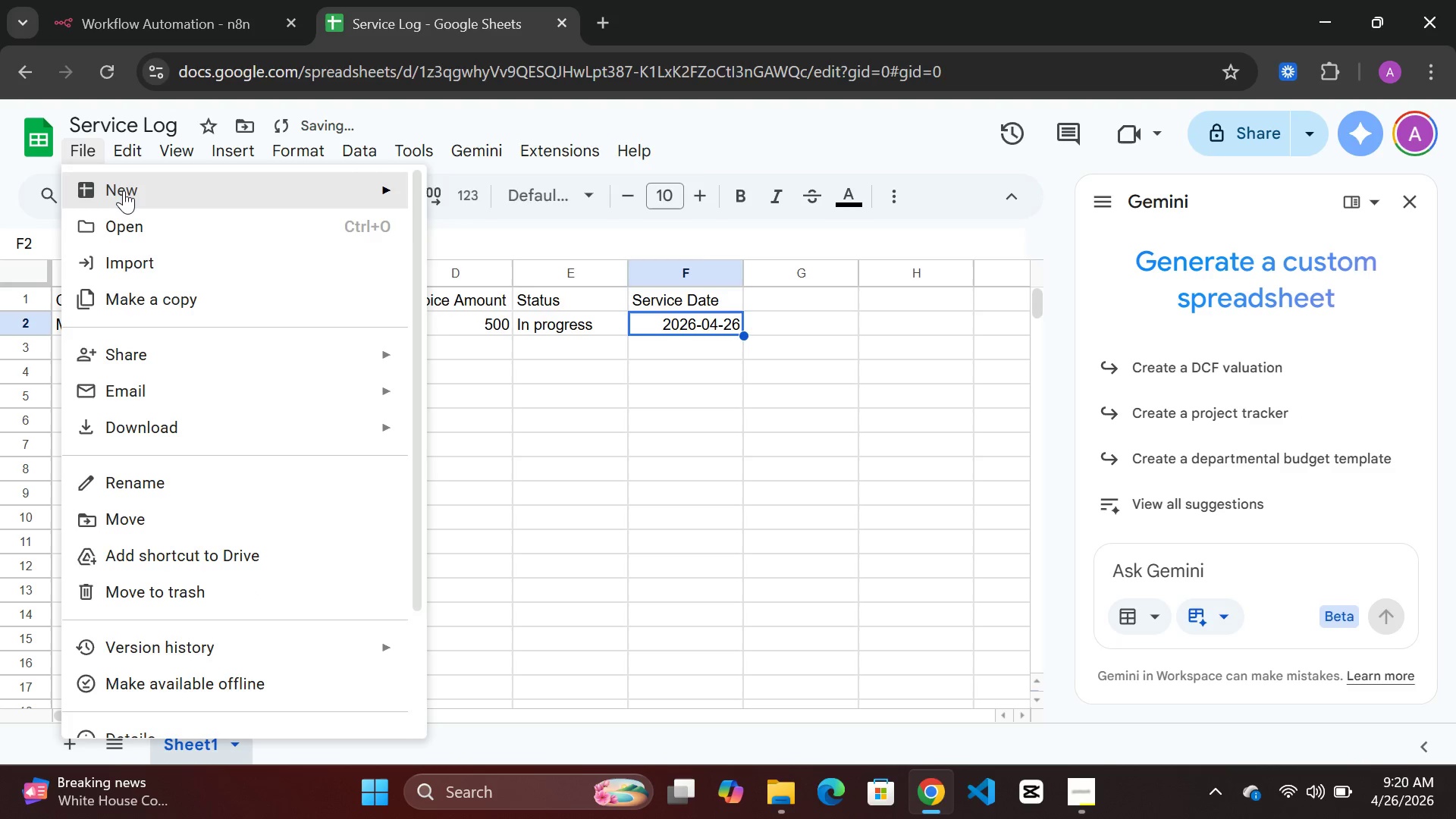 
left_click([124, 190])
 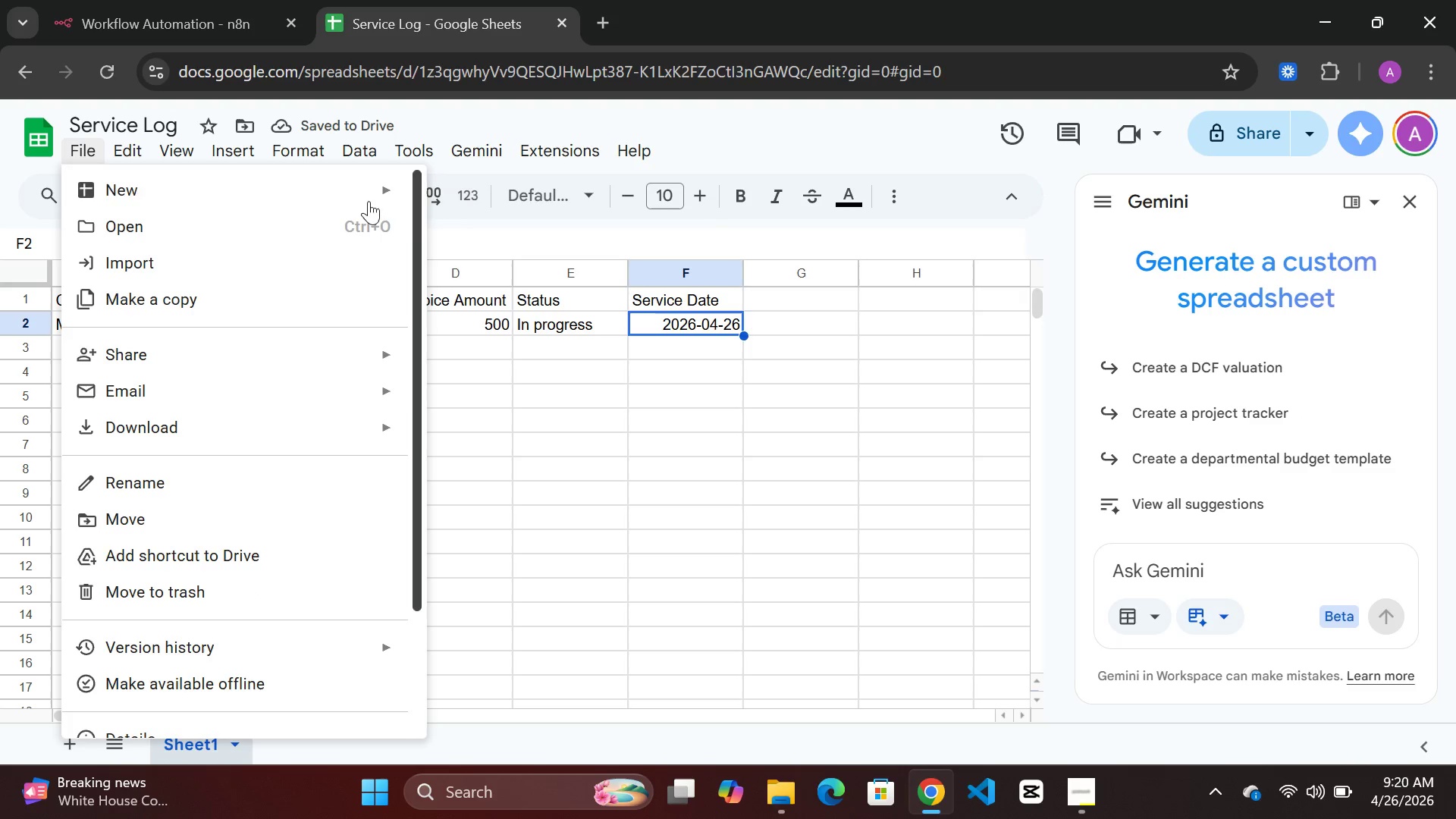 
left_click([289, 187])
 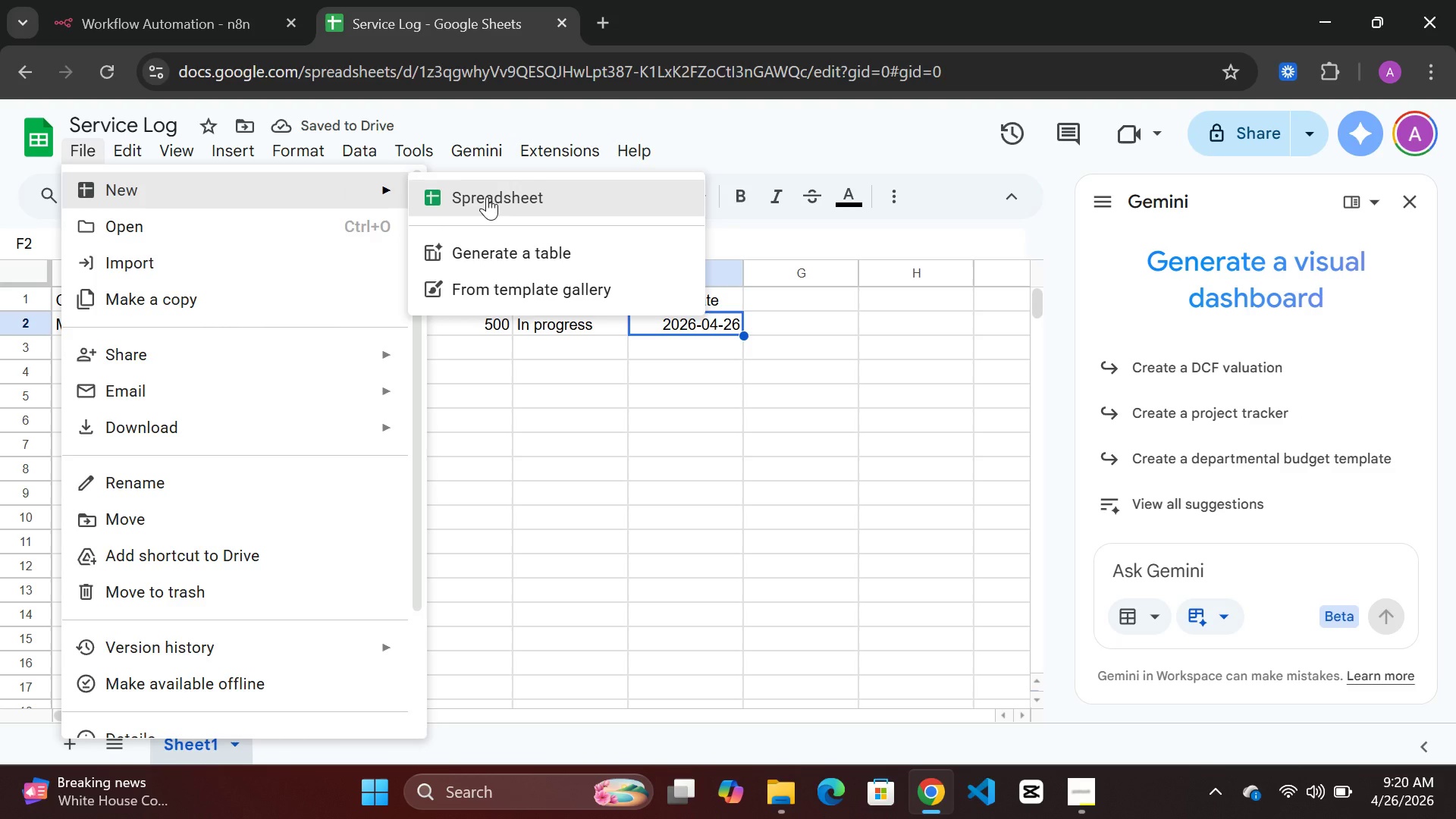 
left_click([487, 196])
 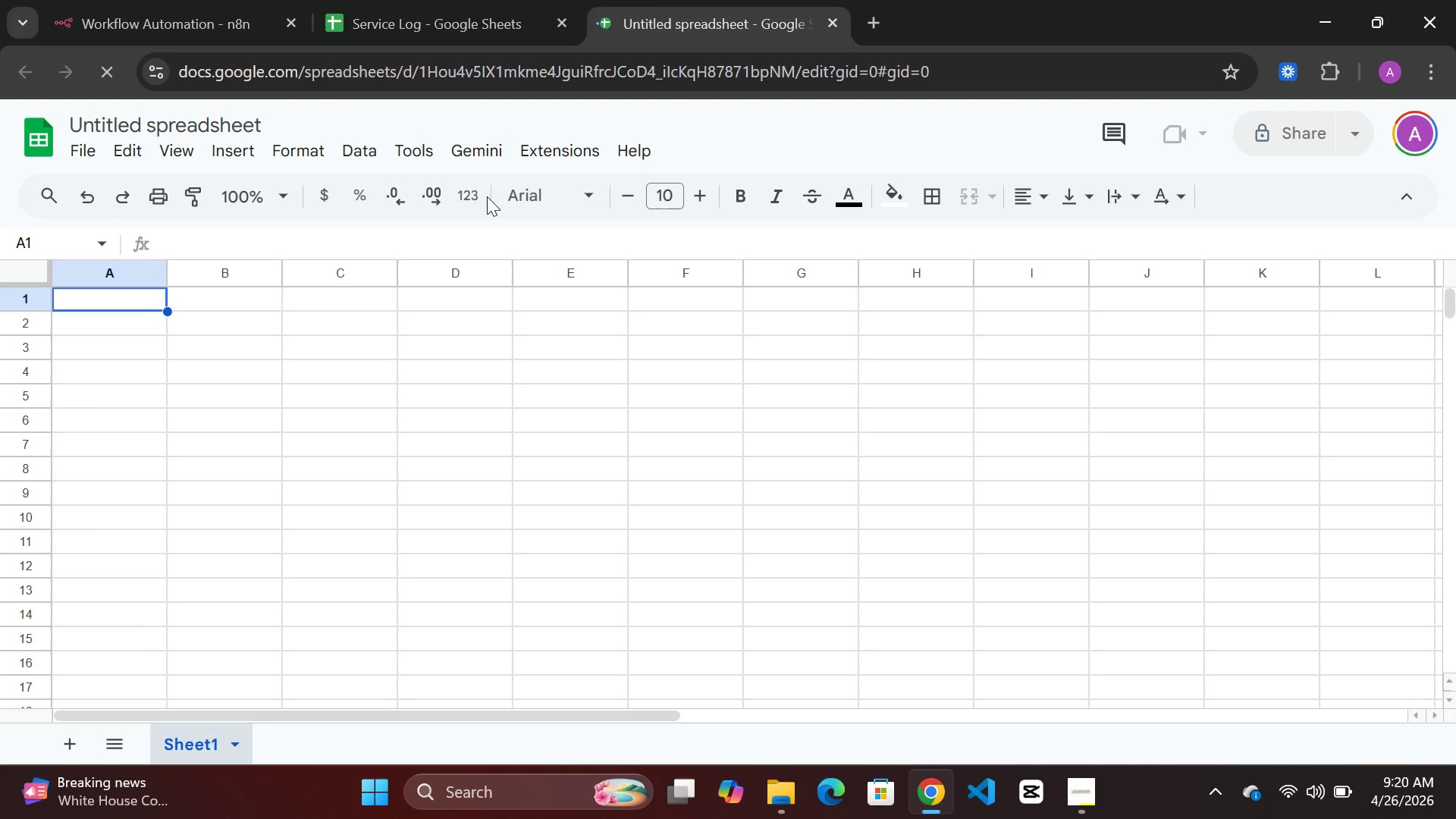 
wait(9.31)
 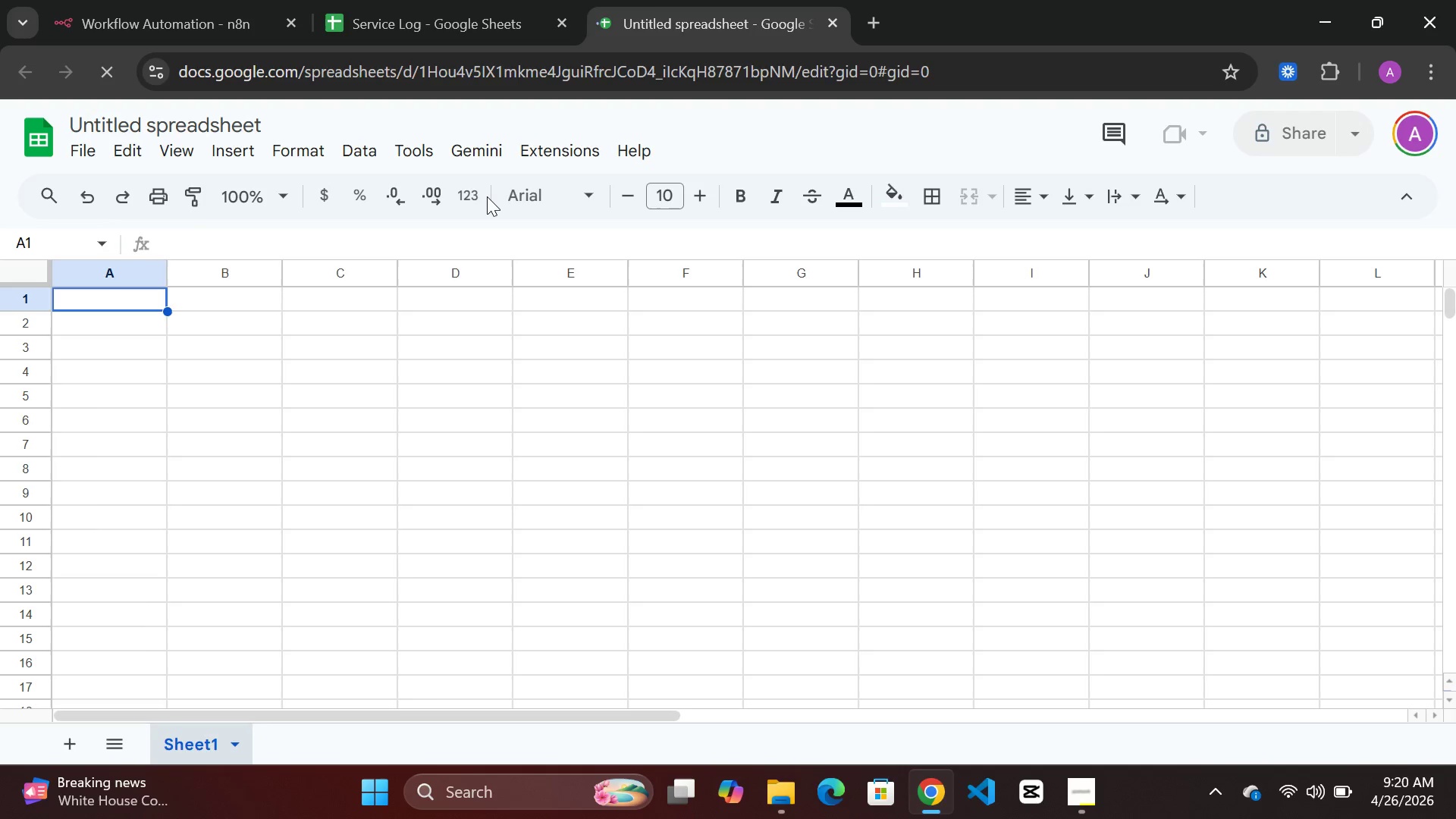 
double_click([223, 130])
 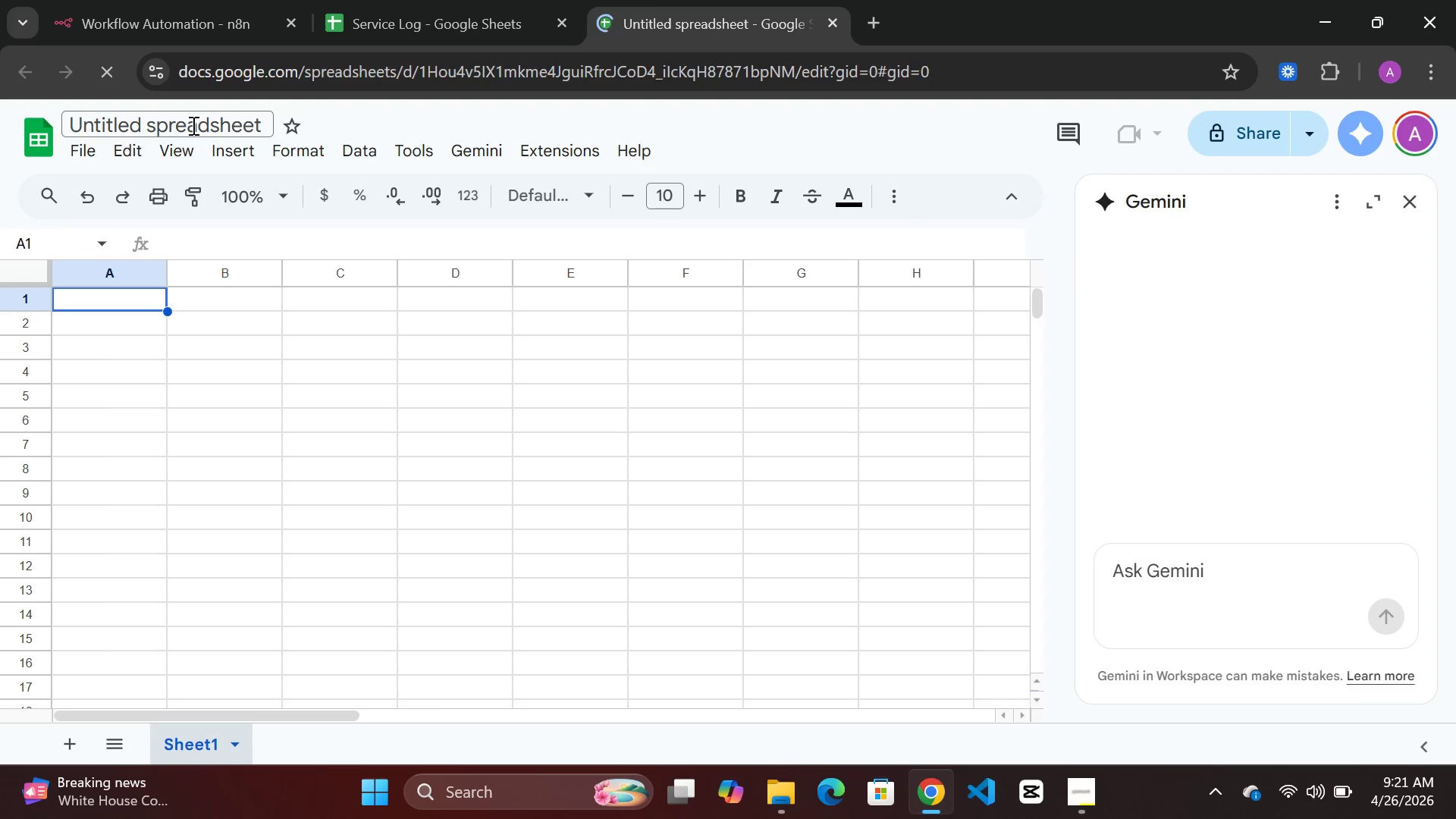 
double_click([192, 125])
 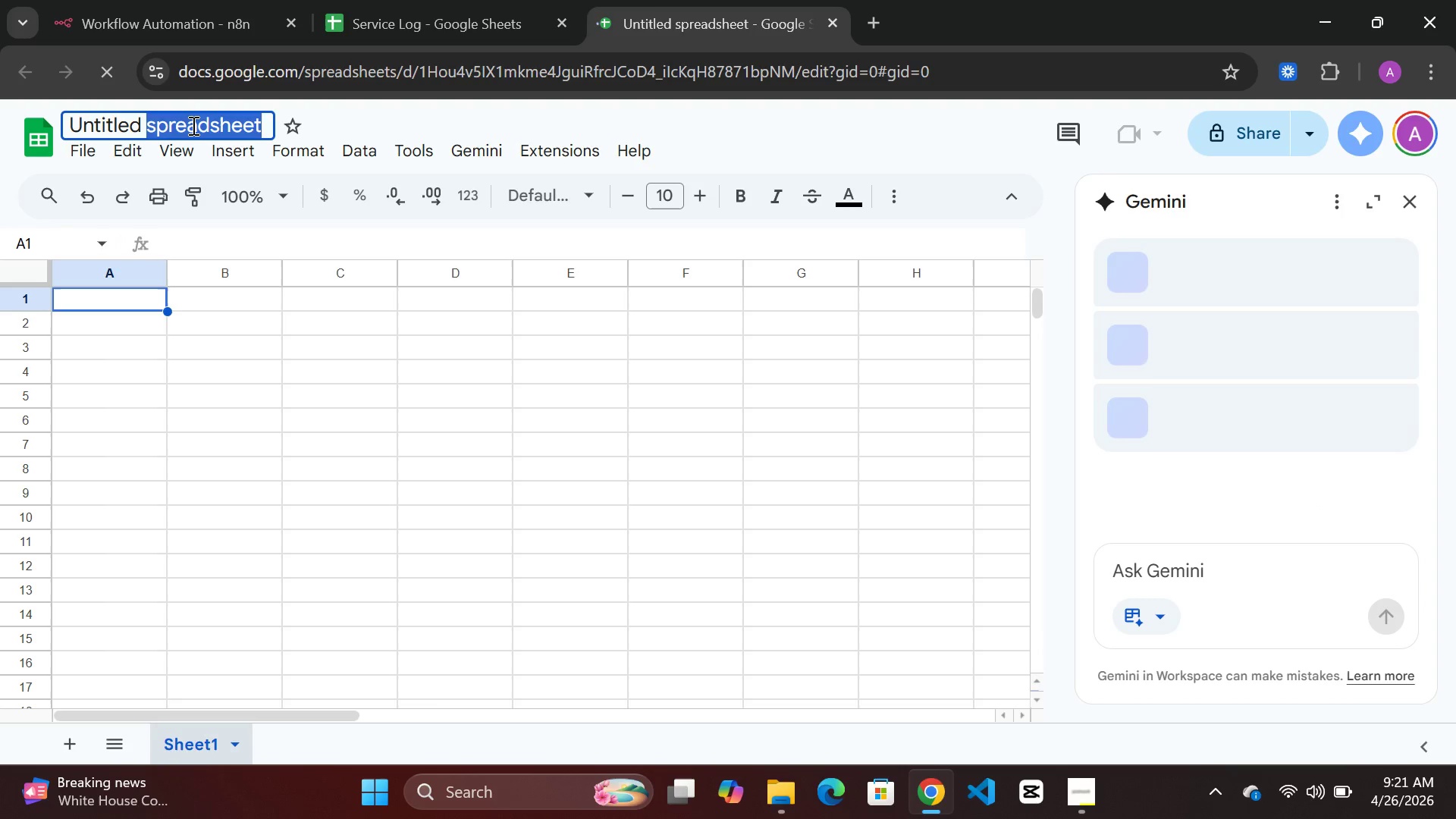 
key(Control+A)
 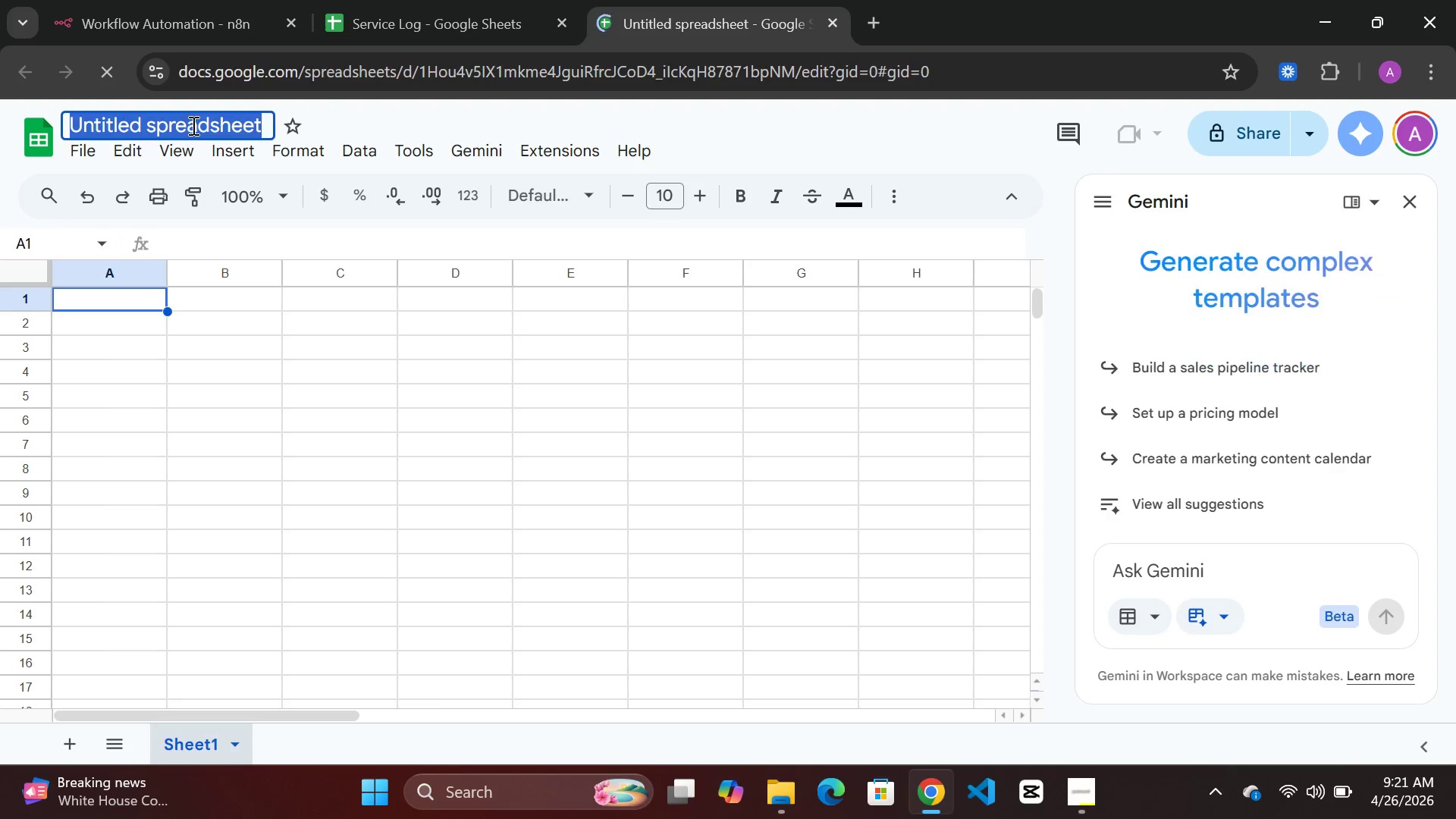 
type([Delete]Sync Errors)
 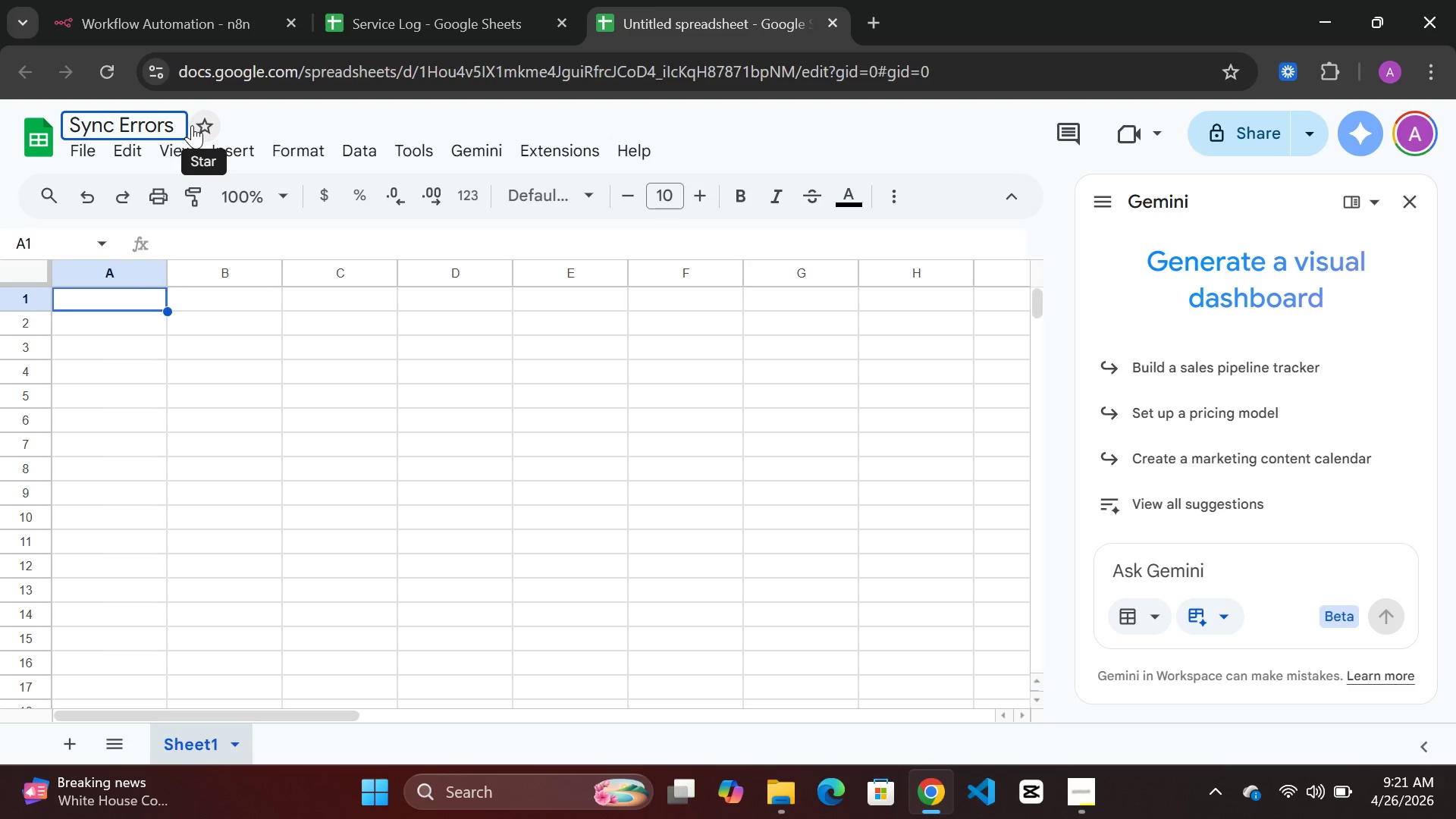 
left_click_drag(start_coordinate=[284, 107], to_coordinate=[120, 293])
 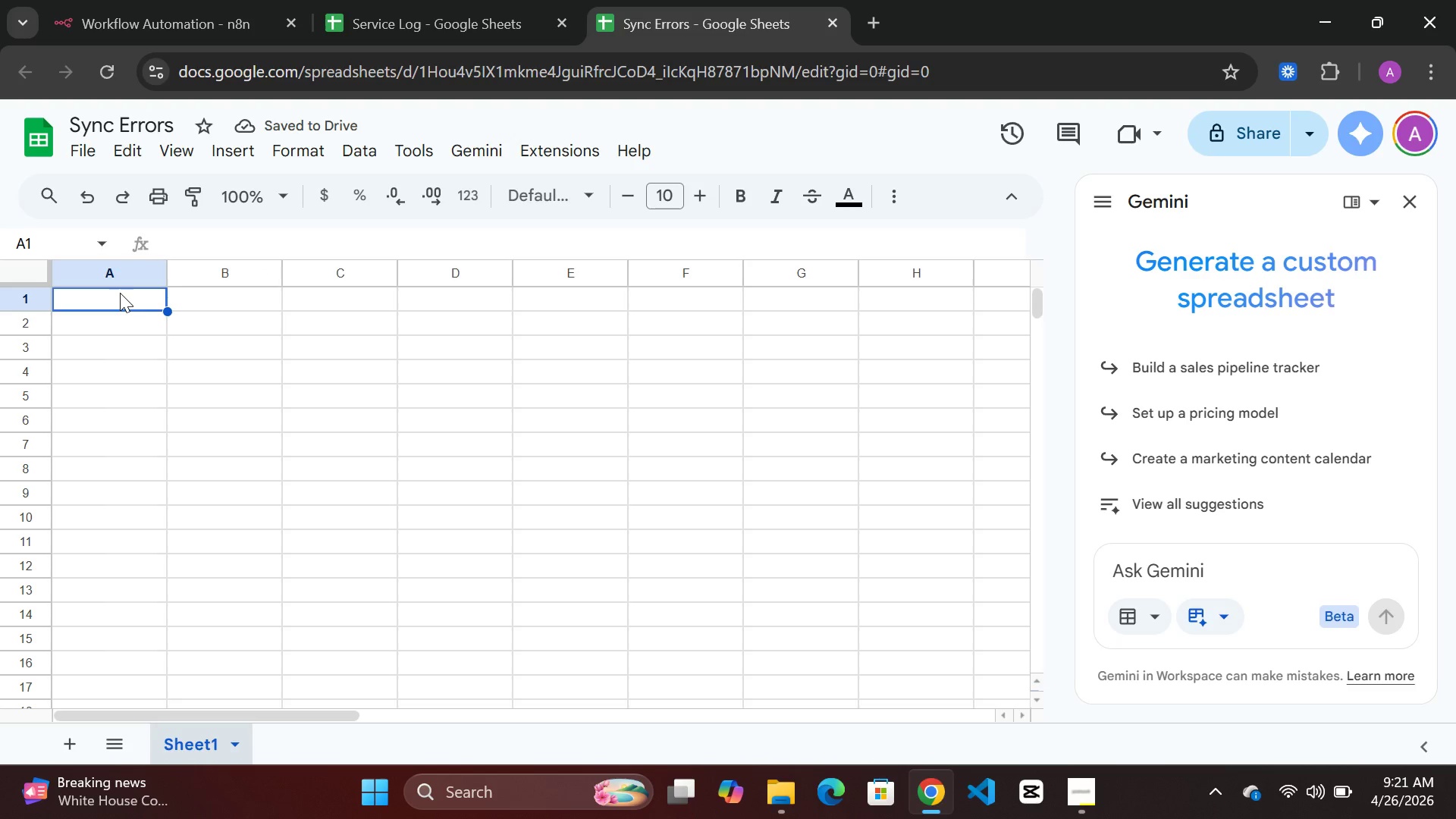 
left_click([120, 293])
 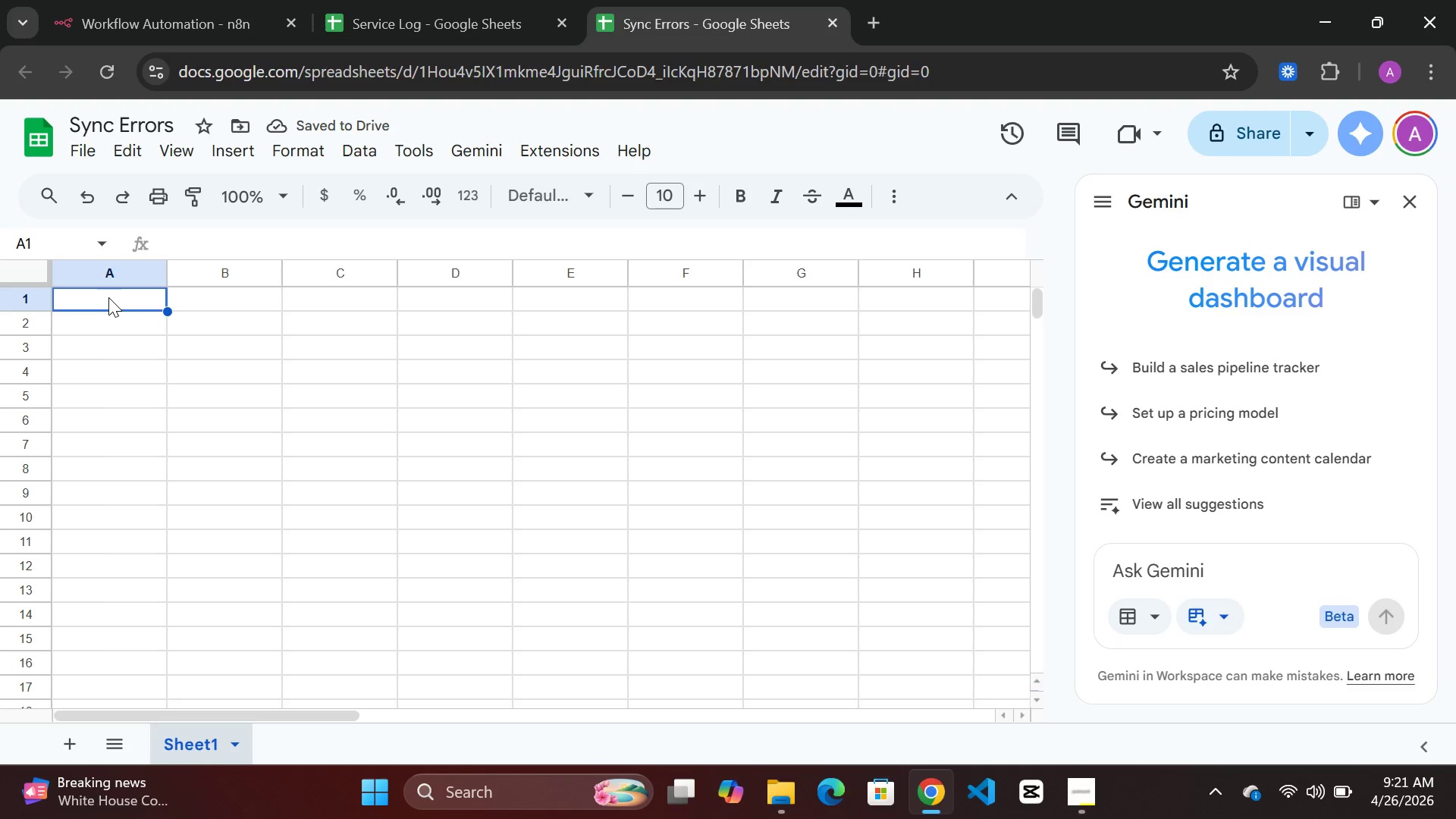 
double_click([108, 297])
 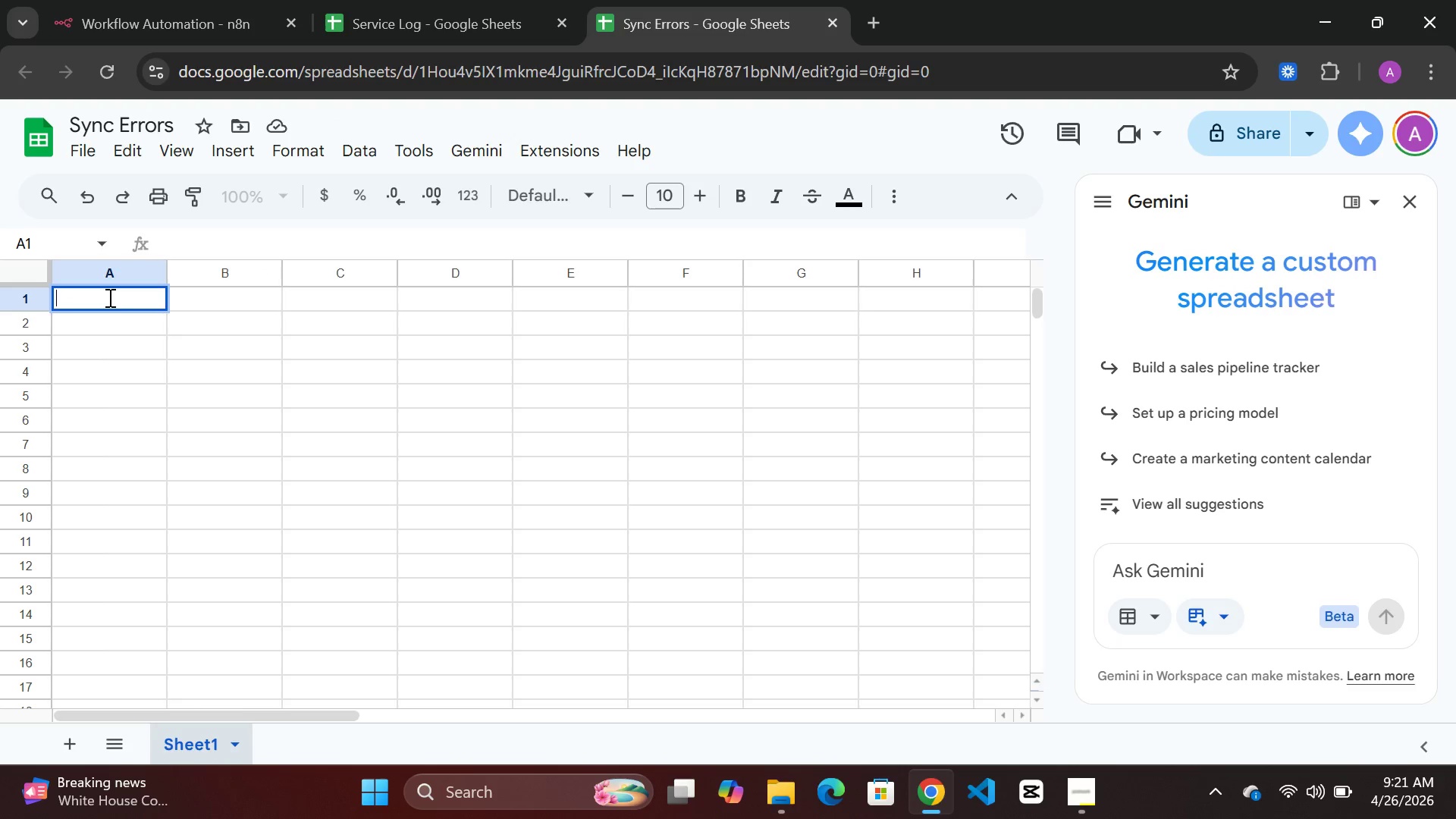 
type(Time)
 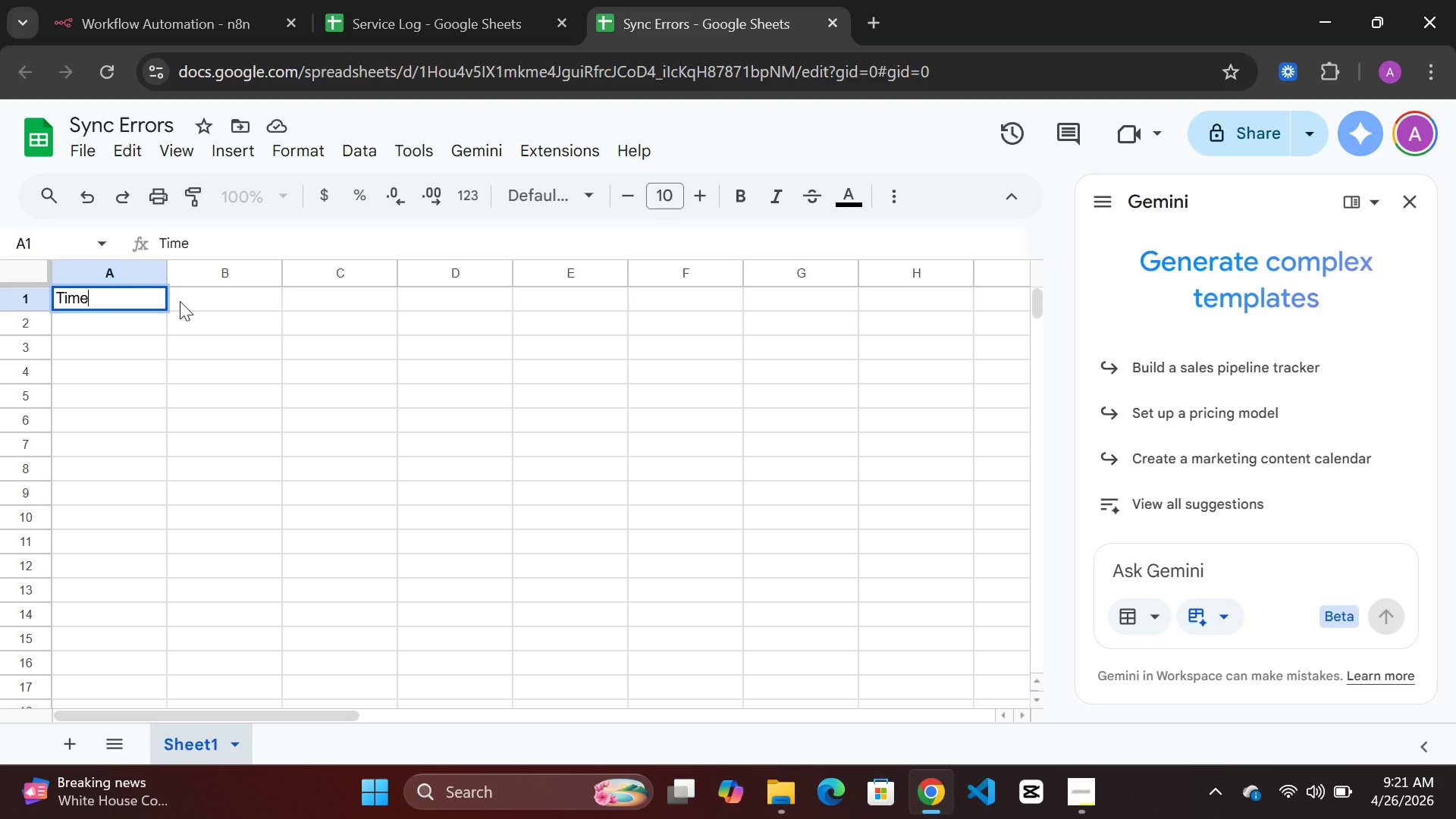 
double_click([180, 301])
 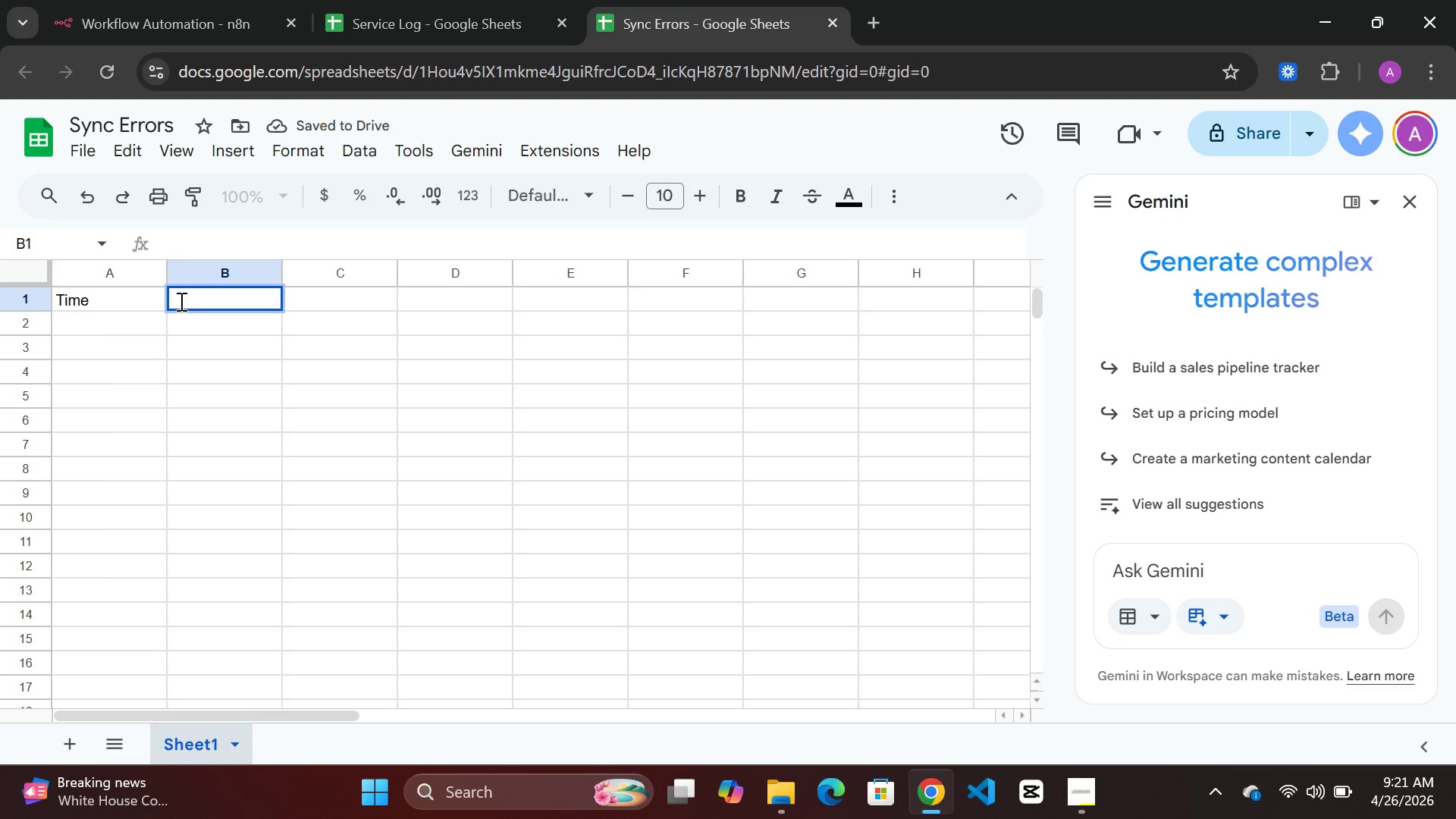 
type(Error Message)
 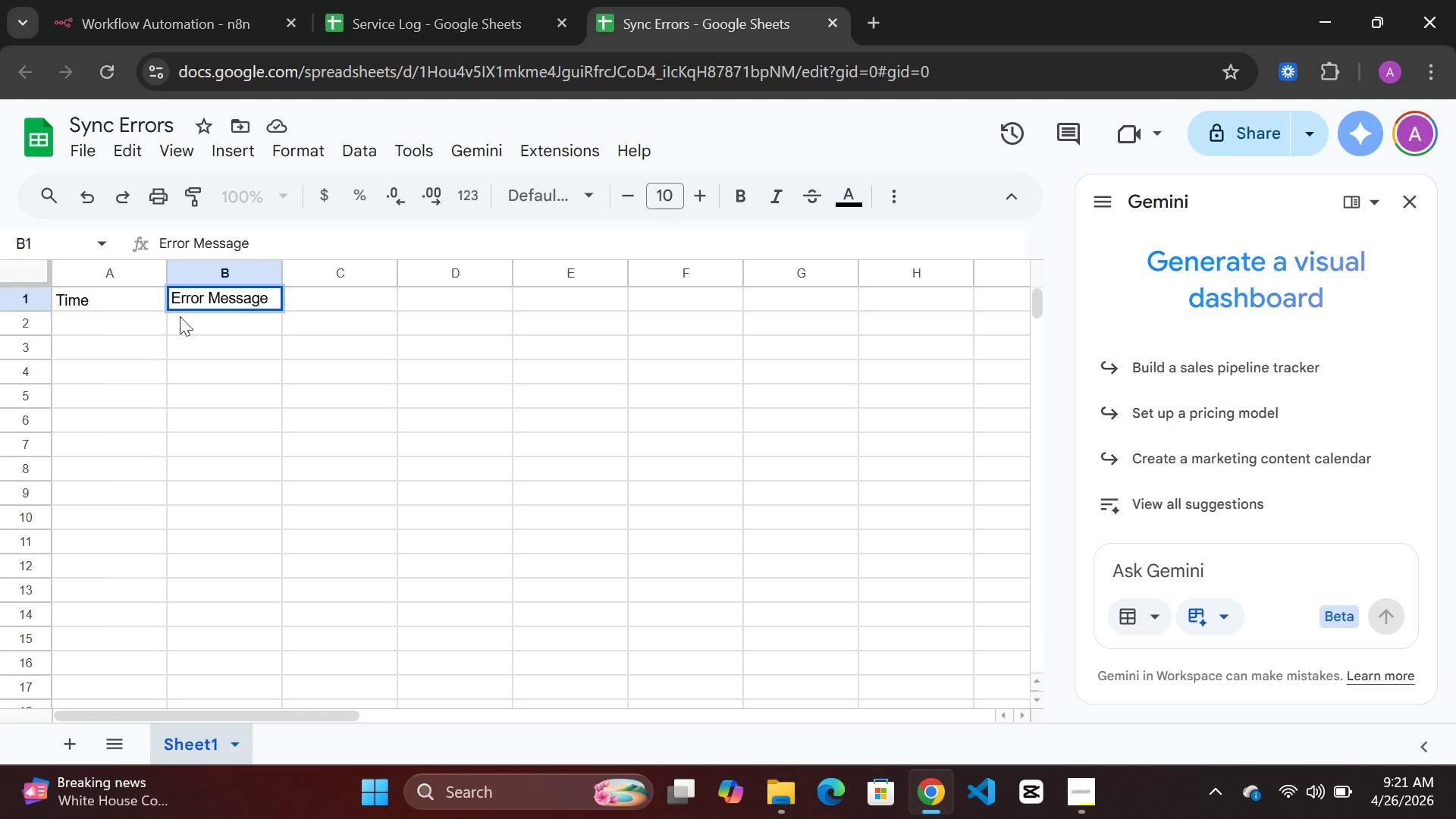 
wait(5.02)
 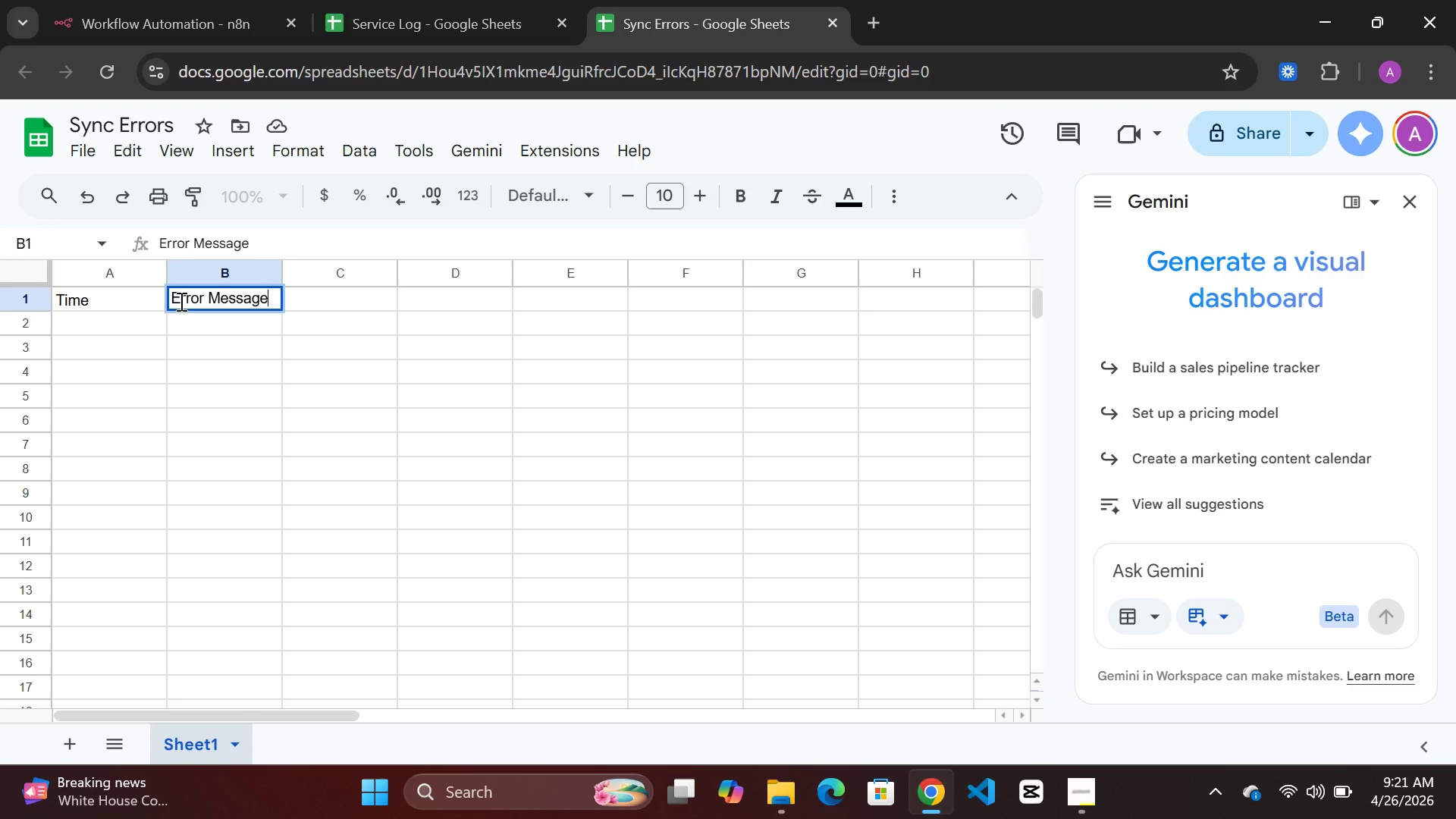 
left_click([871, 21])
 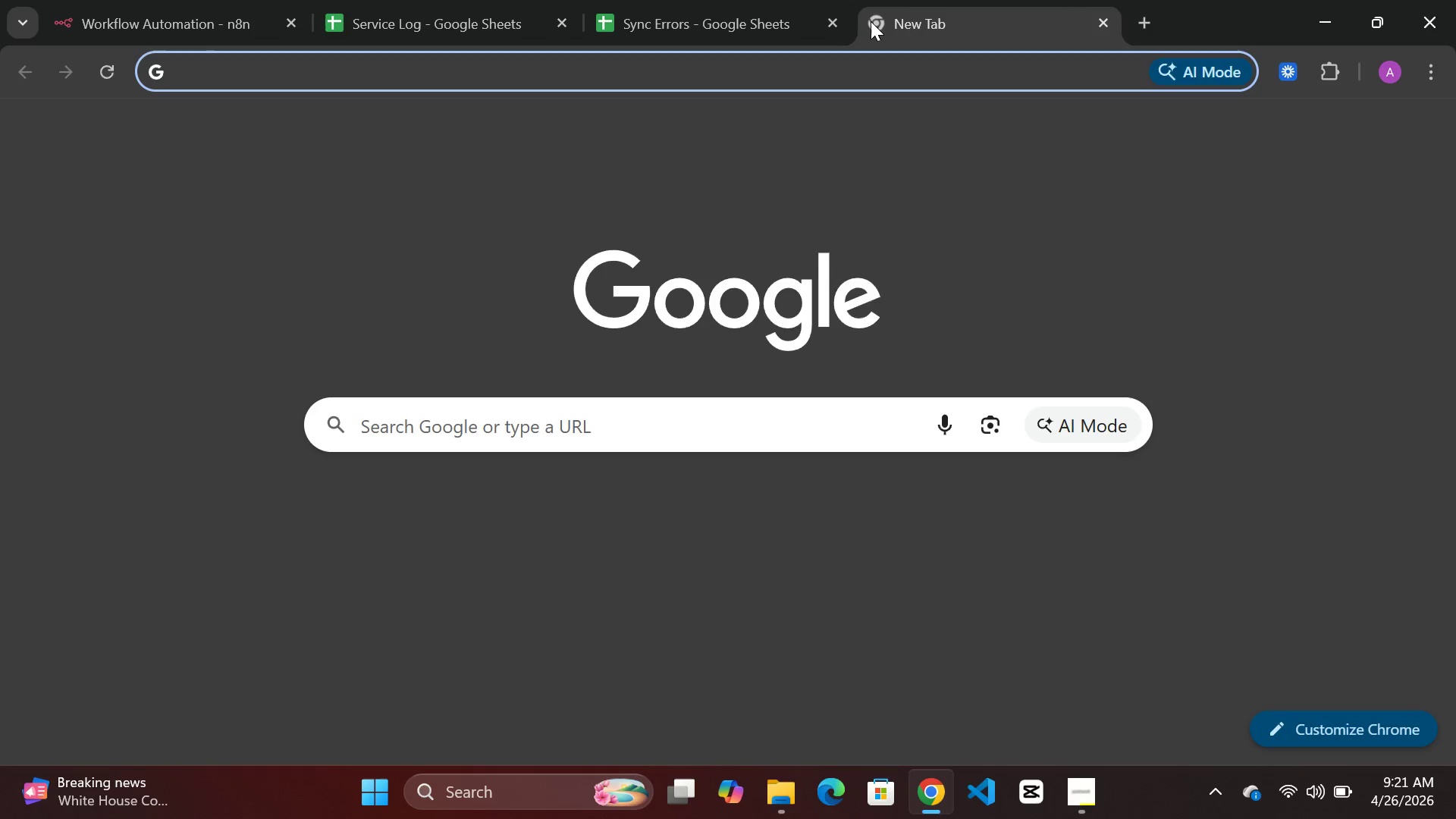 
type(airtable)
 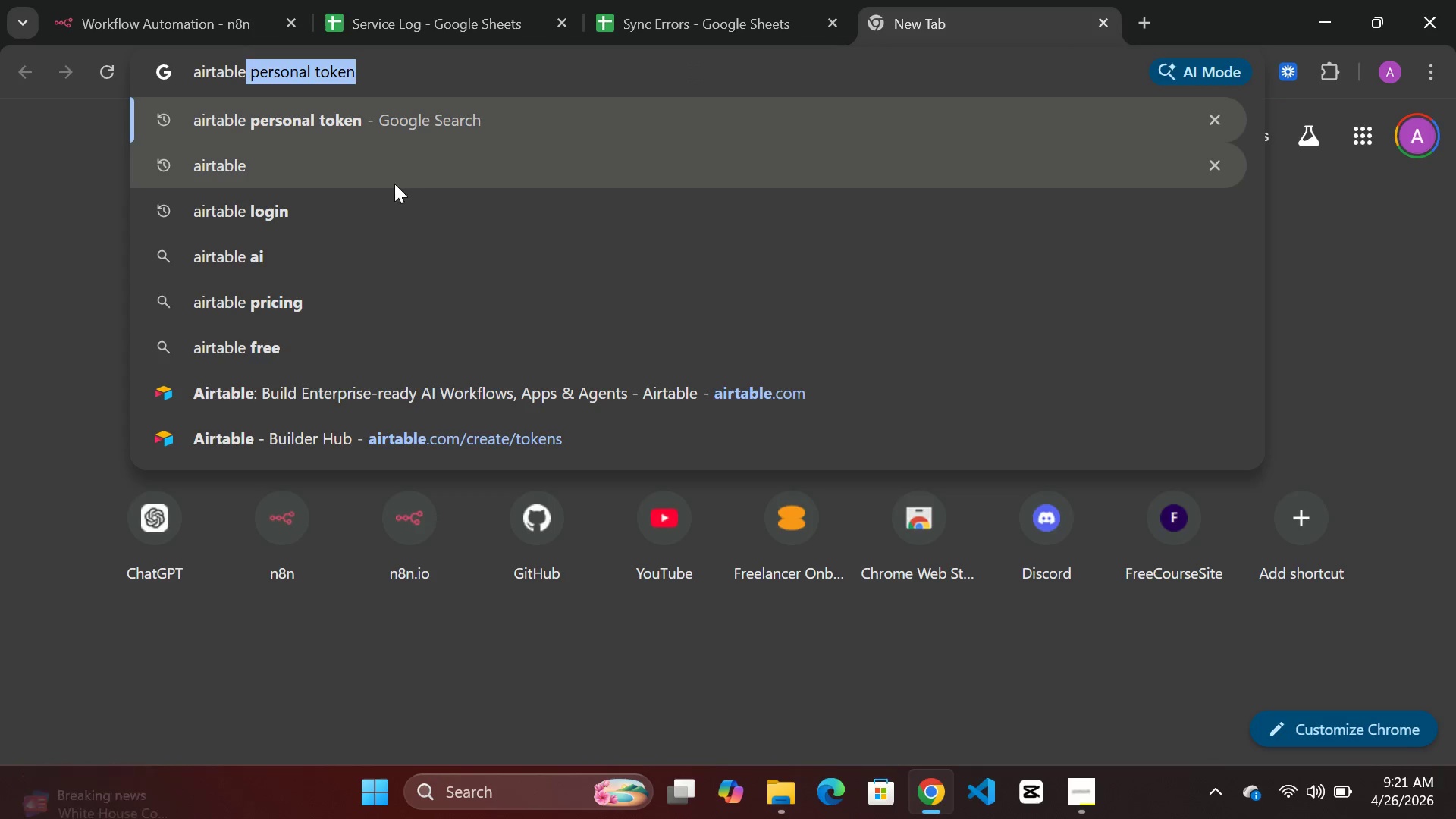 
left_click([381, 174])
 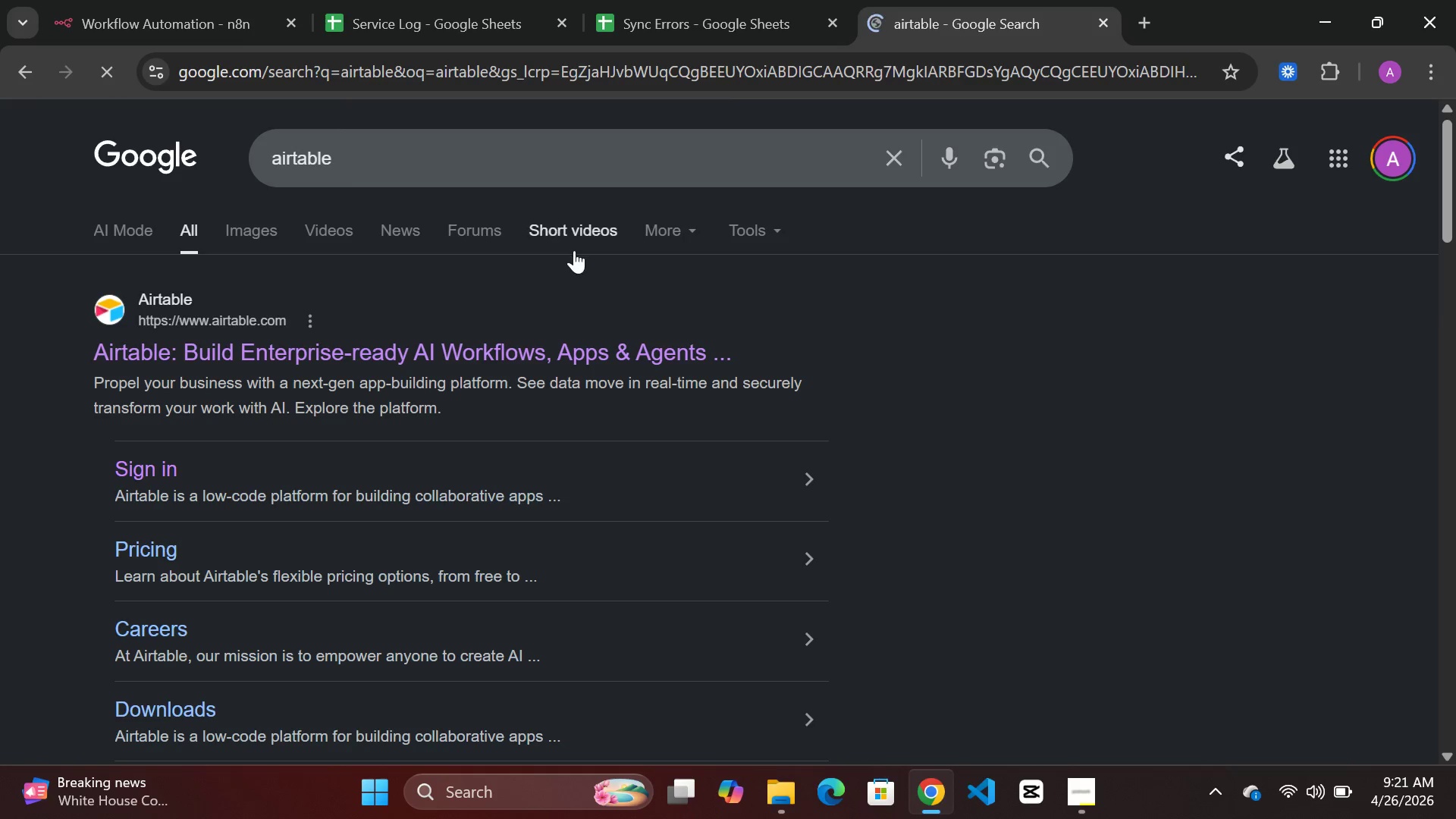 
mouse_move([1282, 761])
 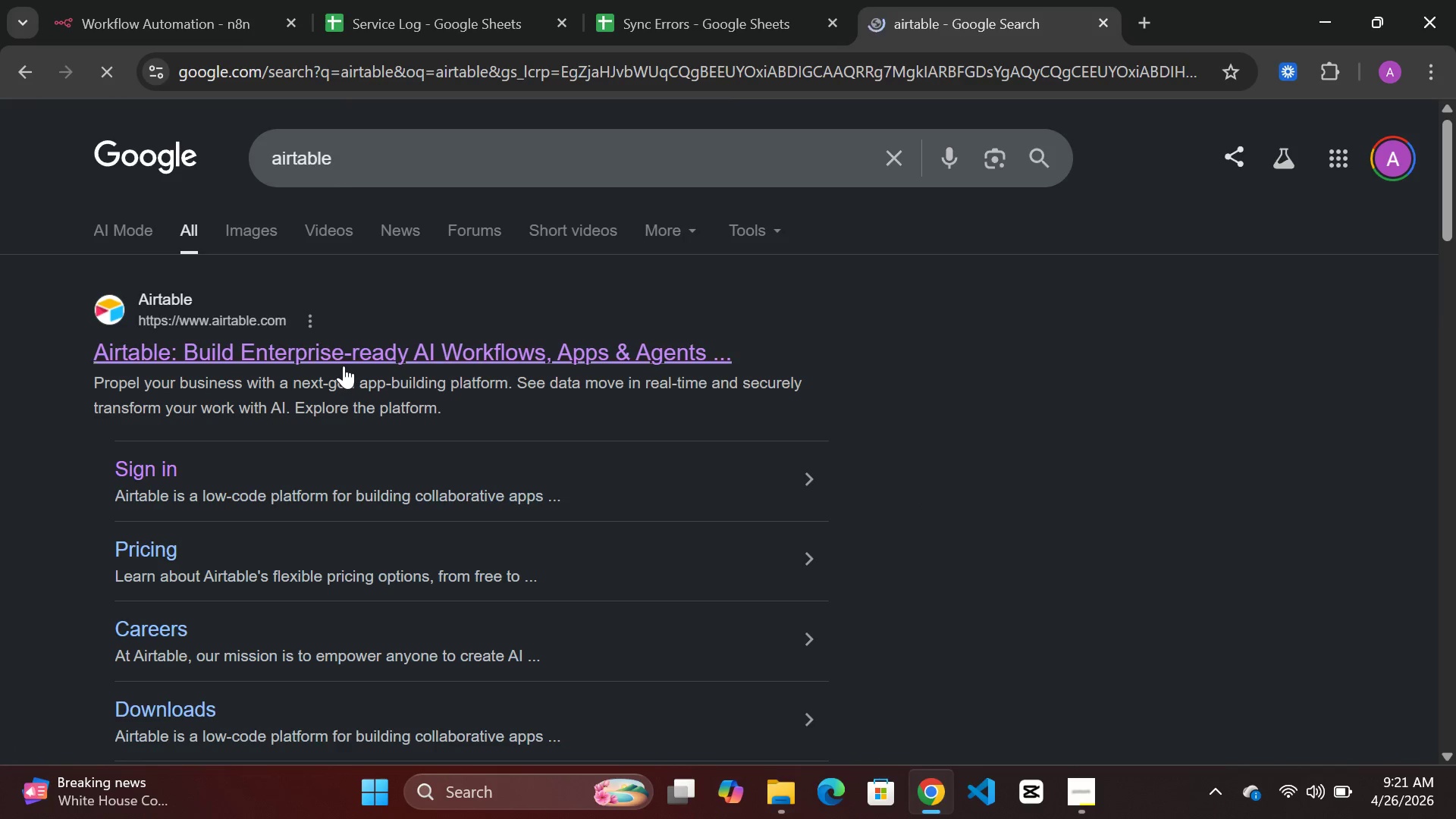 
left_click([344, 366])
 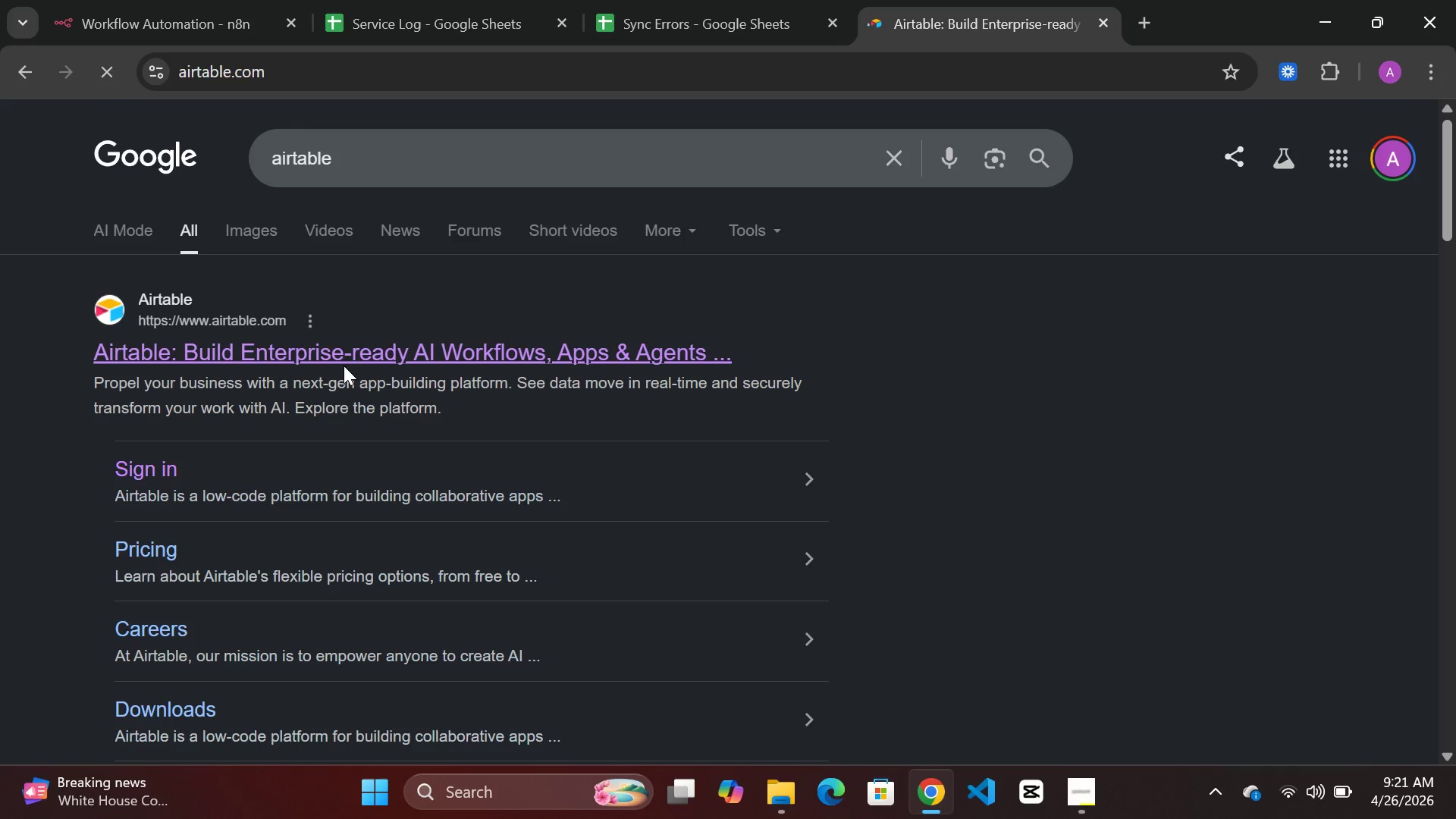 
wait(8.17)
 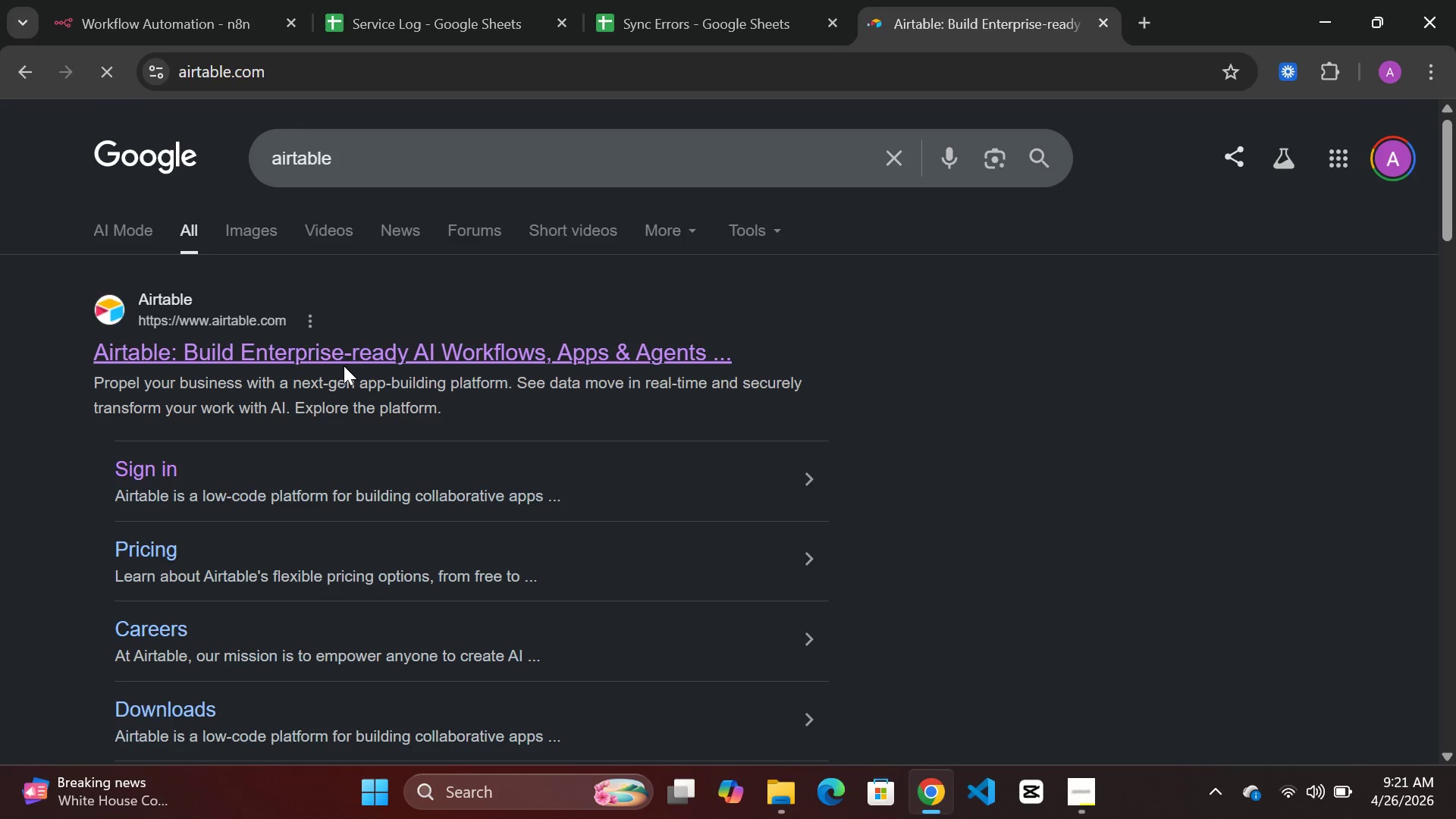 
left_click([1372, 140])
 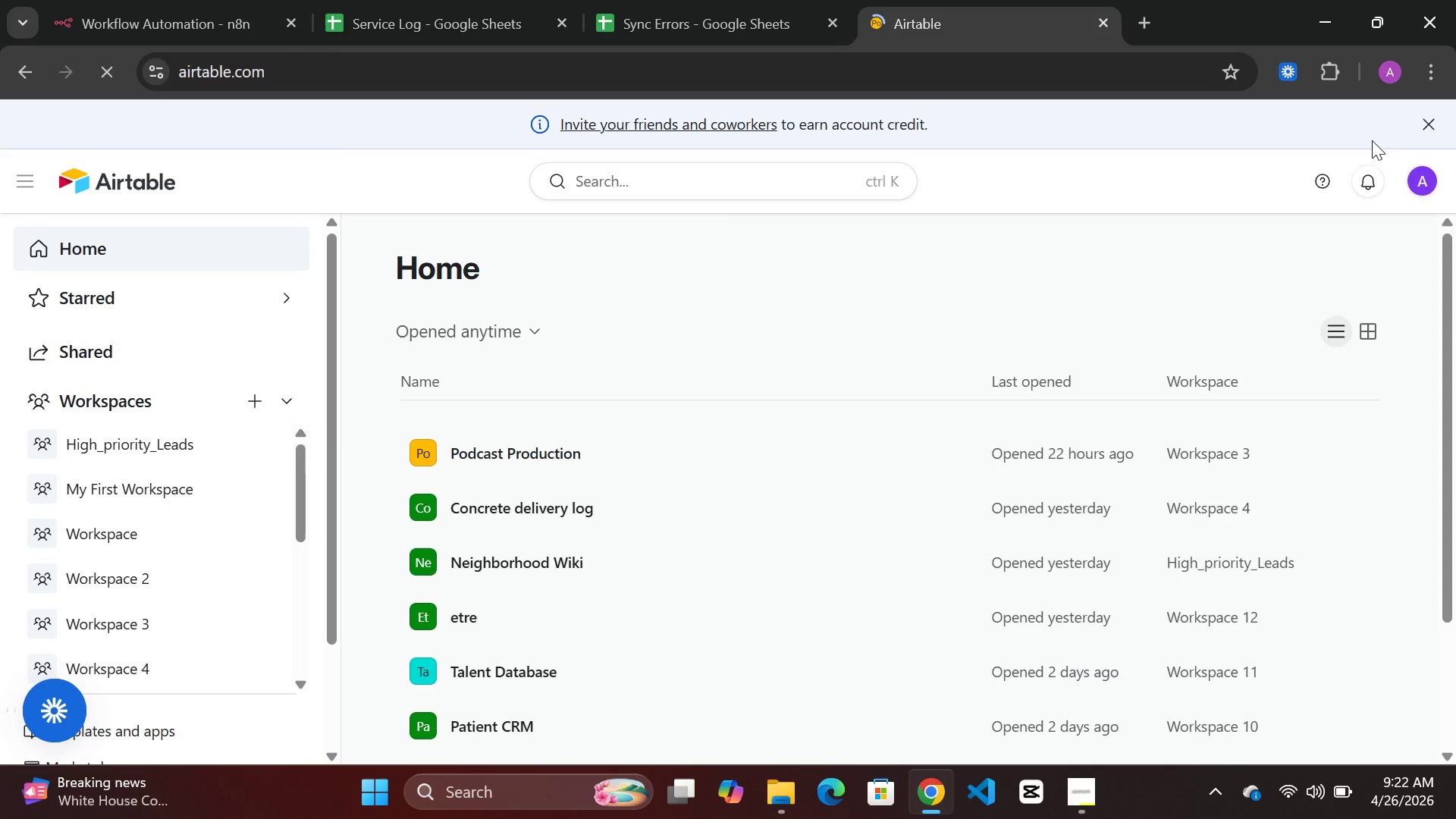 
wait(20.33)
 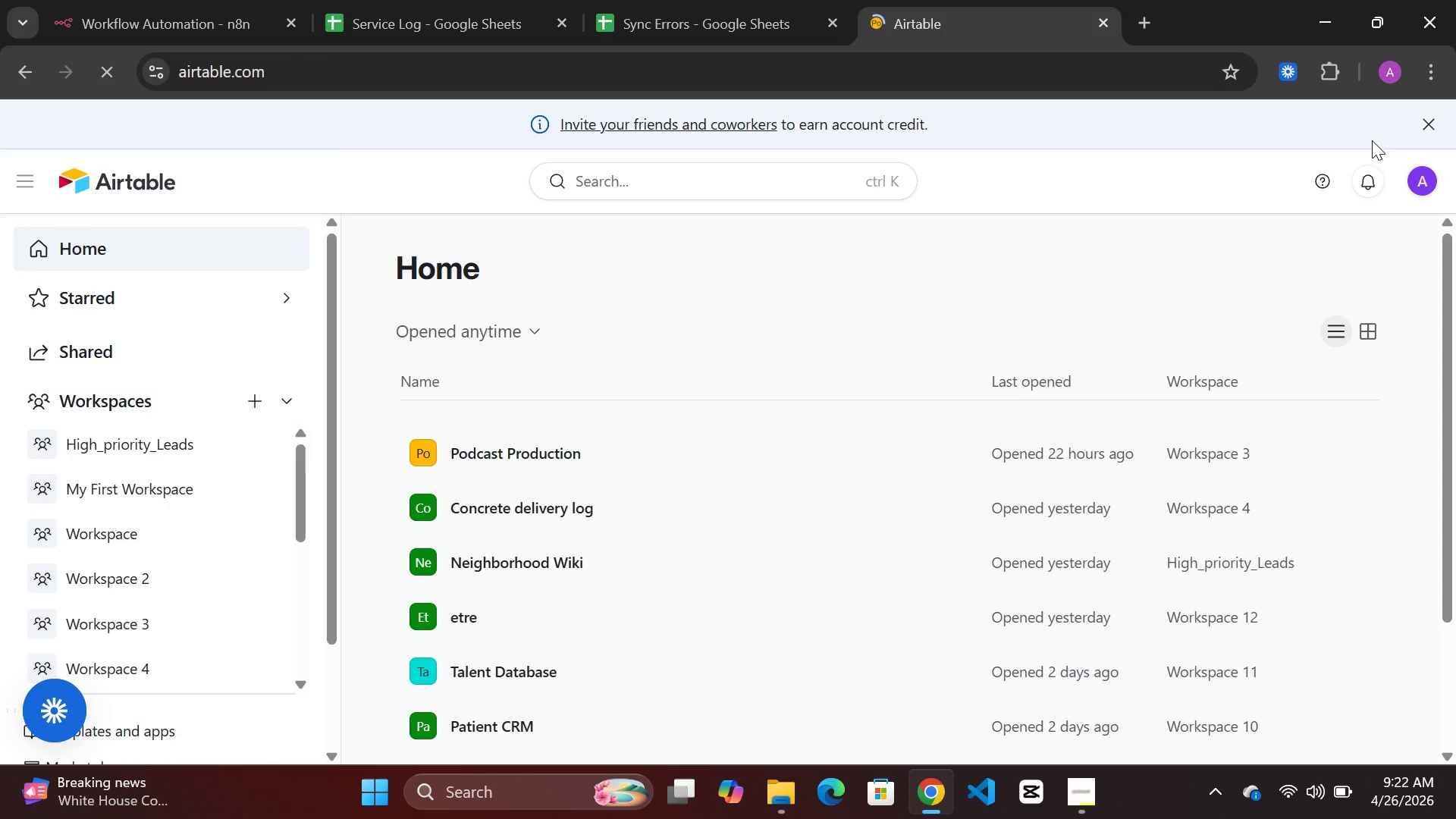 
left_click([254, 403])
 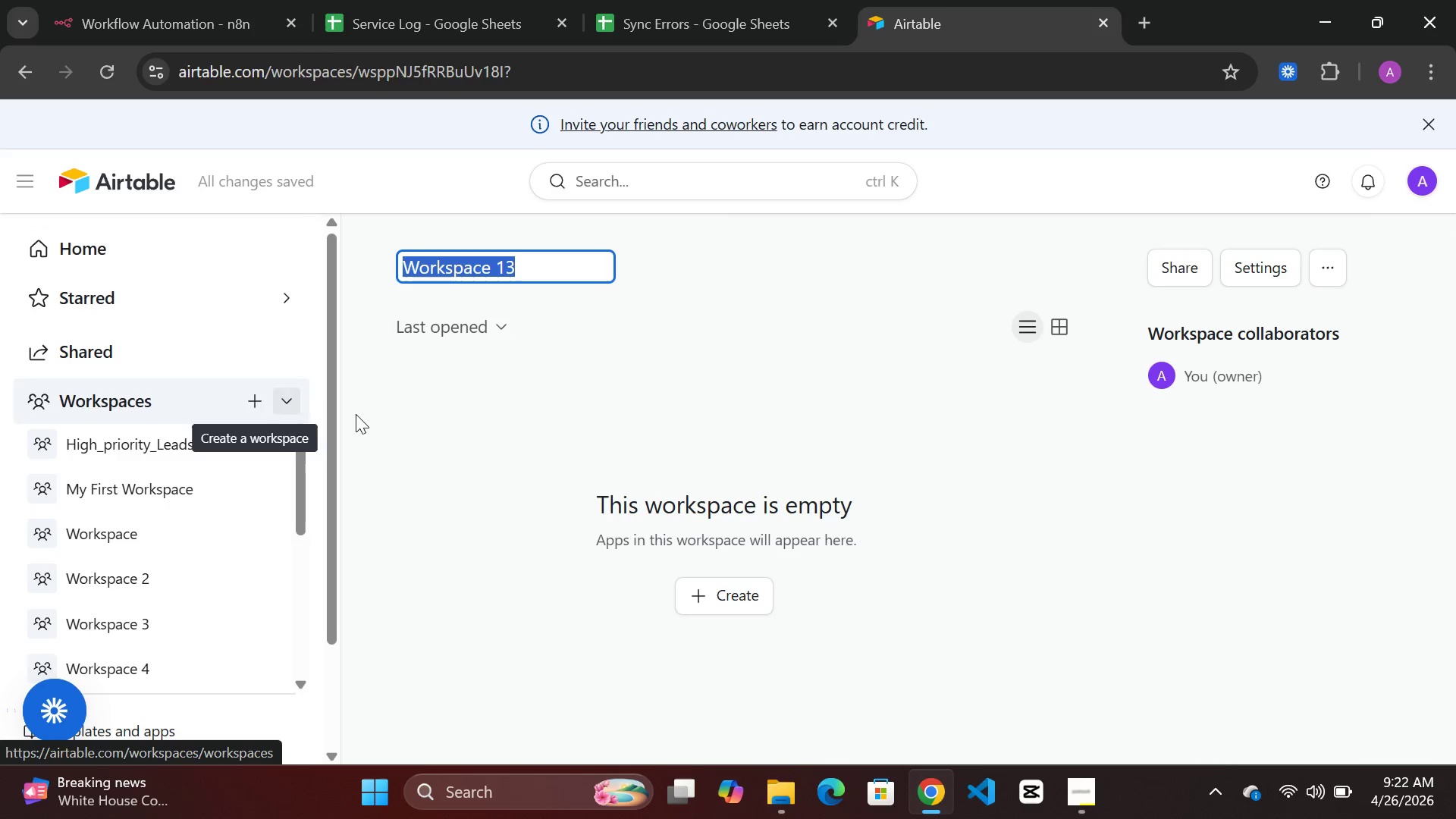 
wait(5.61)
 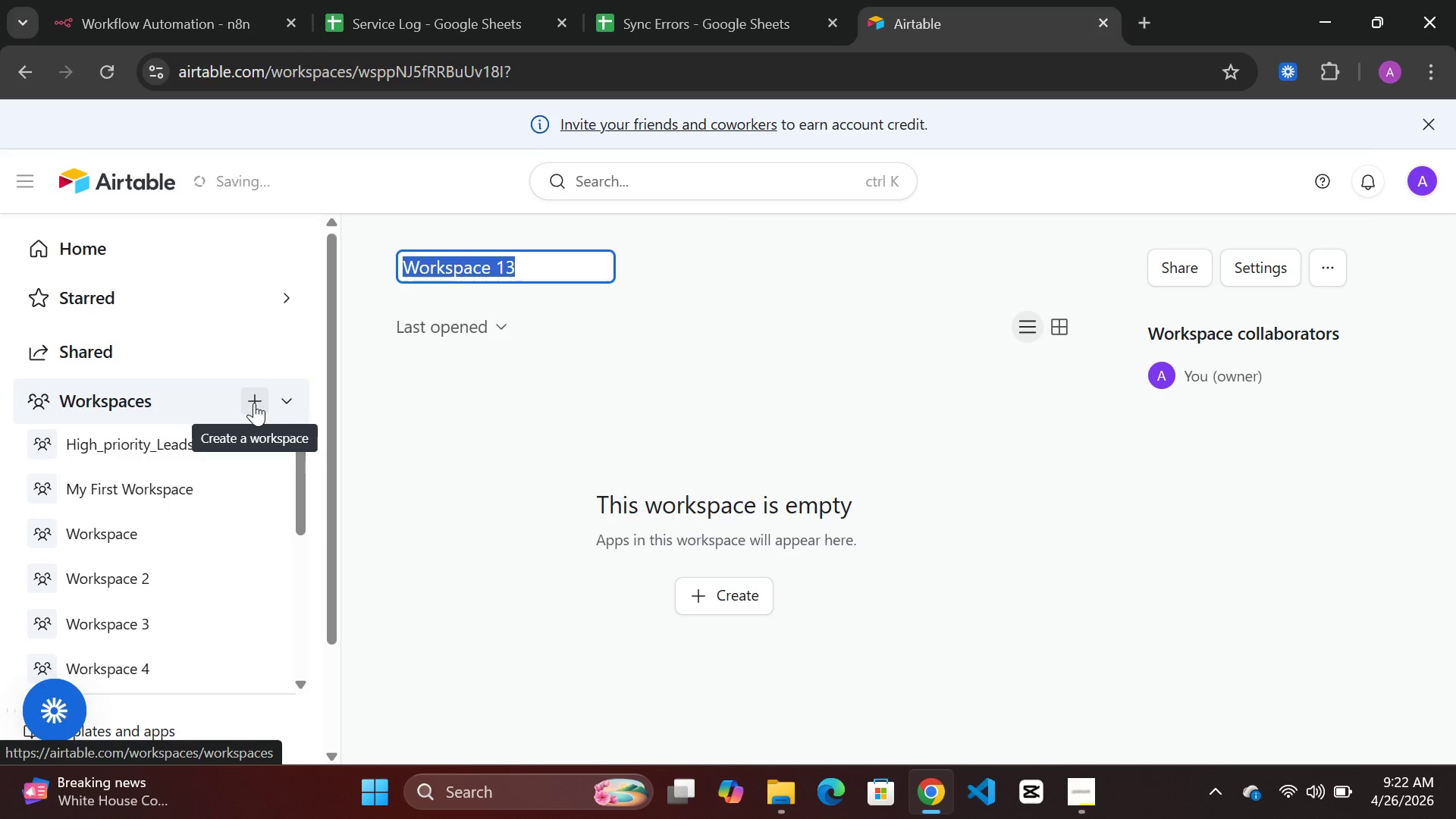 
left_click([723, 592])
 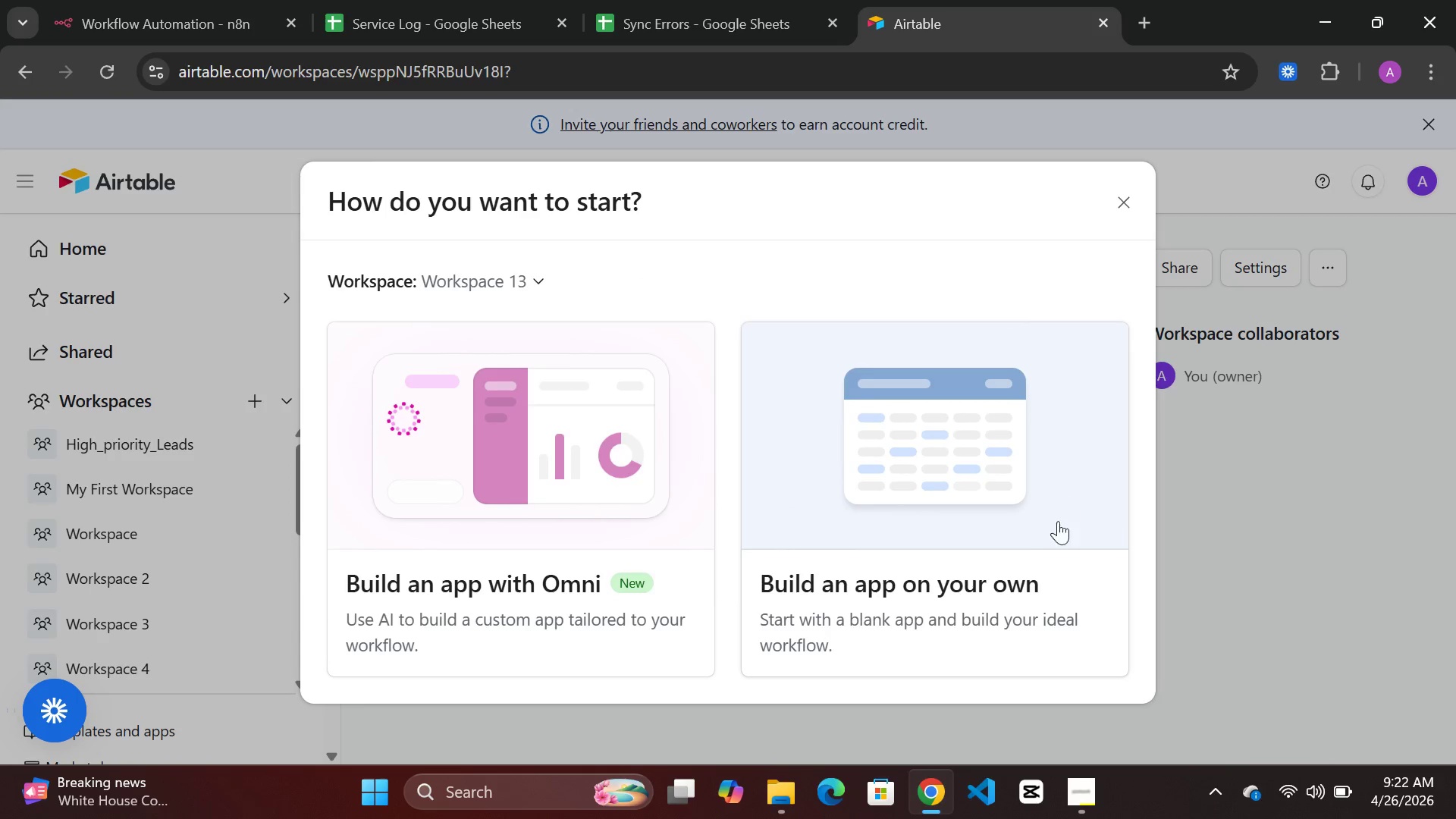 
left_click([935, 579])
 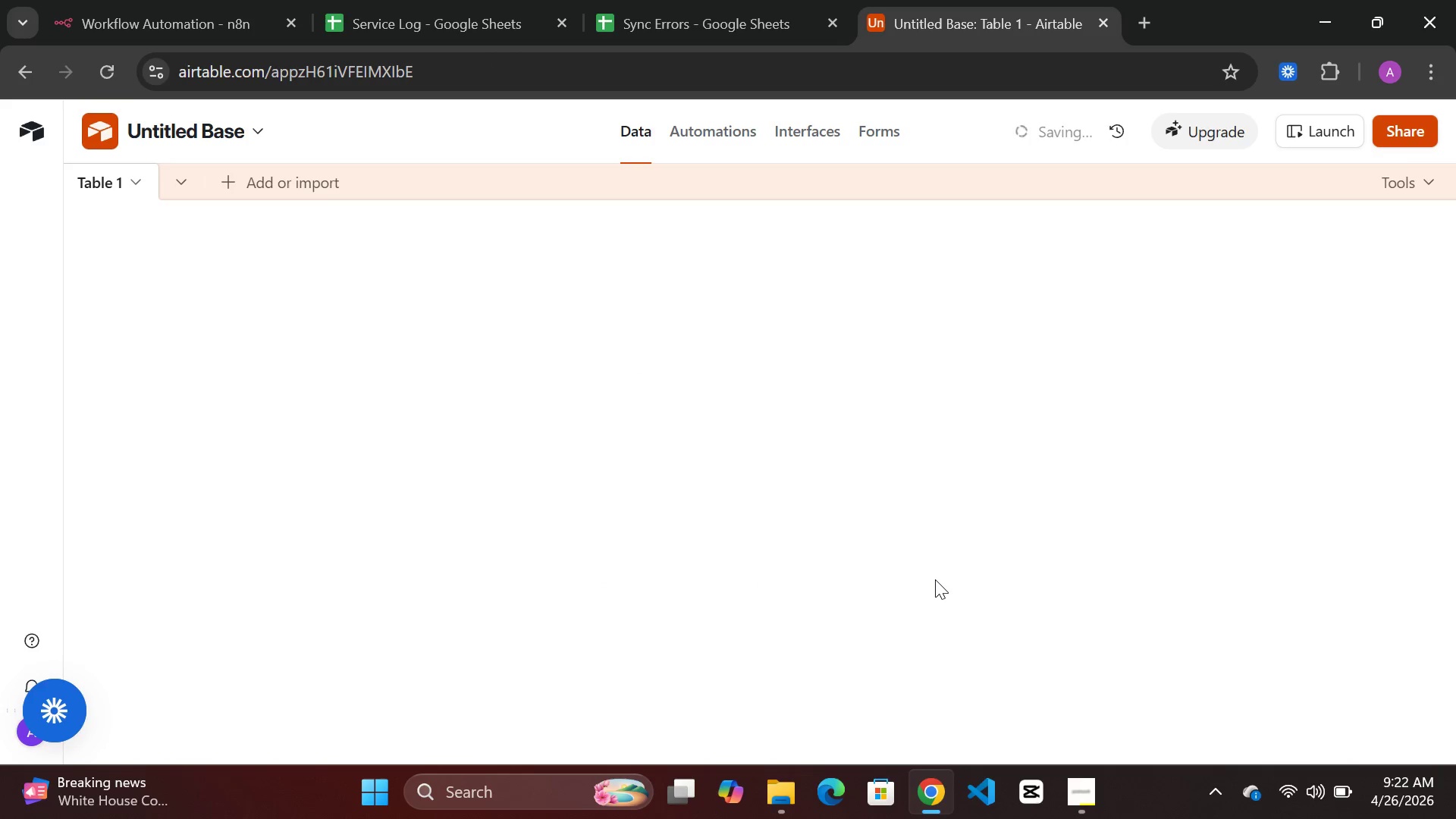 
wait(9.39)
 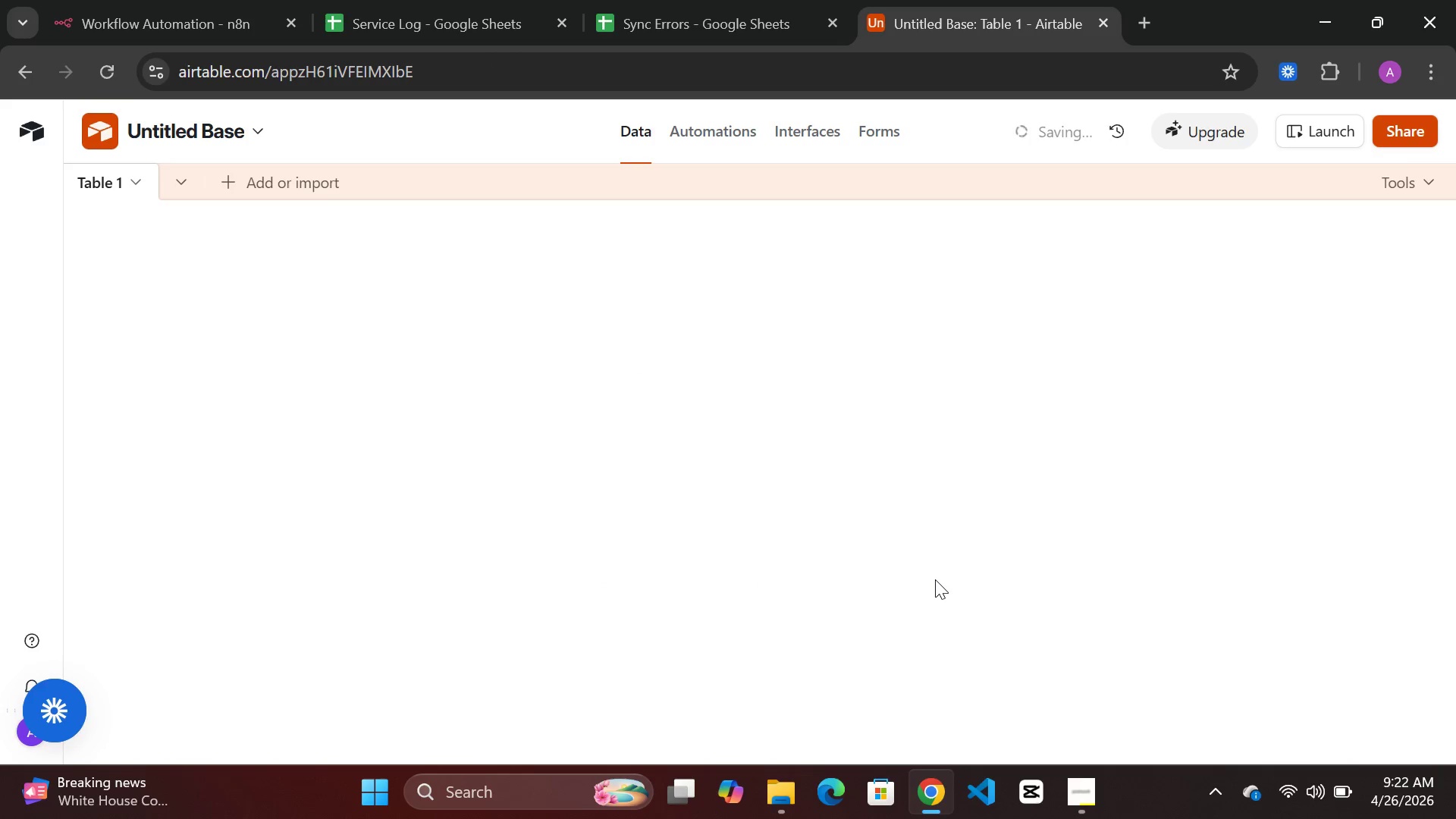 
double_click([668, 144])
 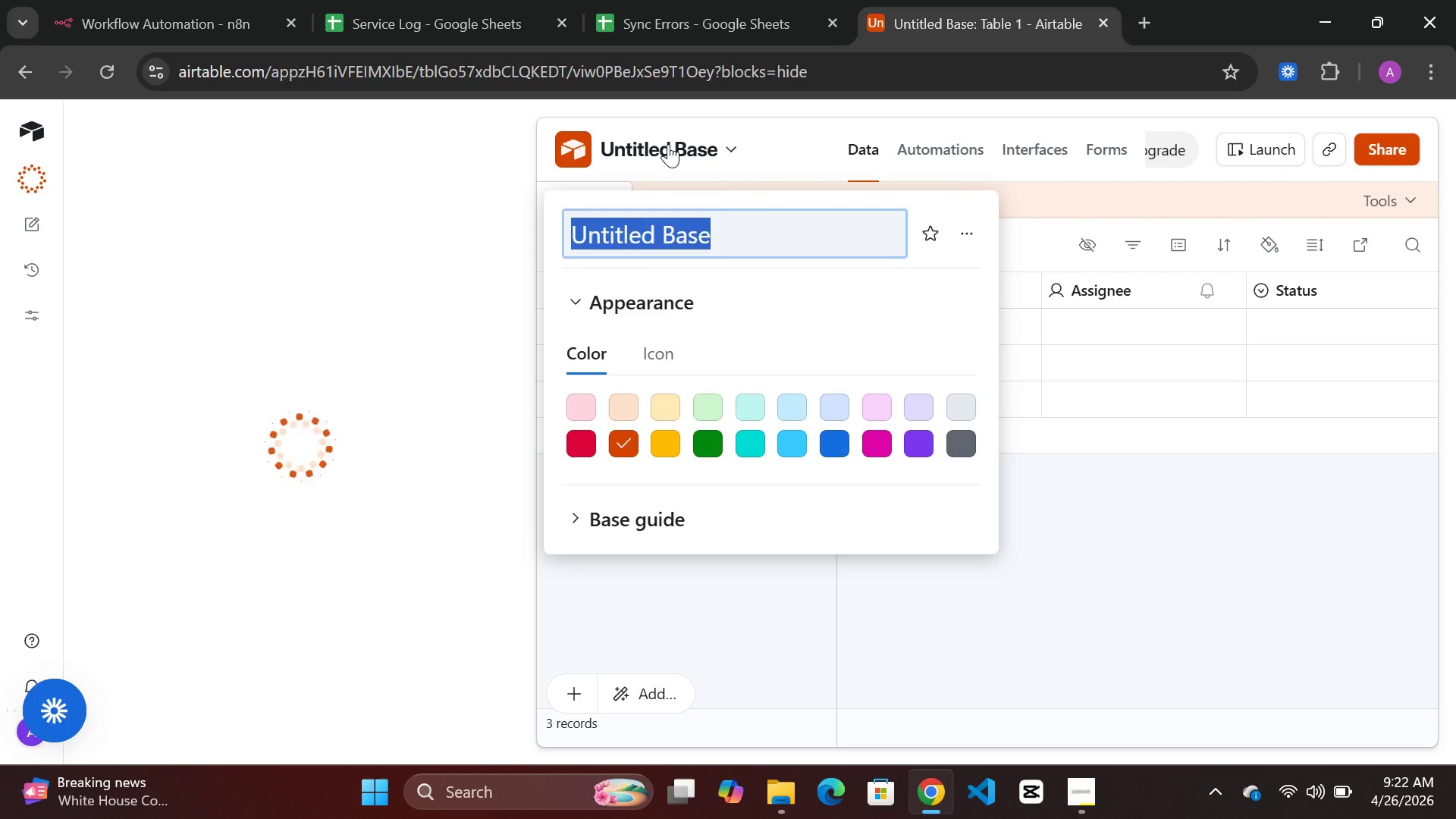 
key(Delete)
 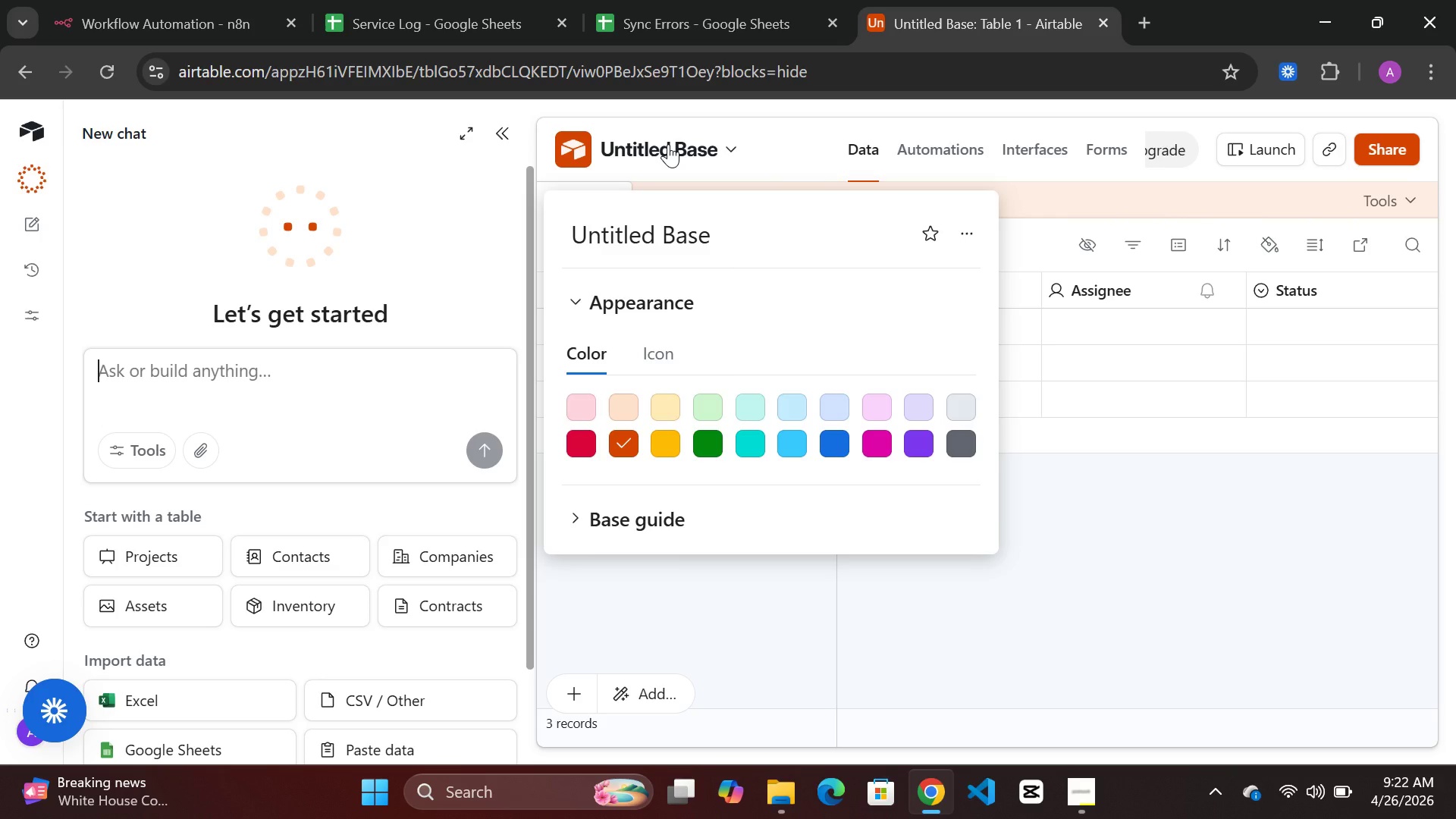 
wait(24.12)
 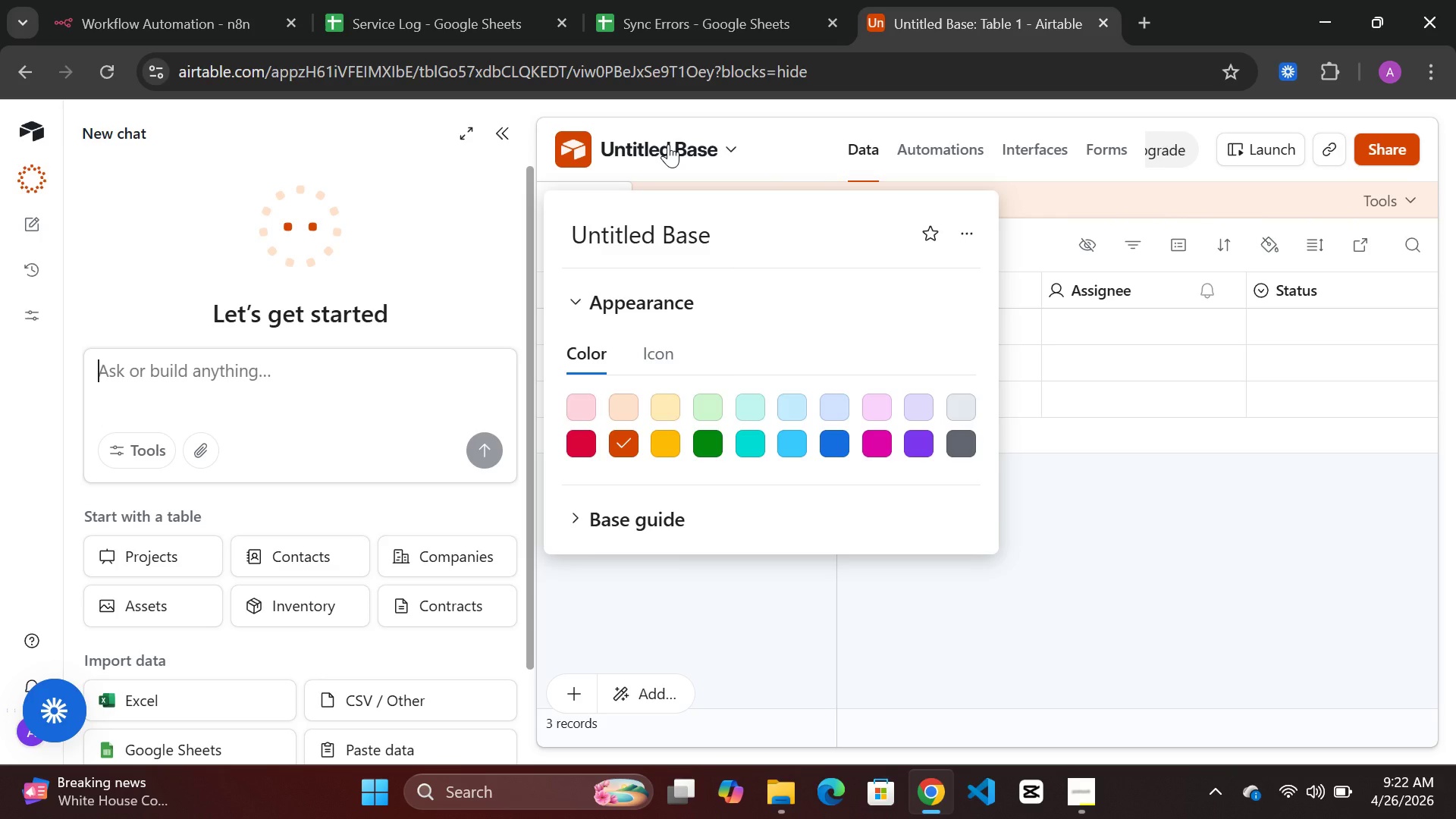 
left_click([699, 253])
 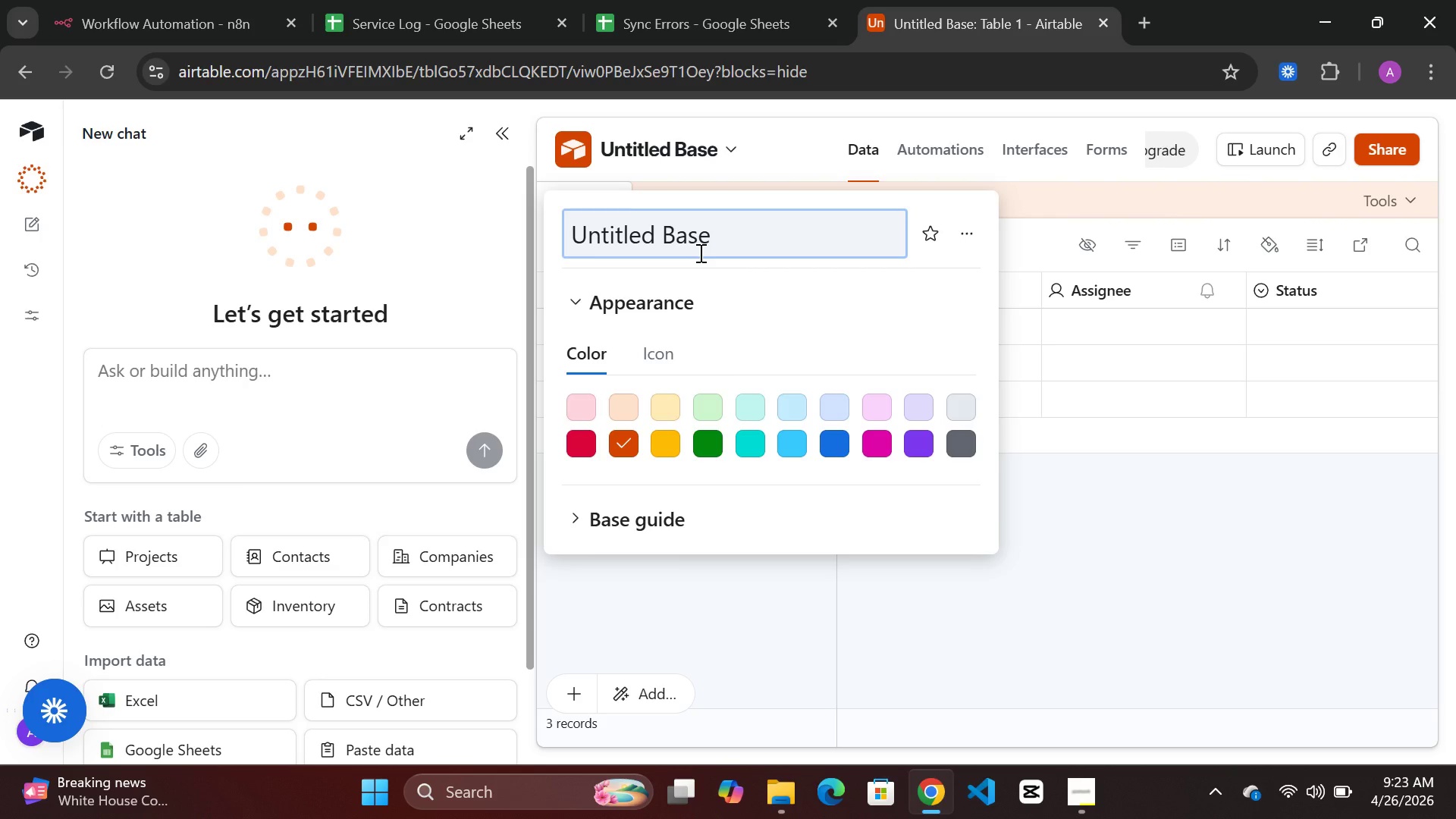 
key(ArrowRight)
 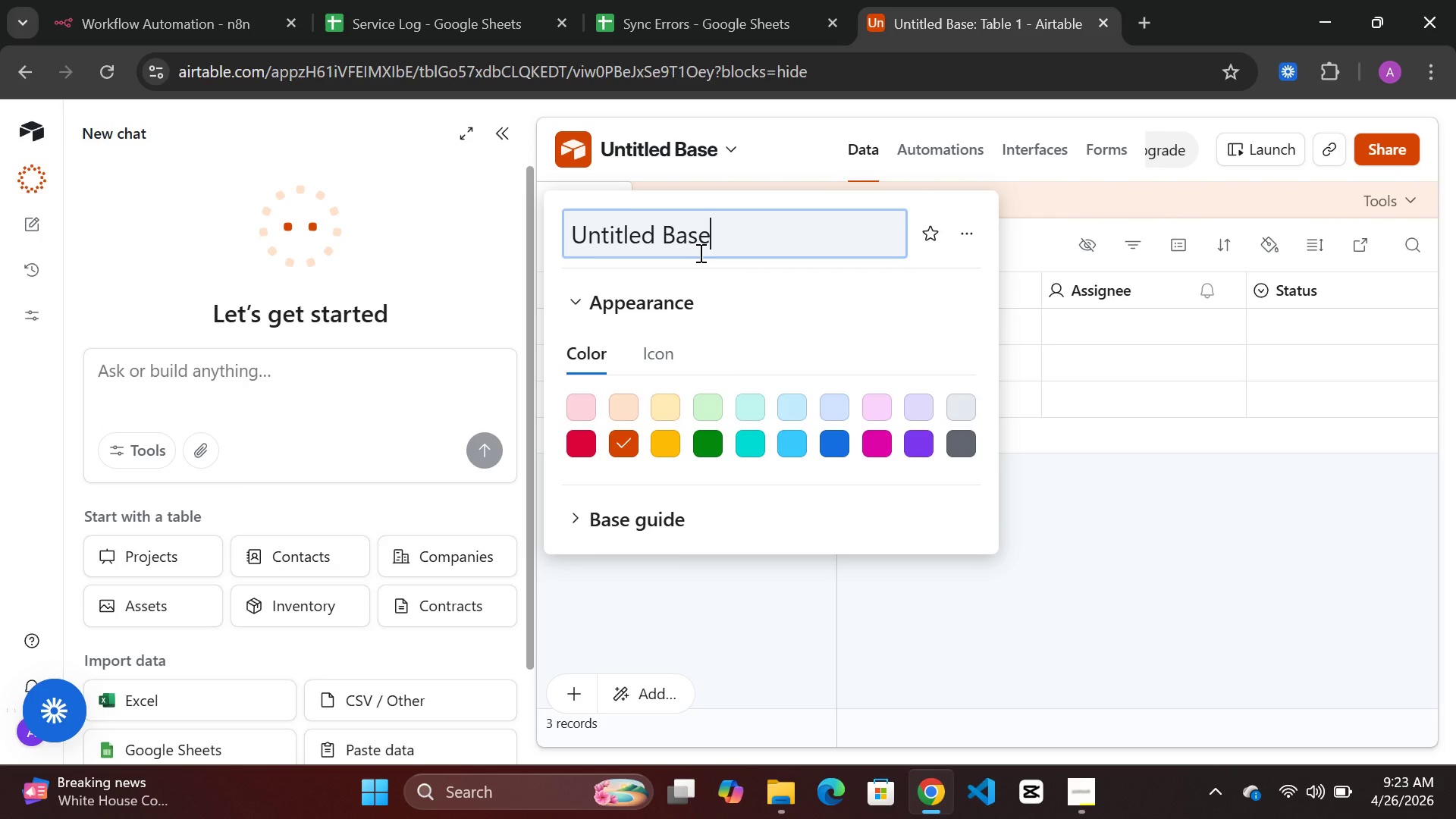 
key(ArrowRight)
 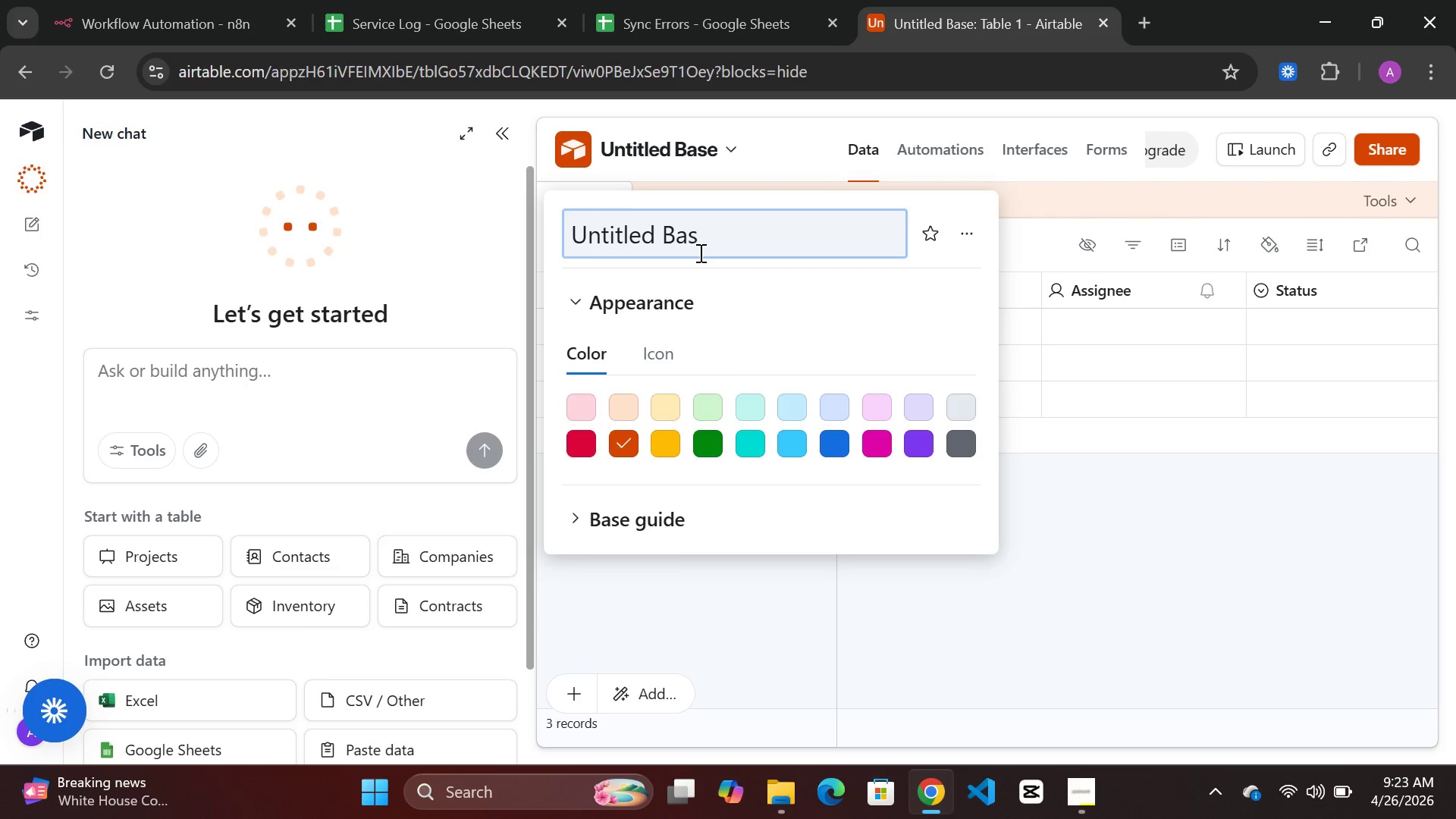 
hold_key(key=Backspace, duration=1.0)
 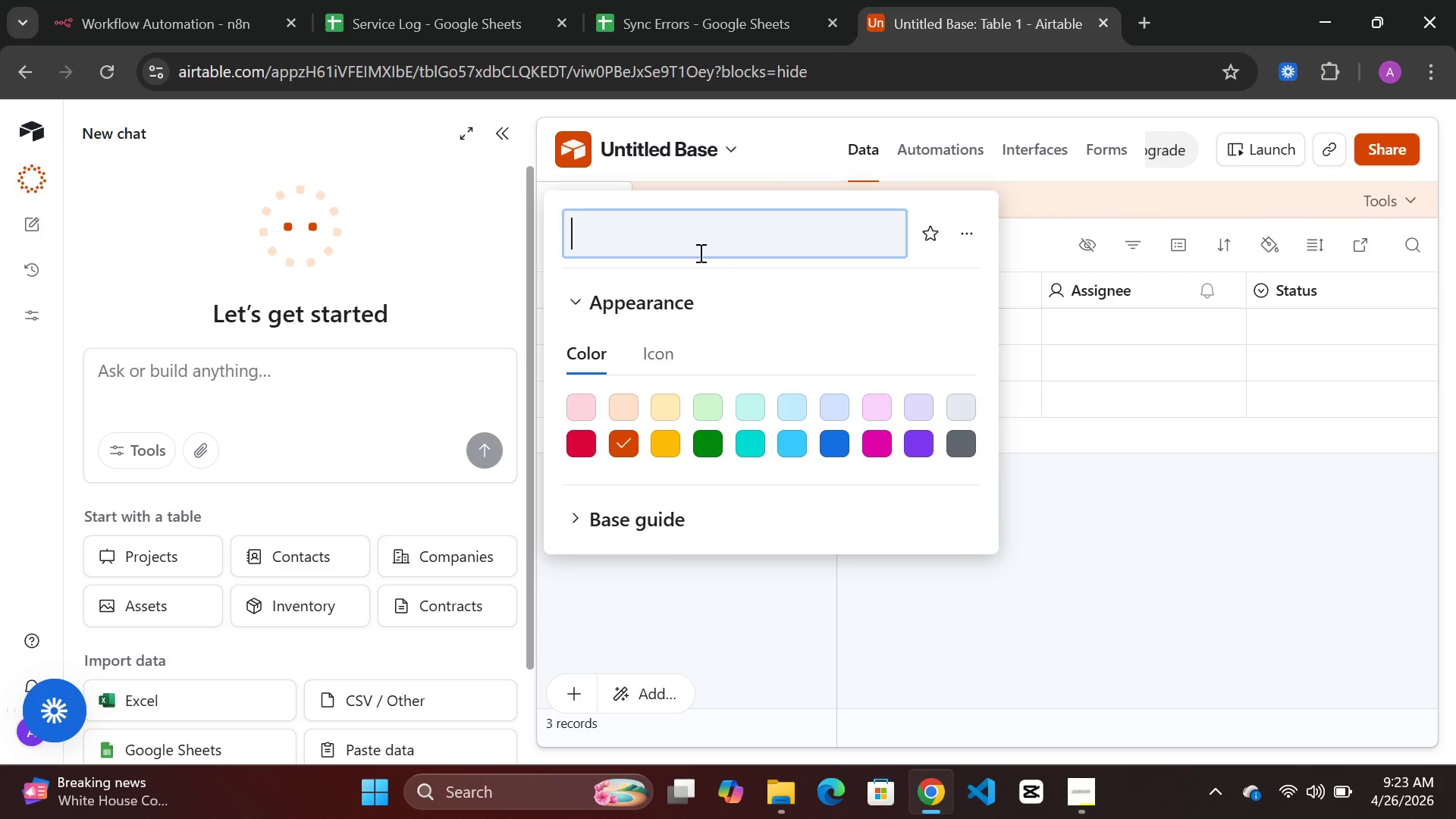 
type(Customer Loyalty Db)
 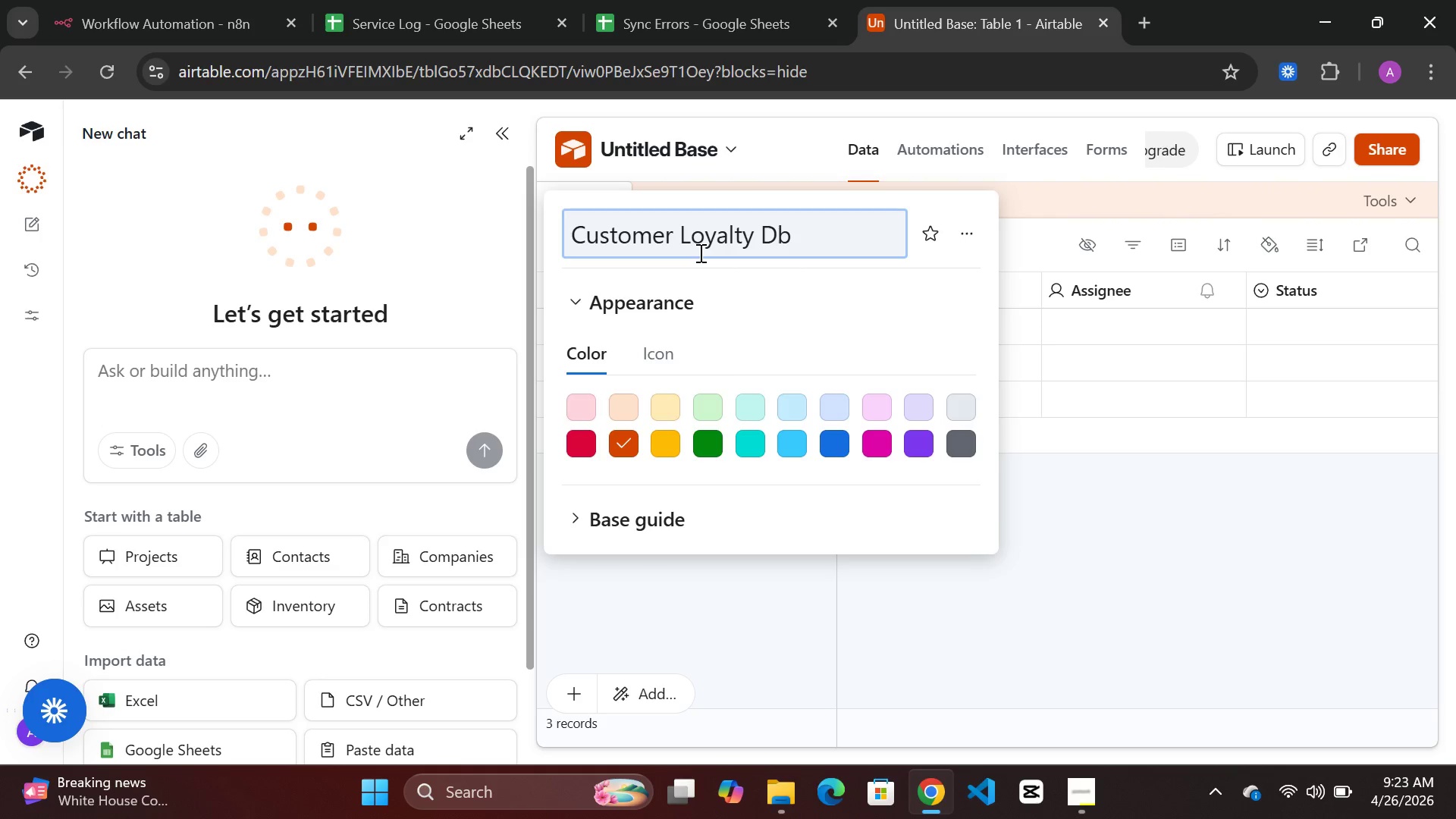 
key(Backspace)
 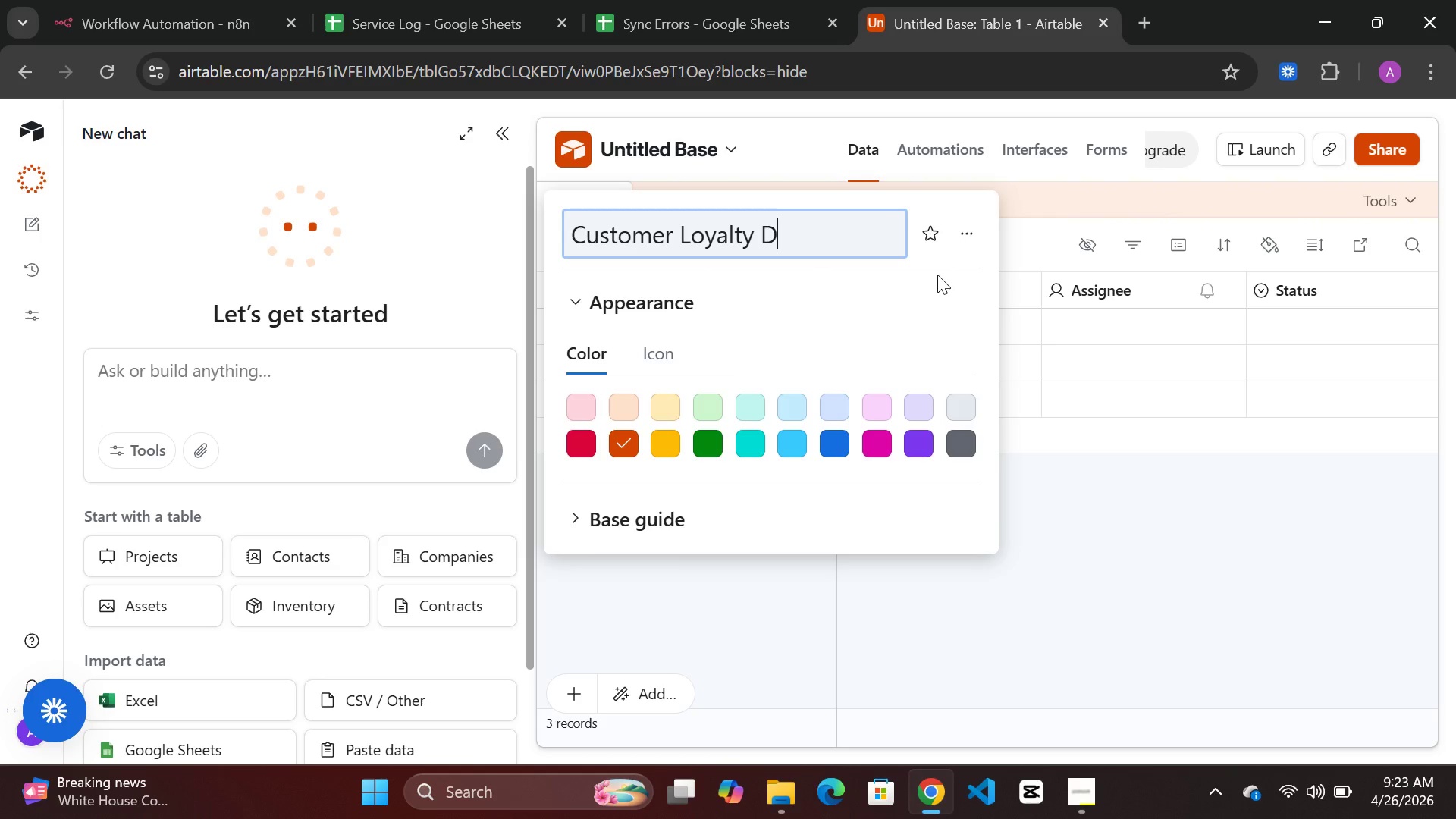 
key(Shift+B)
 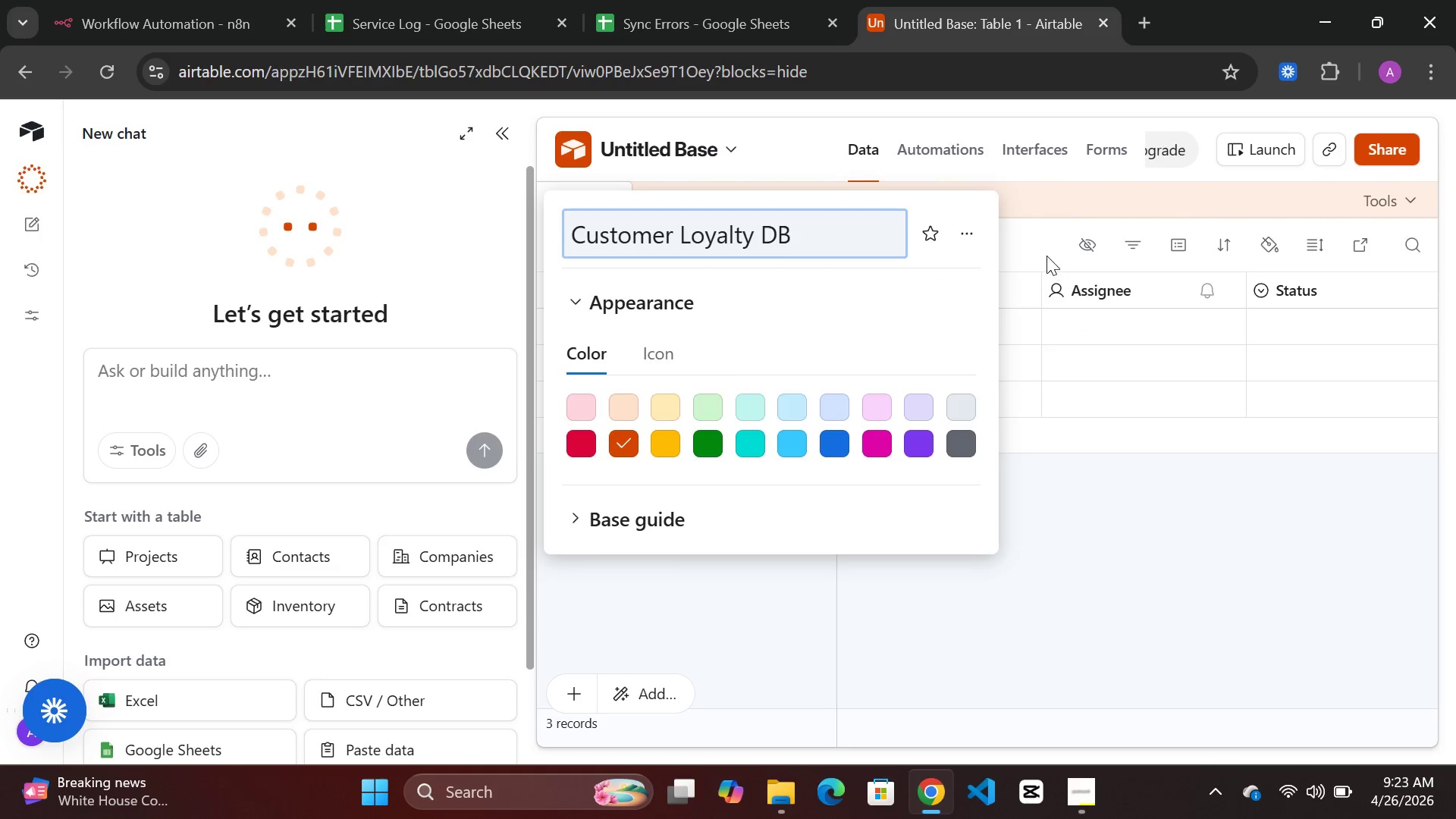 
left_click([1043, 245])
 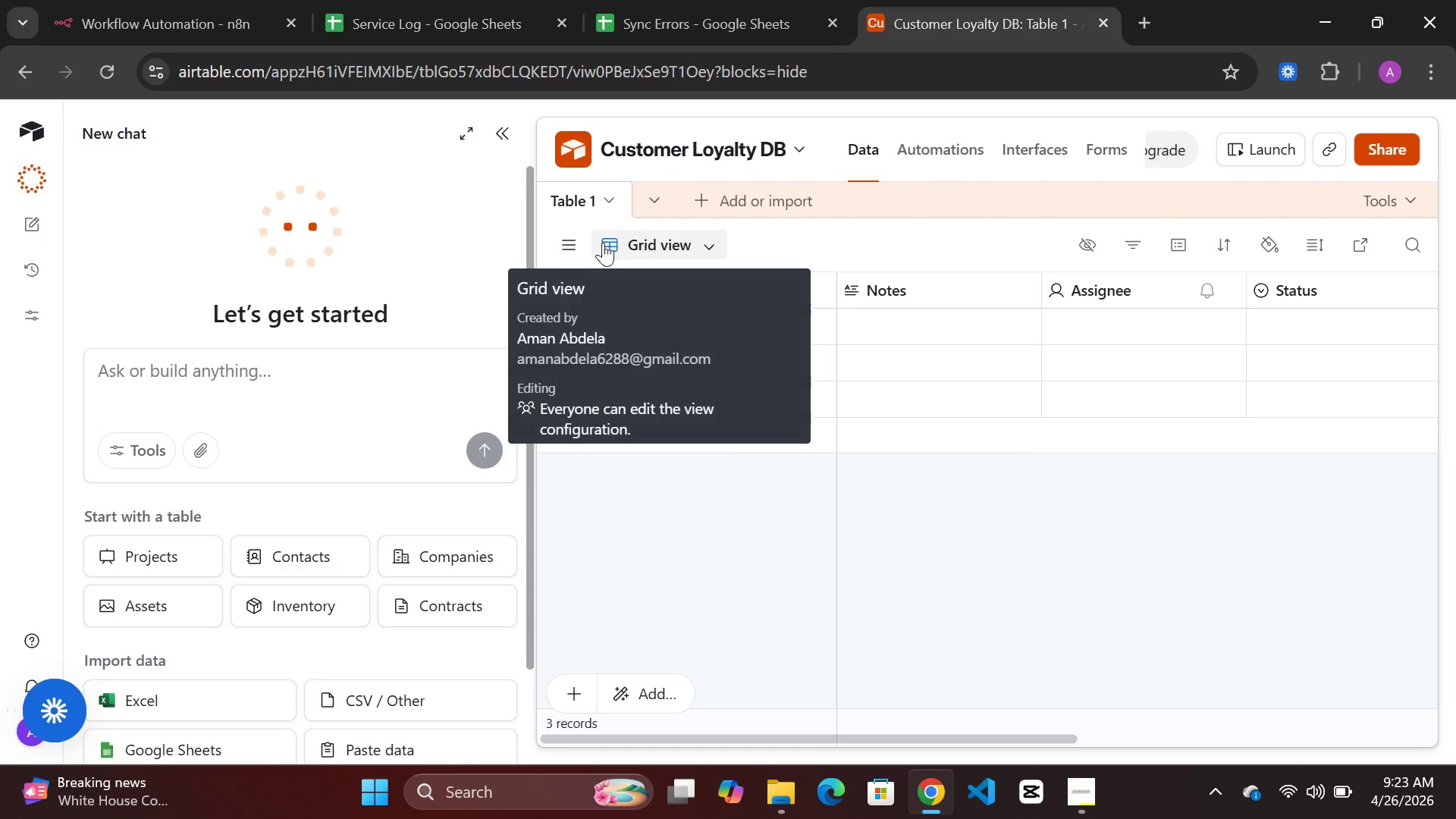 
wait(7.31)
 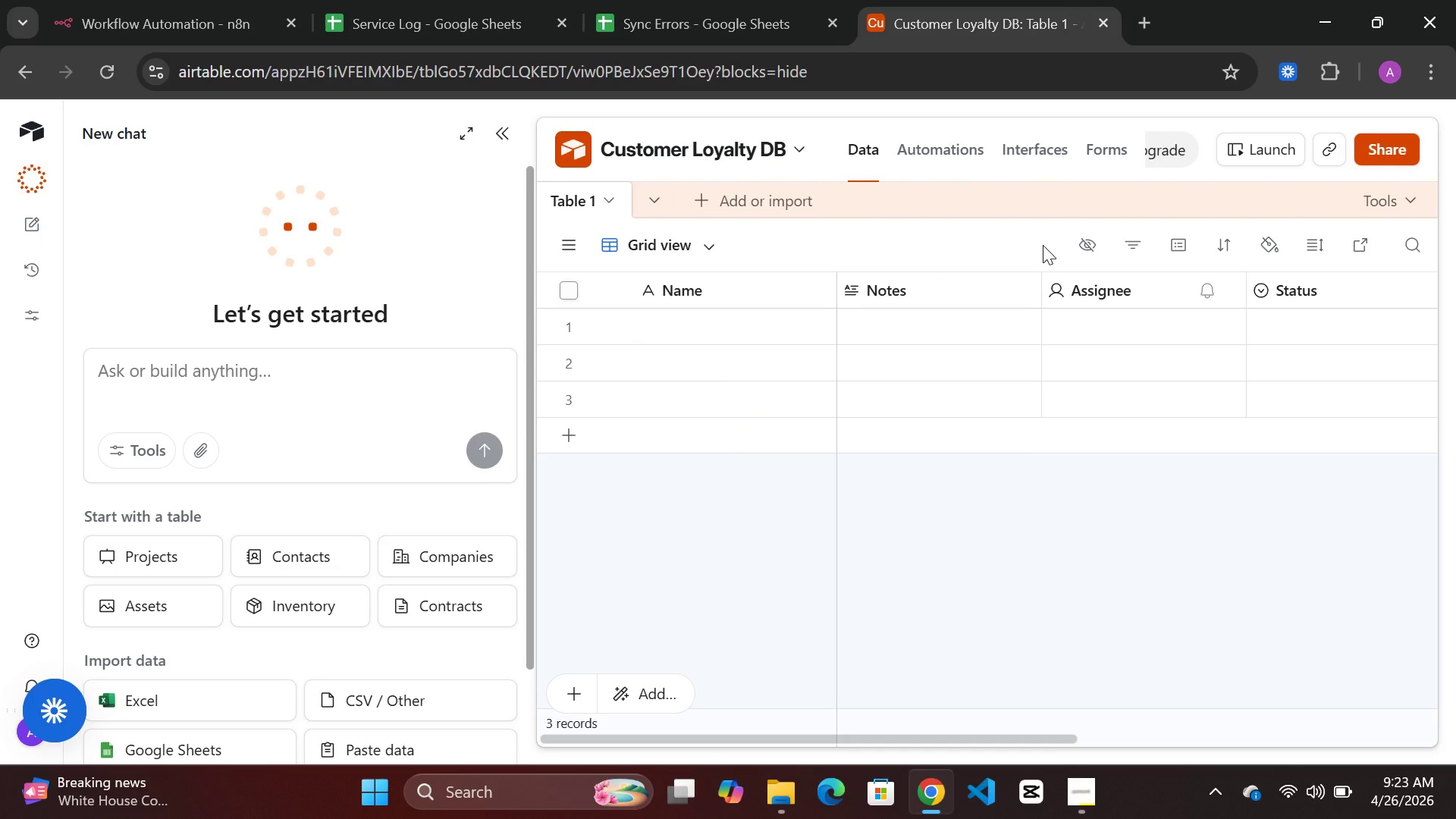 
left_click([500, 137])
 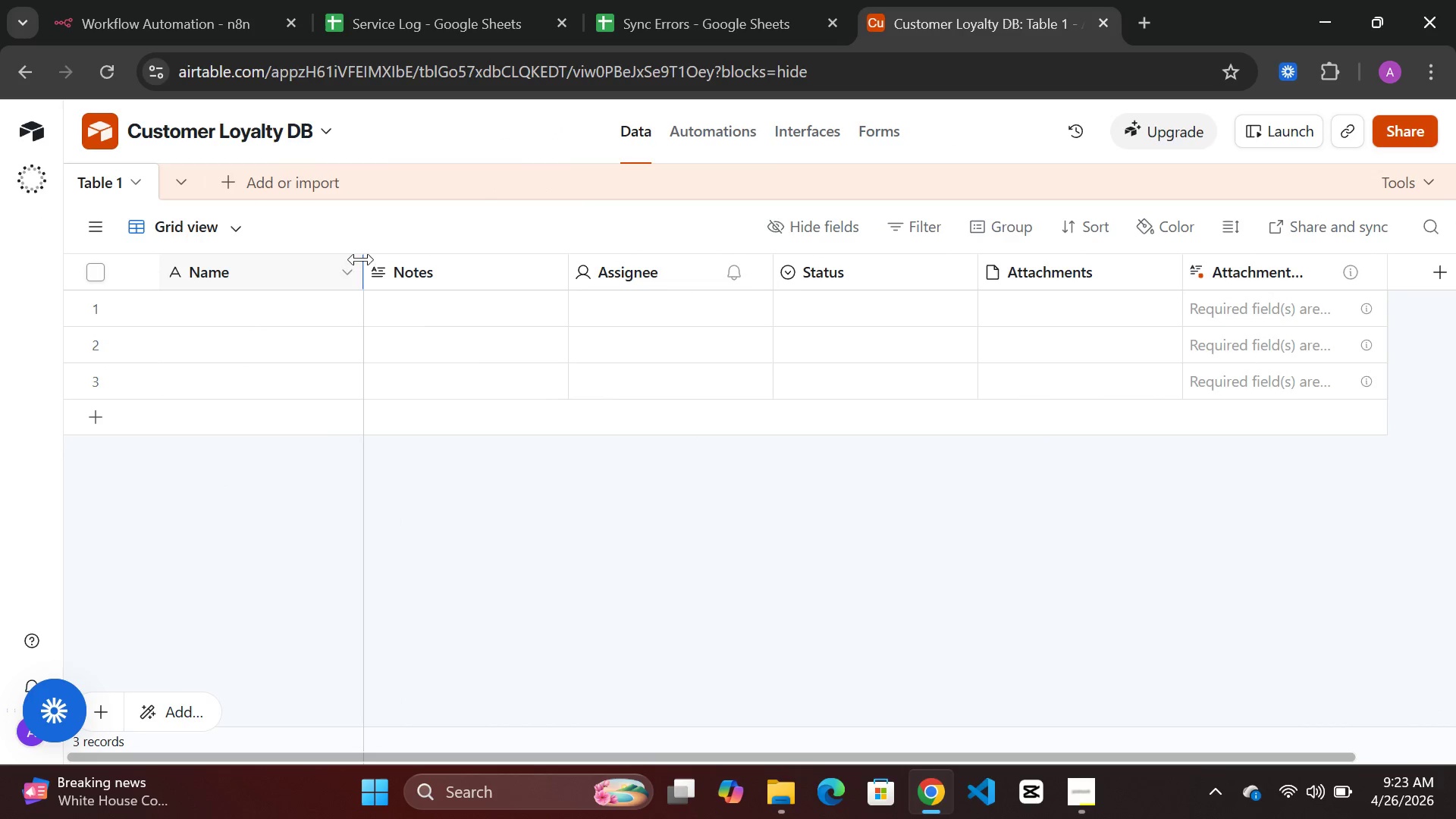 
mouse_move([218, 279])
 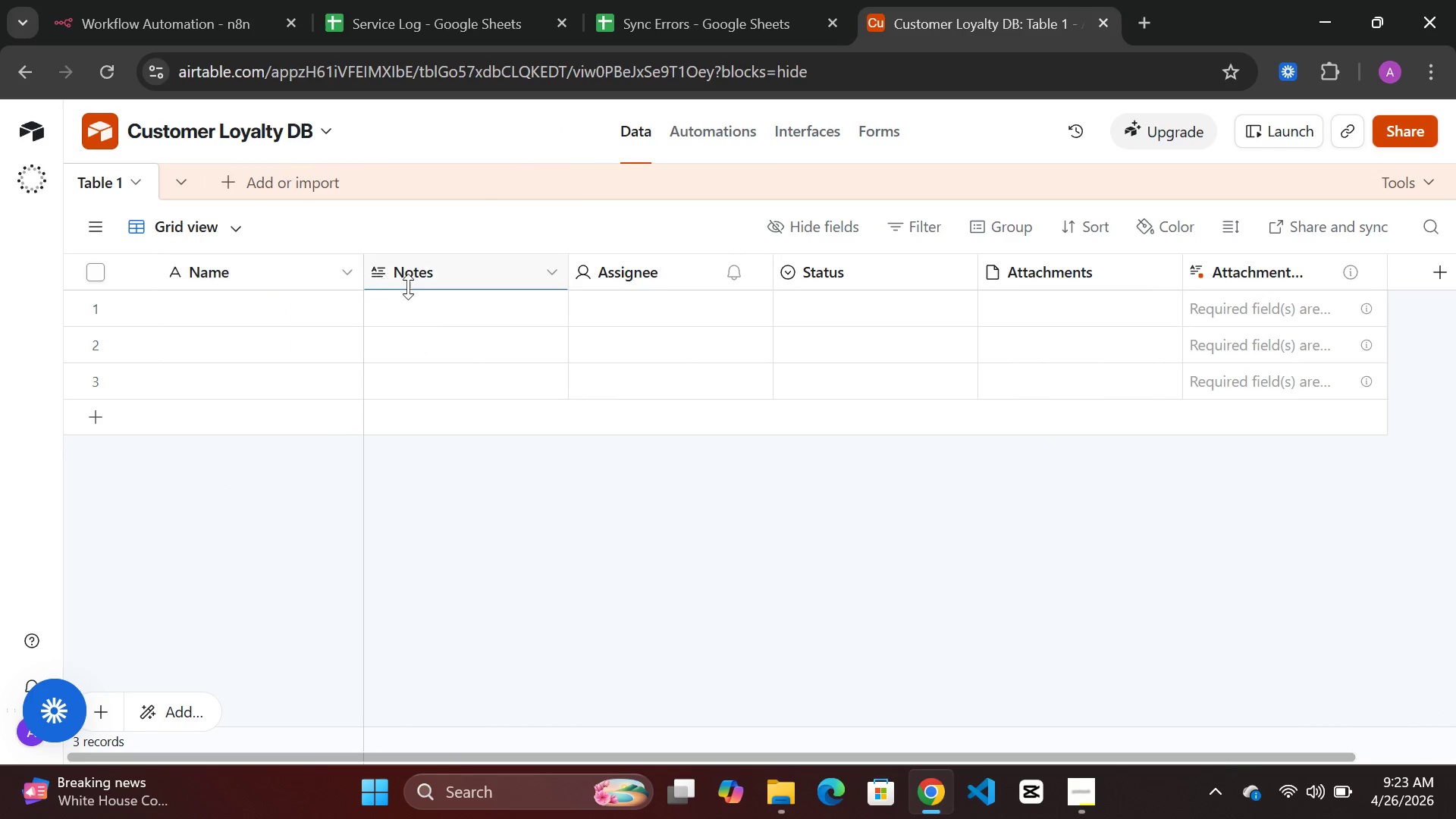 
double_click([437, 273])
 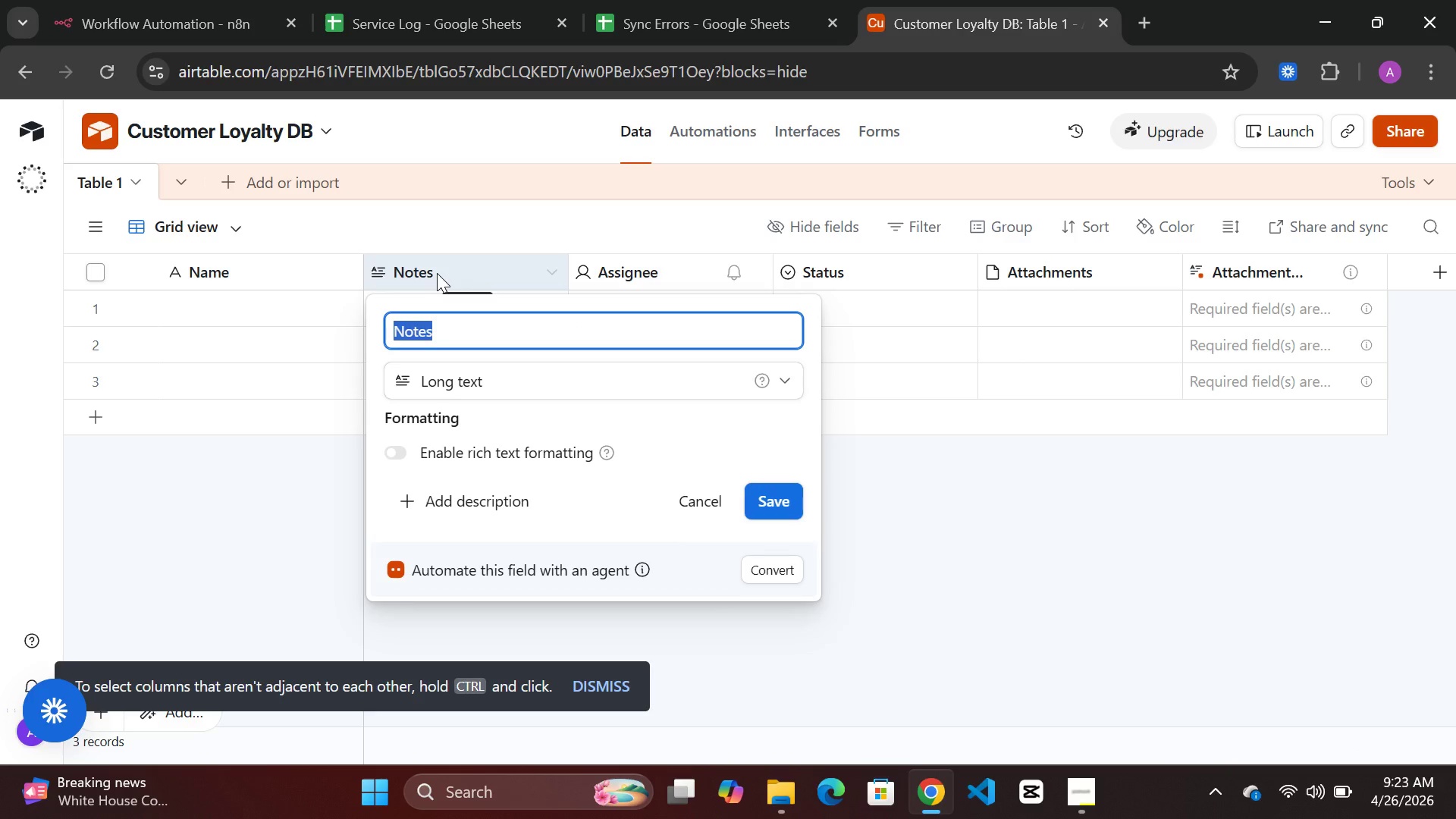 
type([Delete]Email)
 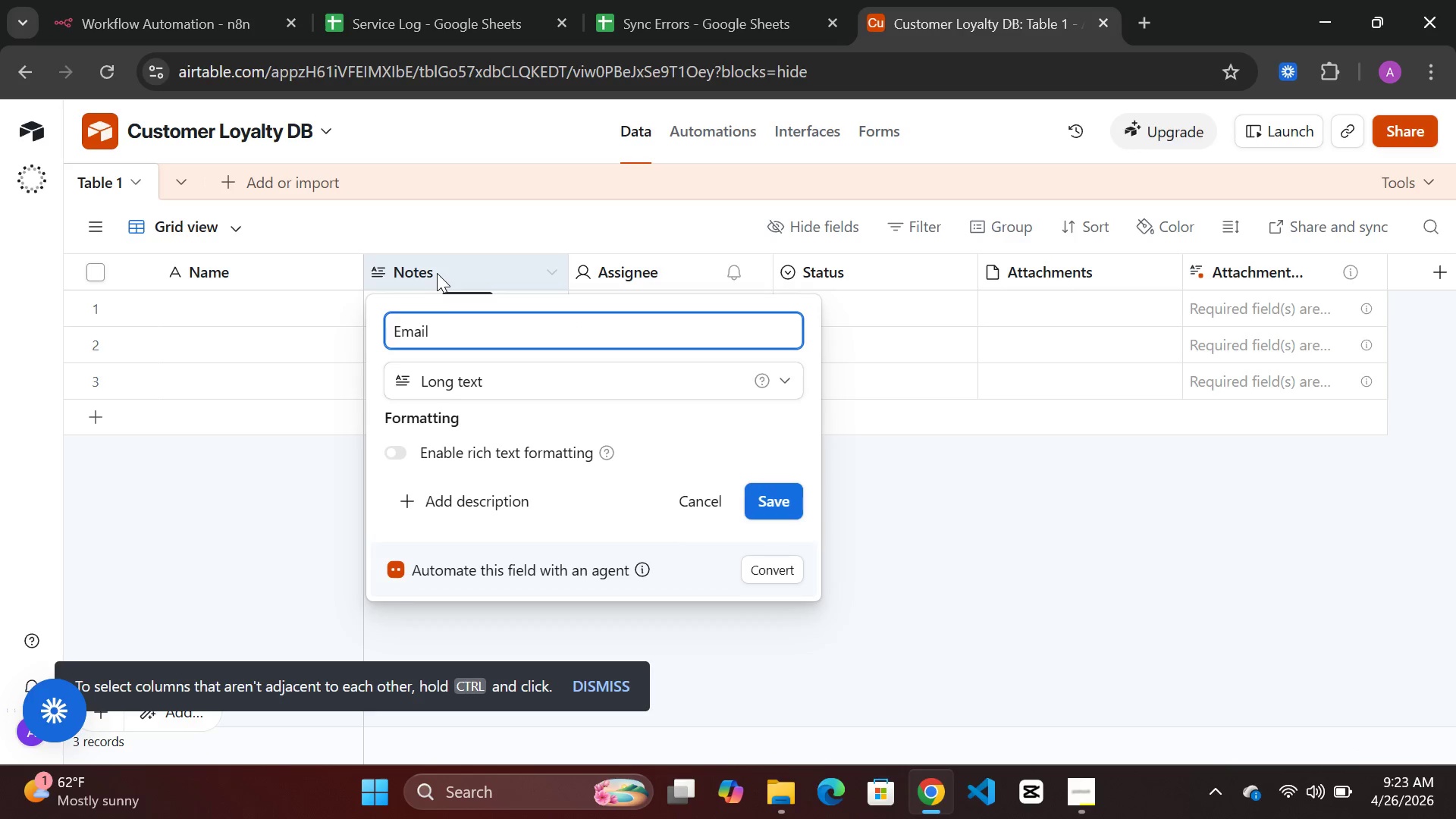 
left_click([513, 389])
 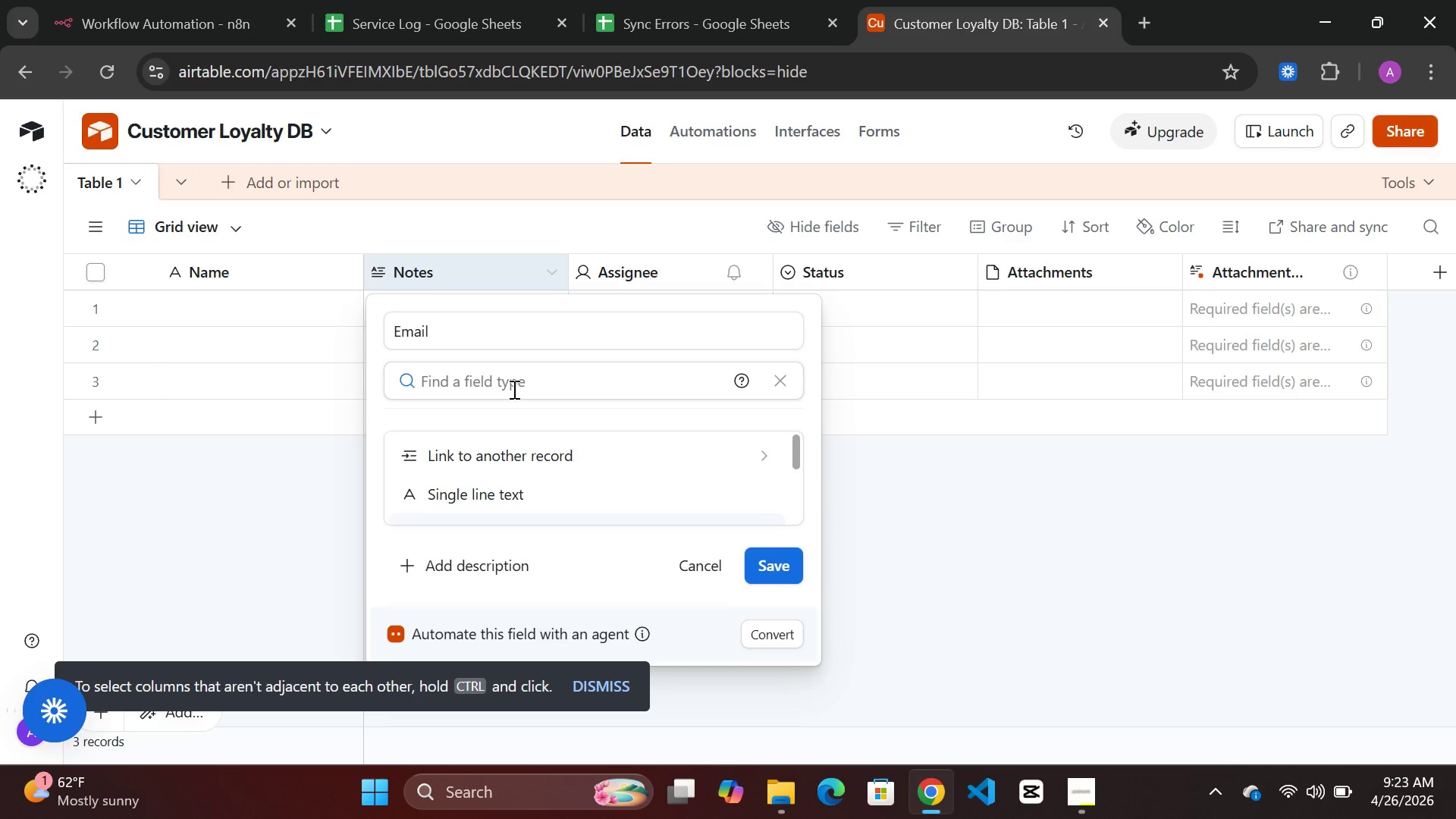 
type(email)
 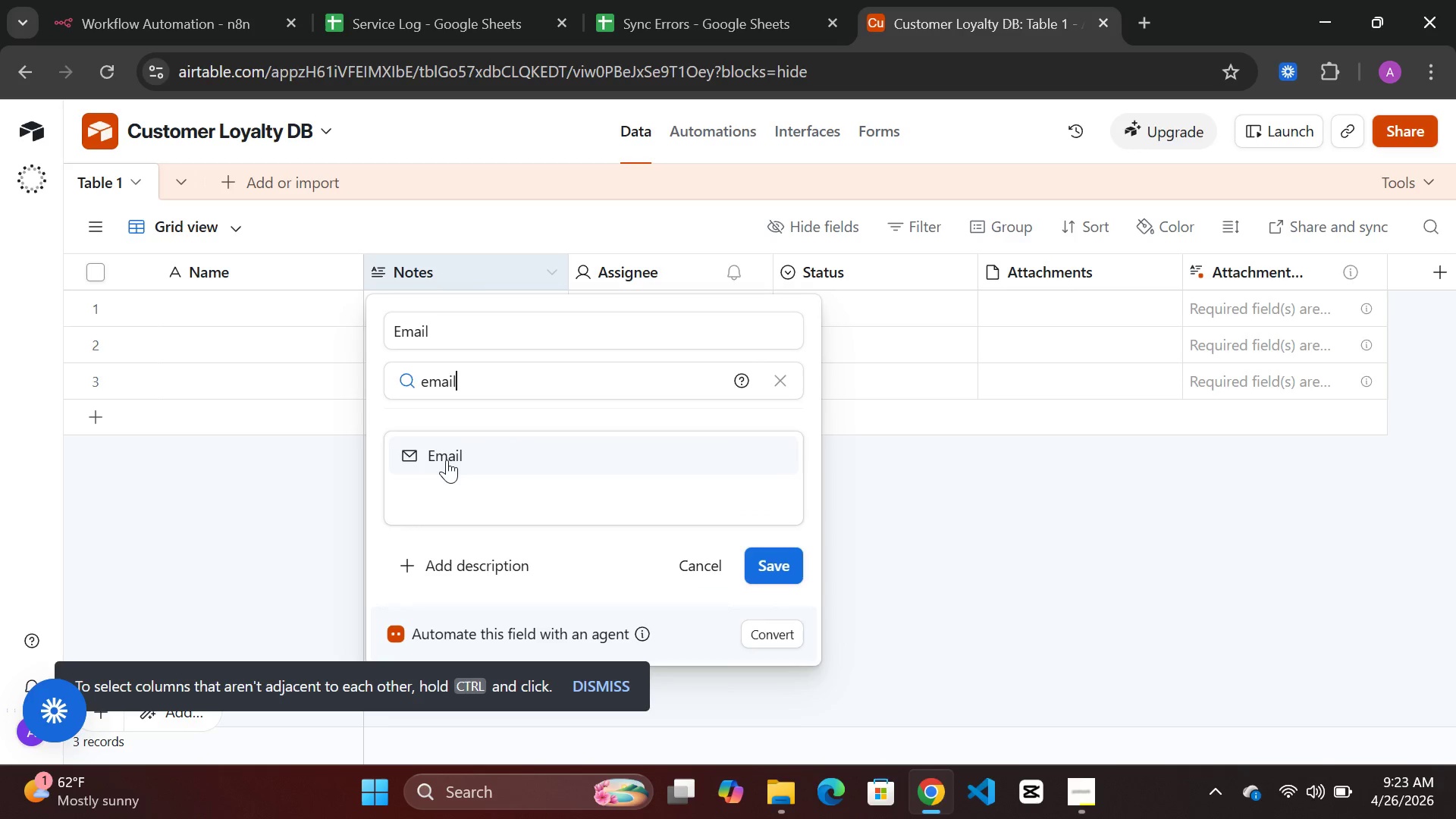 
left_click([447, 460])
 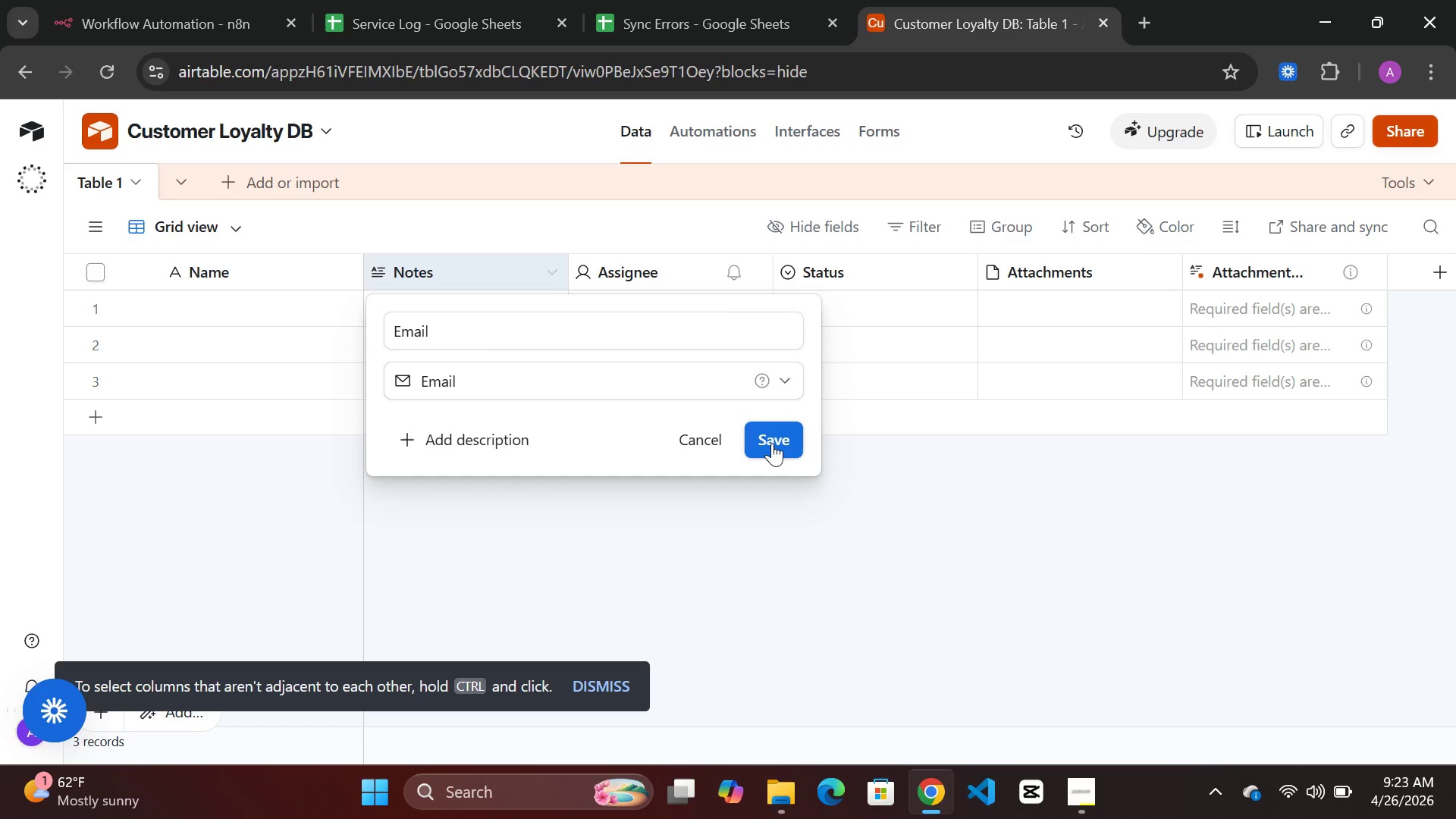 
left_click([772, 443])
 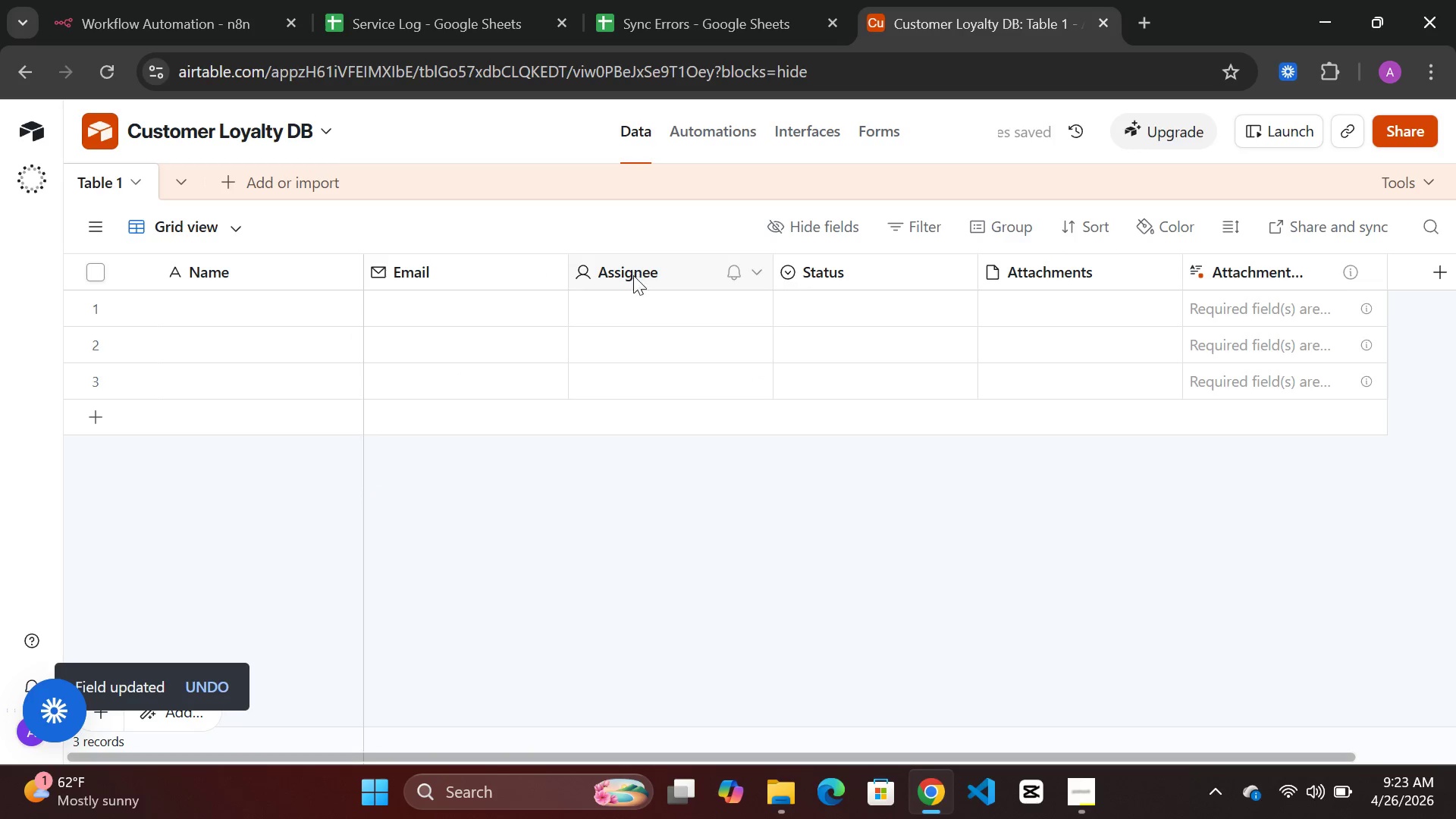 
double_click([633, 276])
 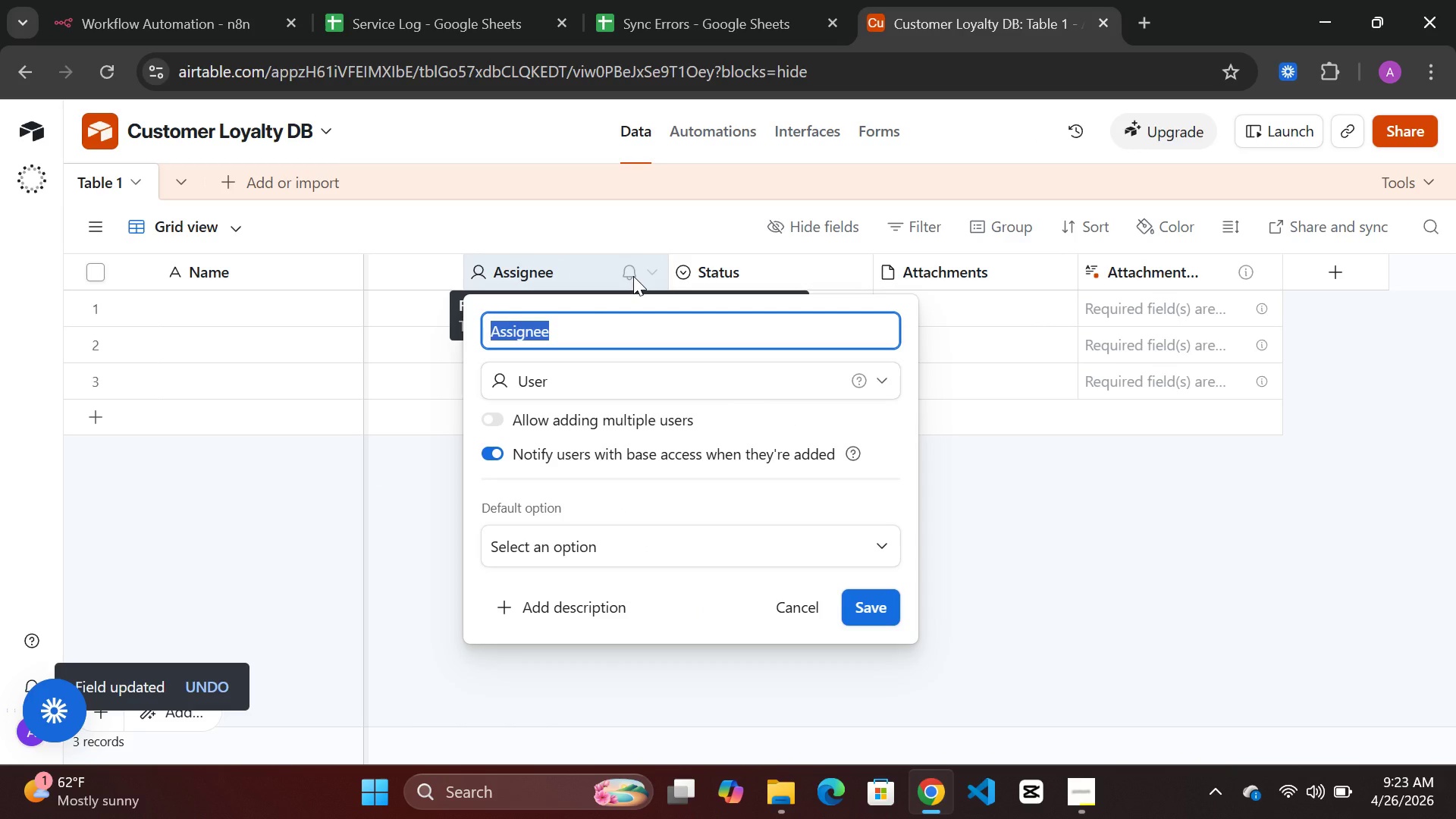 
wait(5.08)
 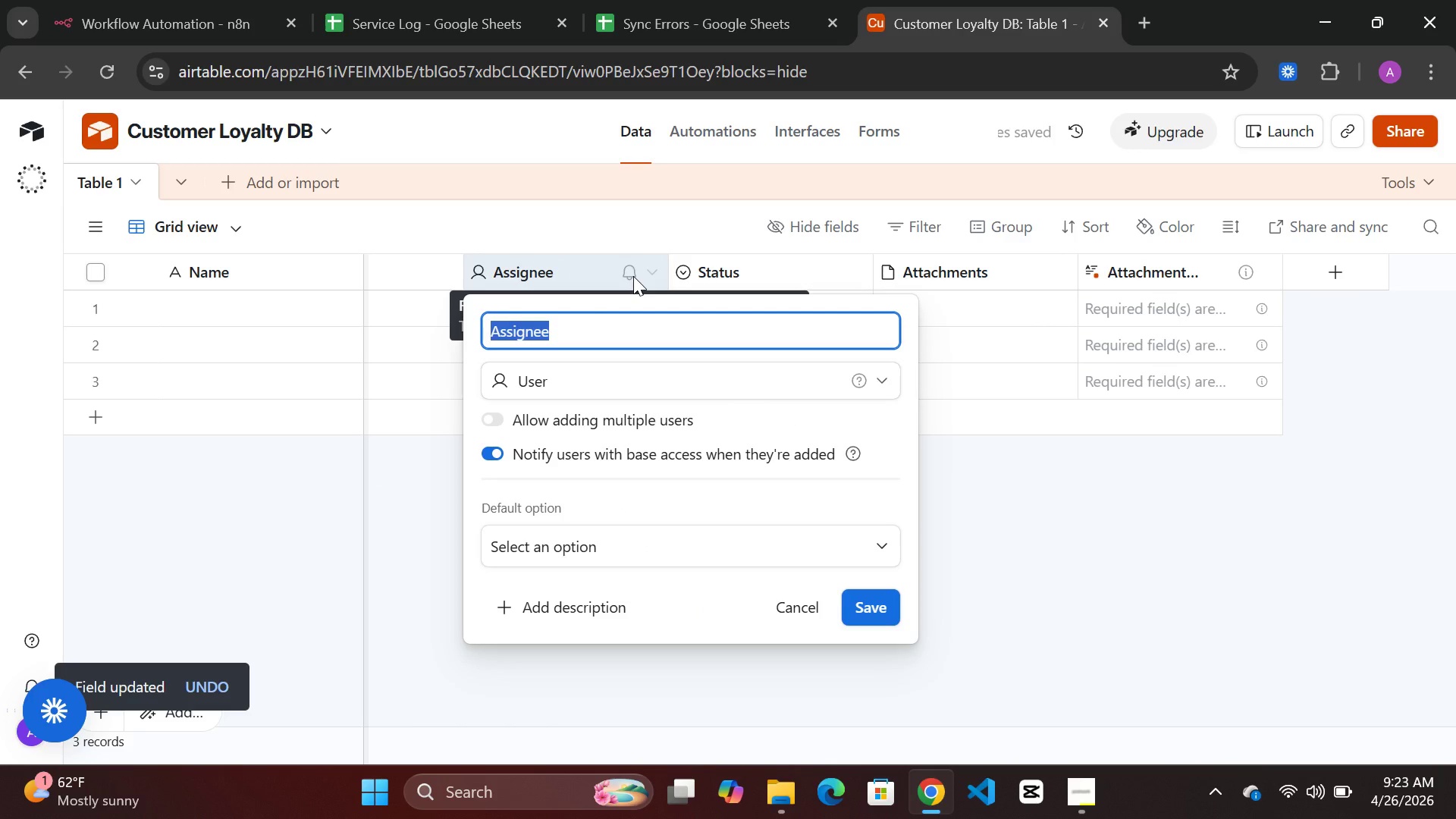 
type(Last Service Date)
 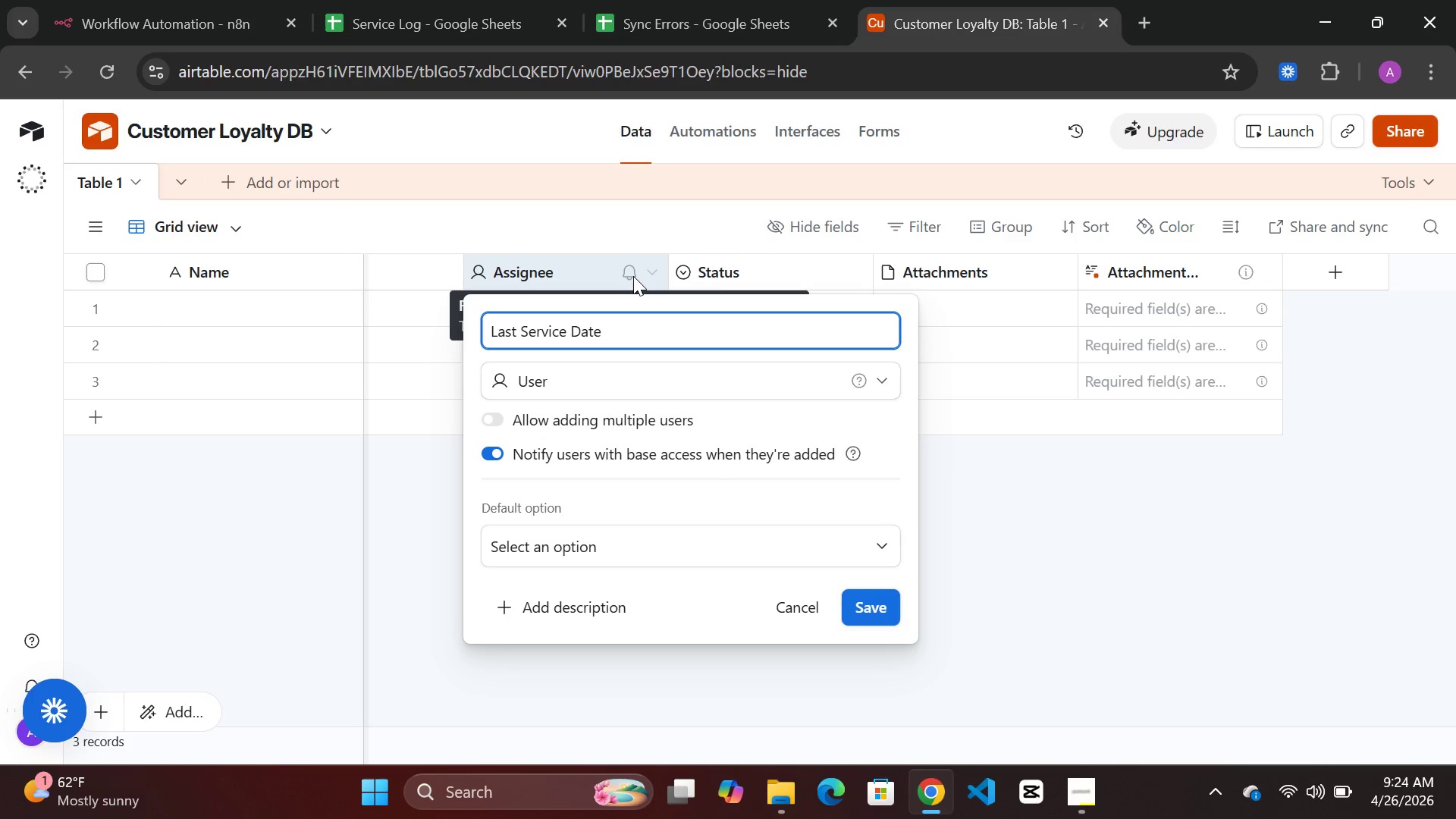 
left_click([620, 377])
 